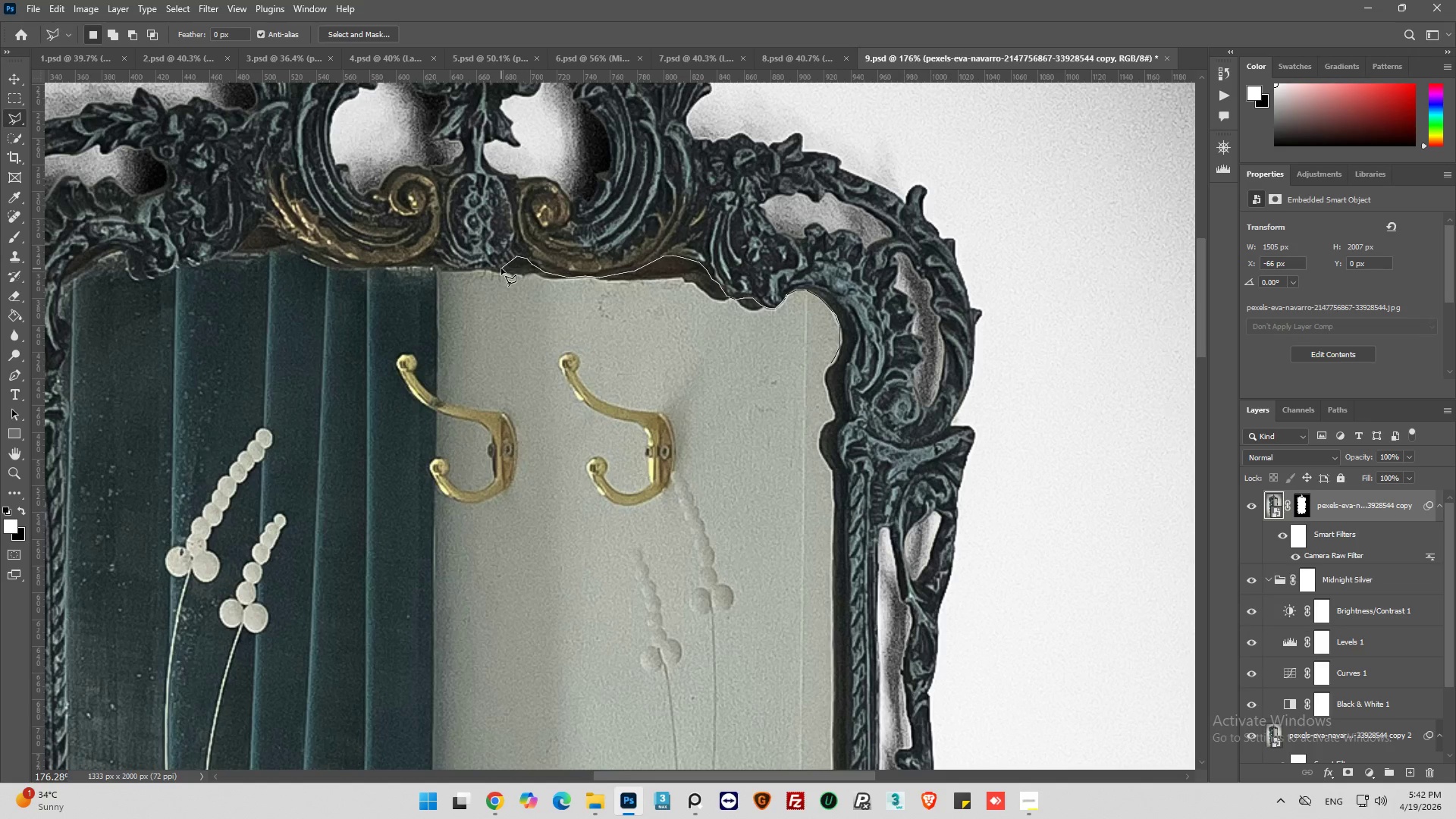 
left_click([499, 271])
 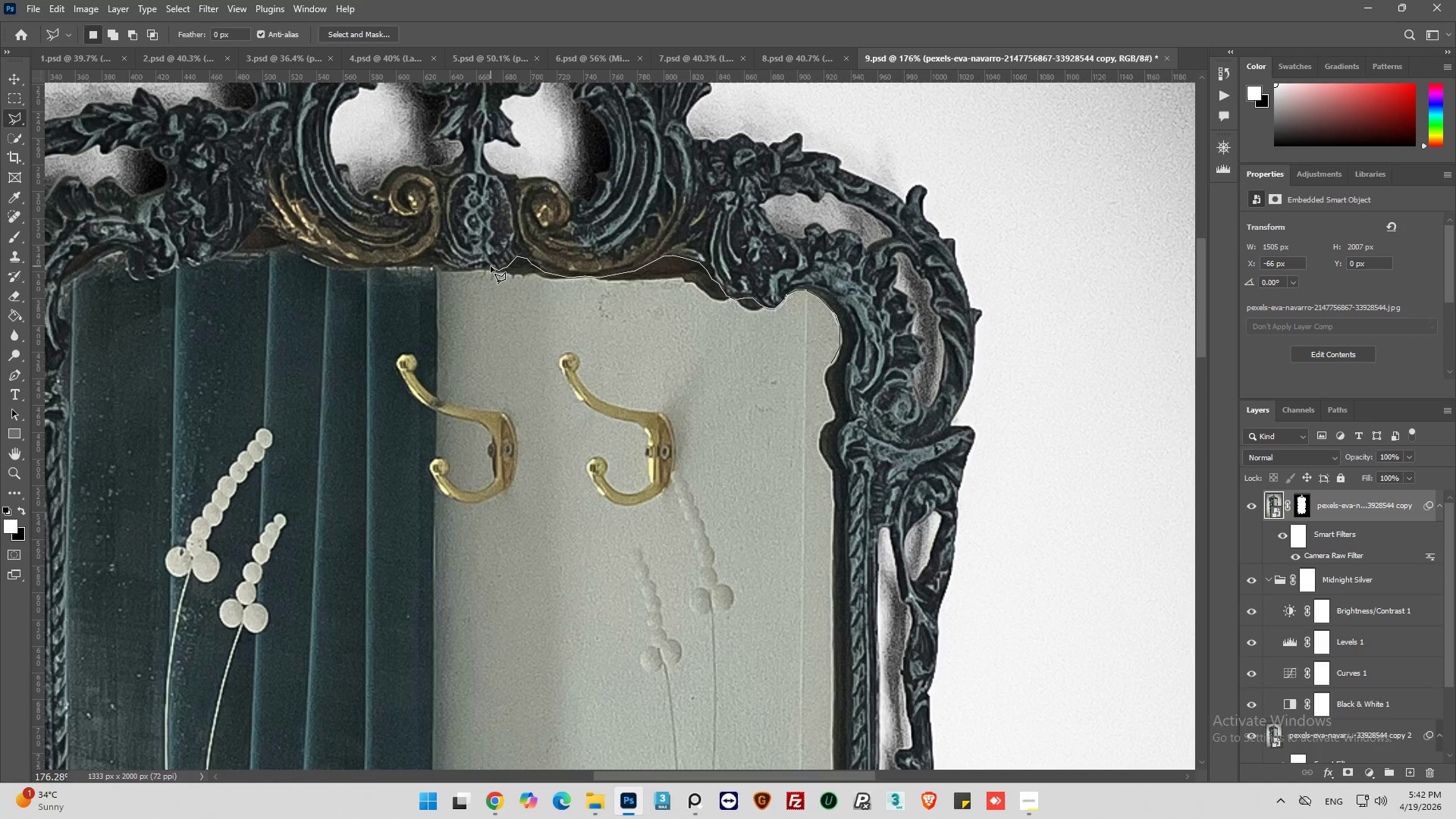 
left_click([491, 266])
 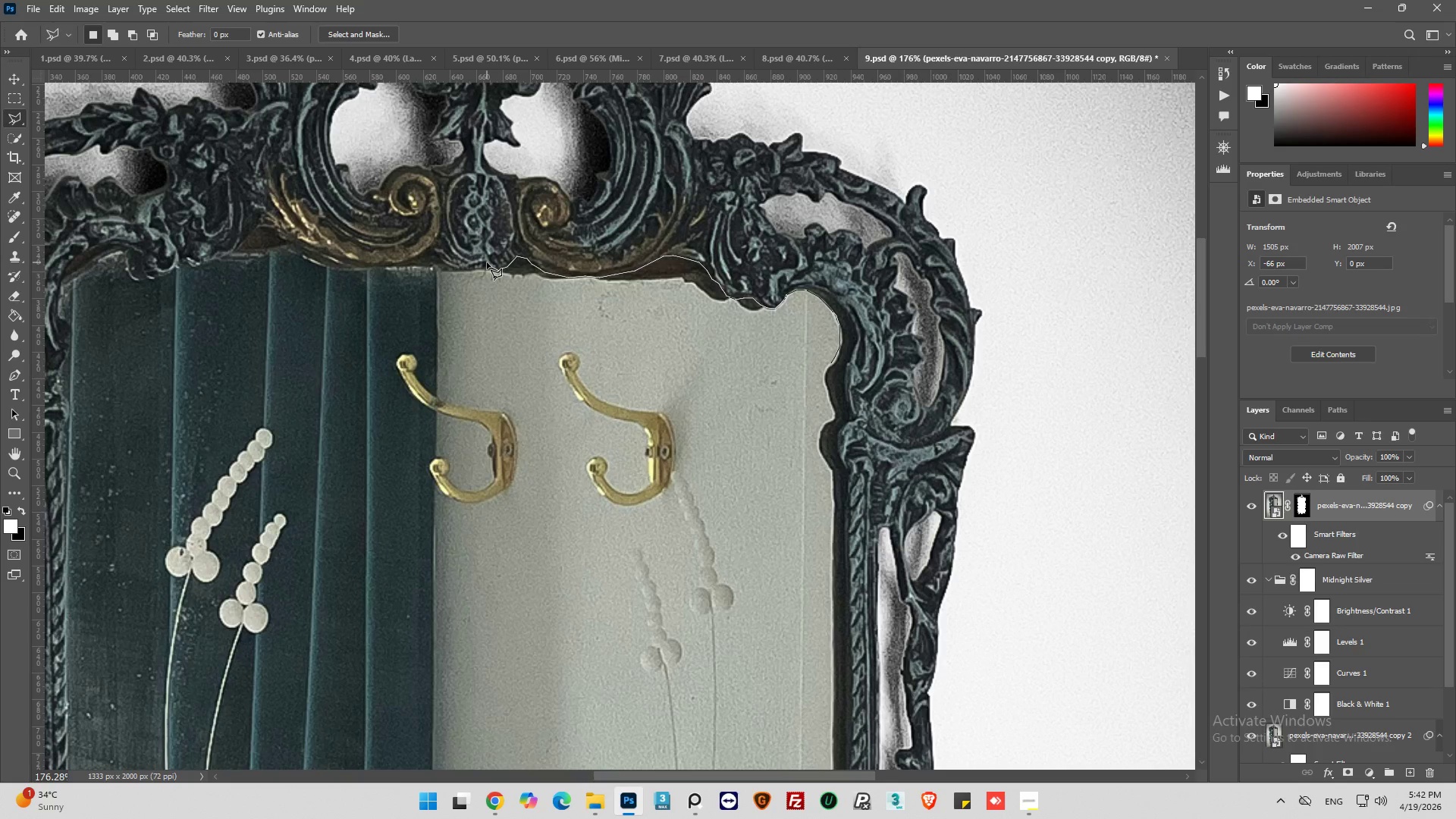 
left_click([485, 262])
 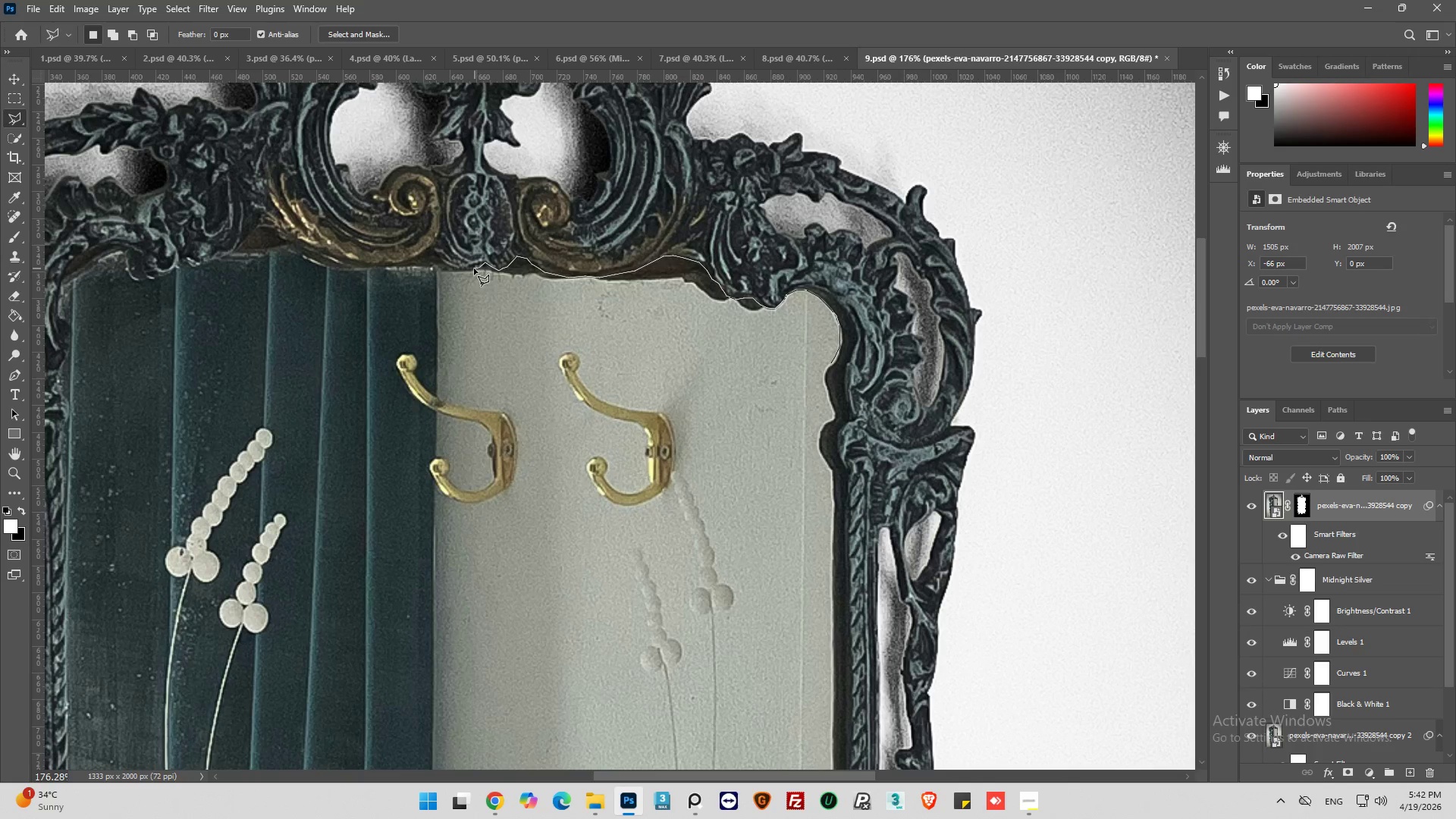 
left_click_drag(start_coordinate=[470, 268], to_coordinate=[463, 271])
 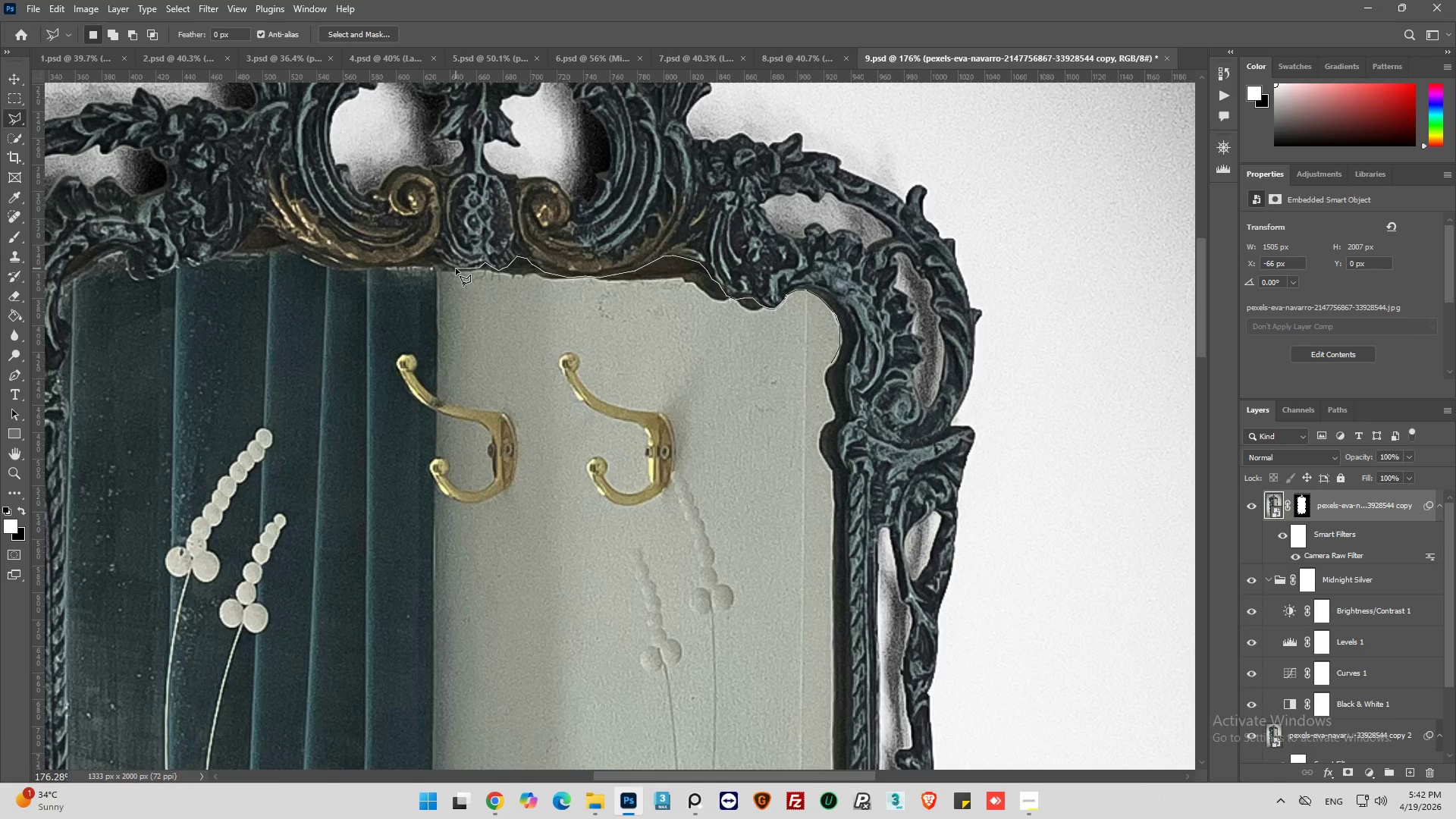 
left_click([456, 268])
 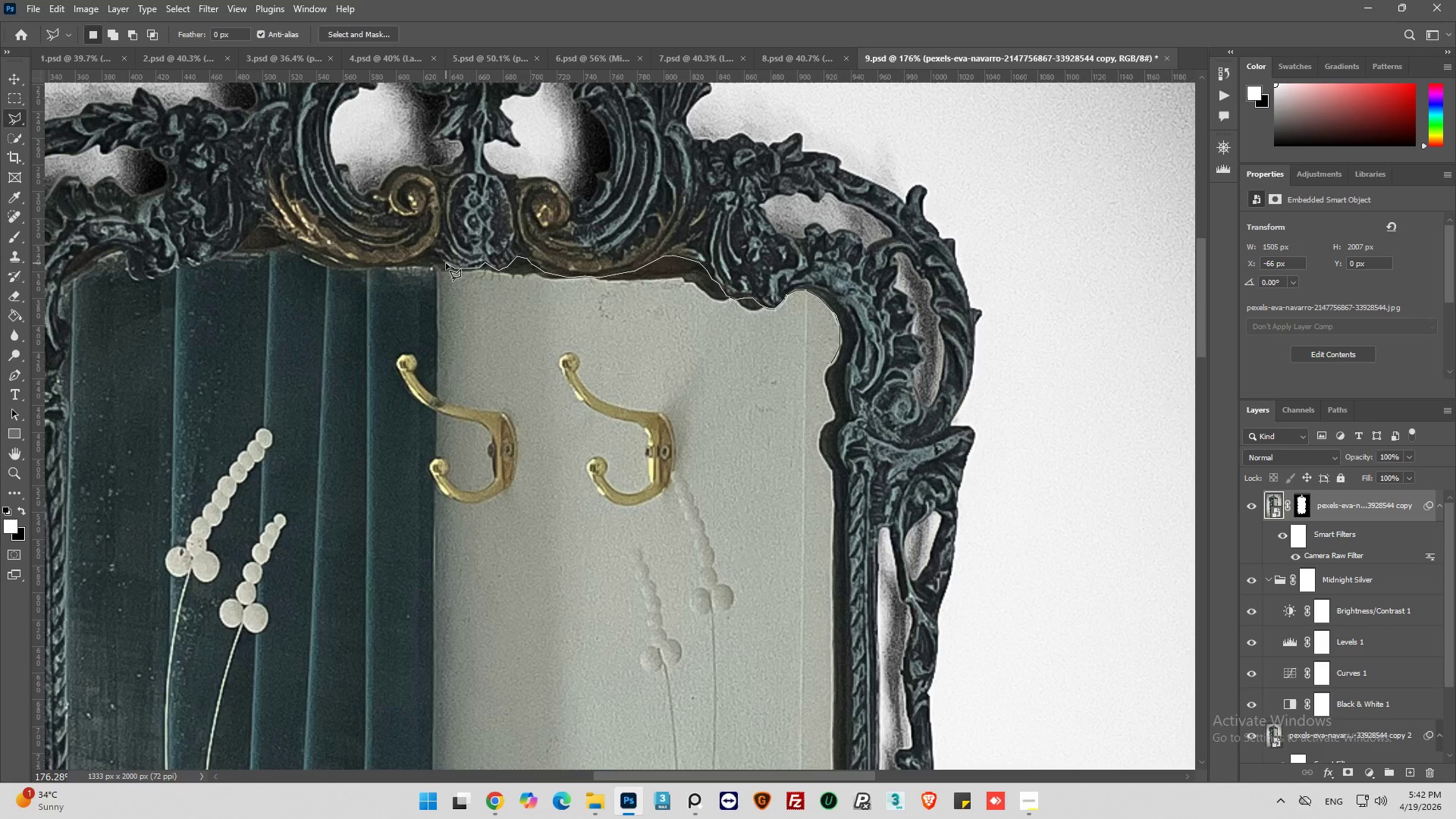 
left_click([446, 263])
 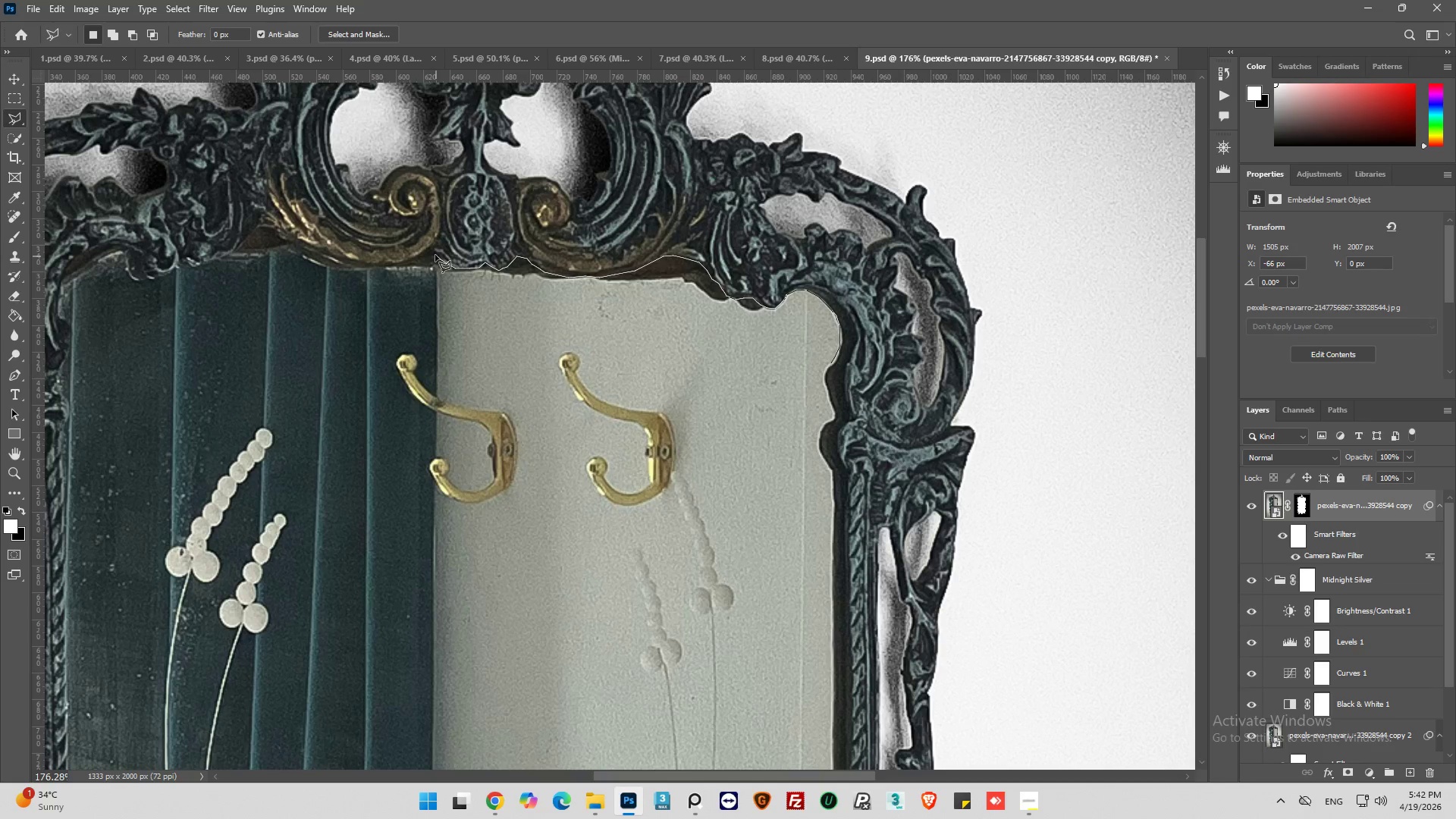 
left_click([435, 253])
 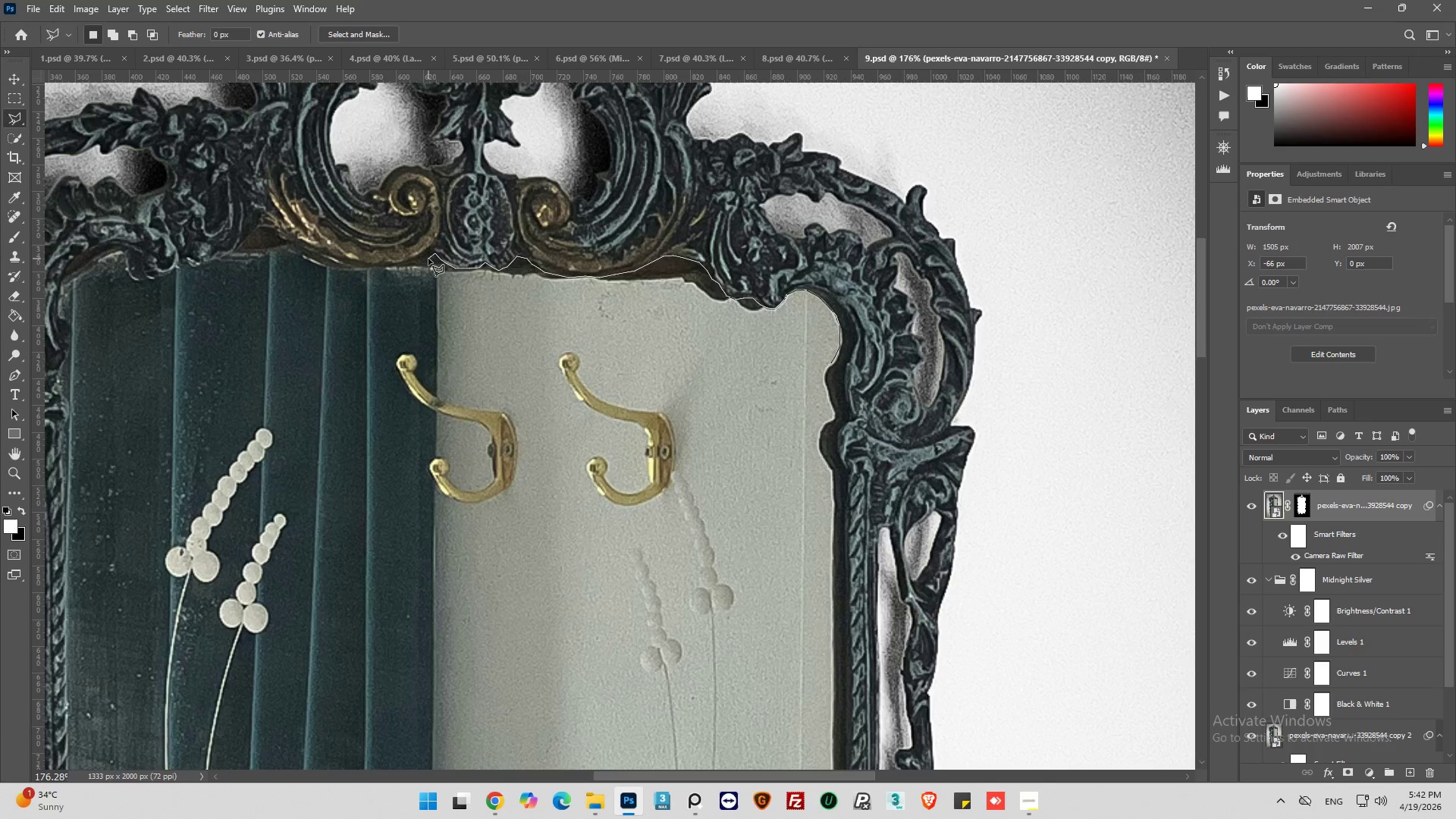 
left_click_drag(start_coordinate=[428, 259], to_coordinate=[421, 260])
 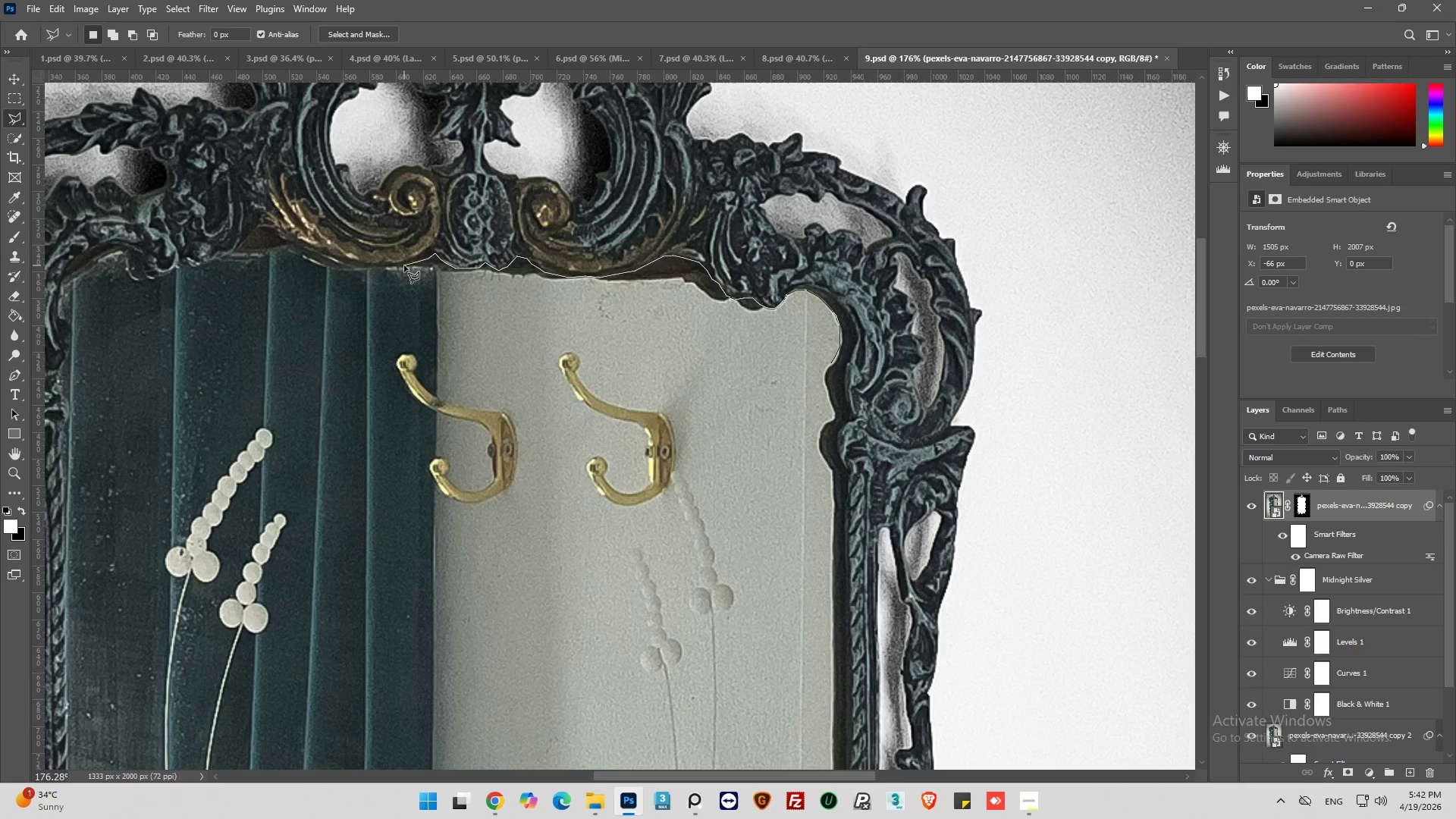 
left_click_drag(start_coordinate=[404, 265], to_coordinate=[399, 267])
 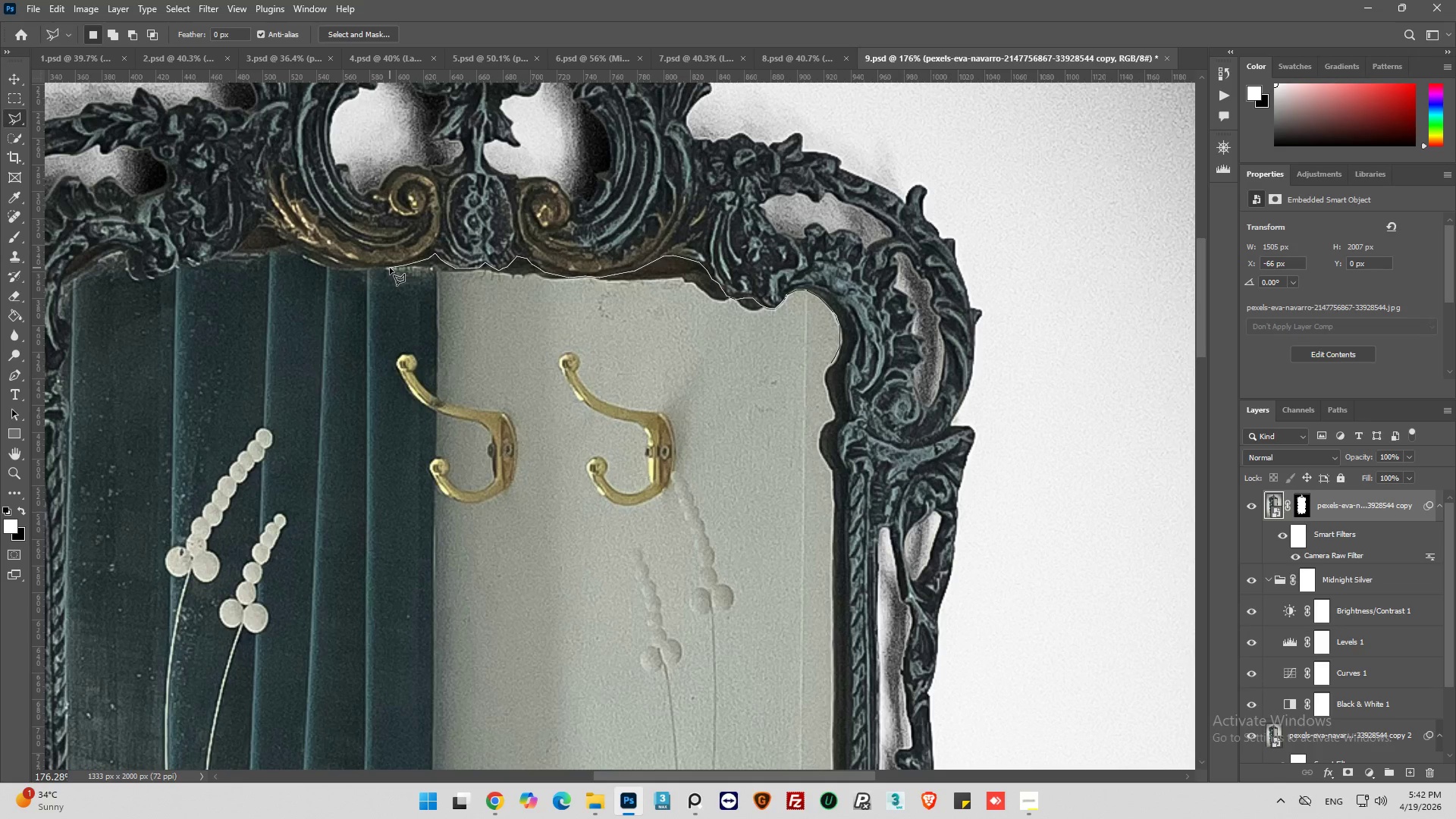 
left_click_drag(start_coordinate=[390, 268], to_coordinate=[381, 271])
 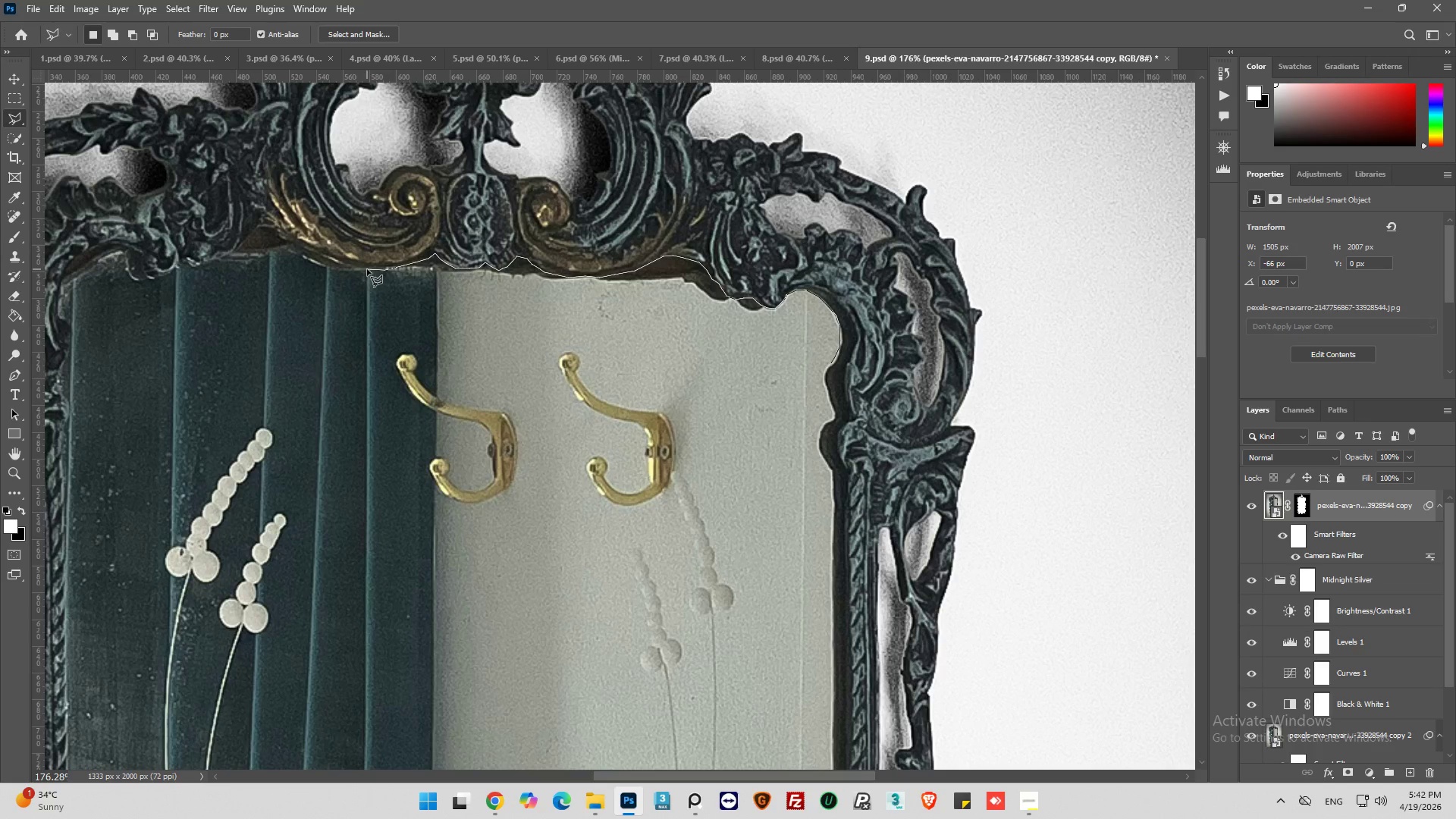 
left_click_drag(start_coordinate=[367, 269], to_coordinate=[363, 267])
 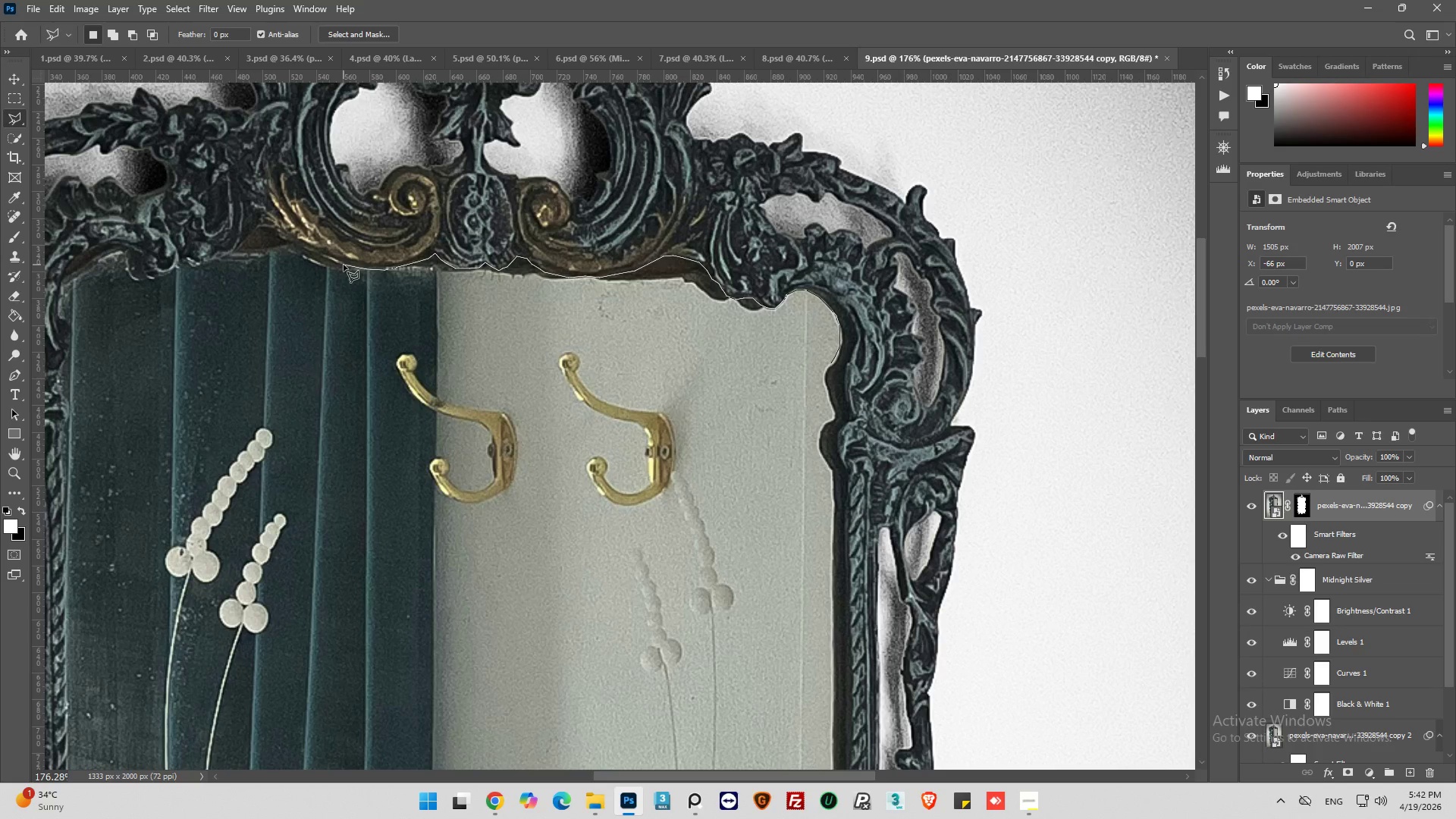 
left_click([344, 265])
 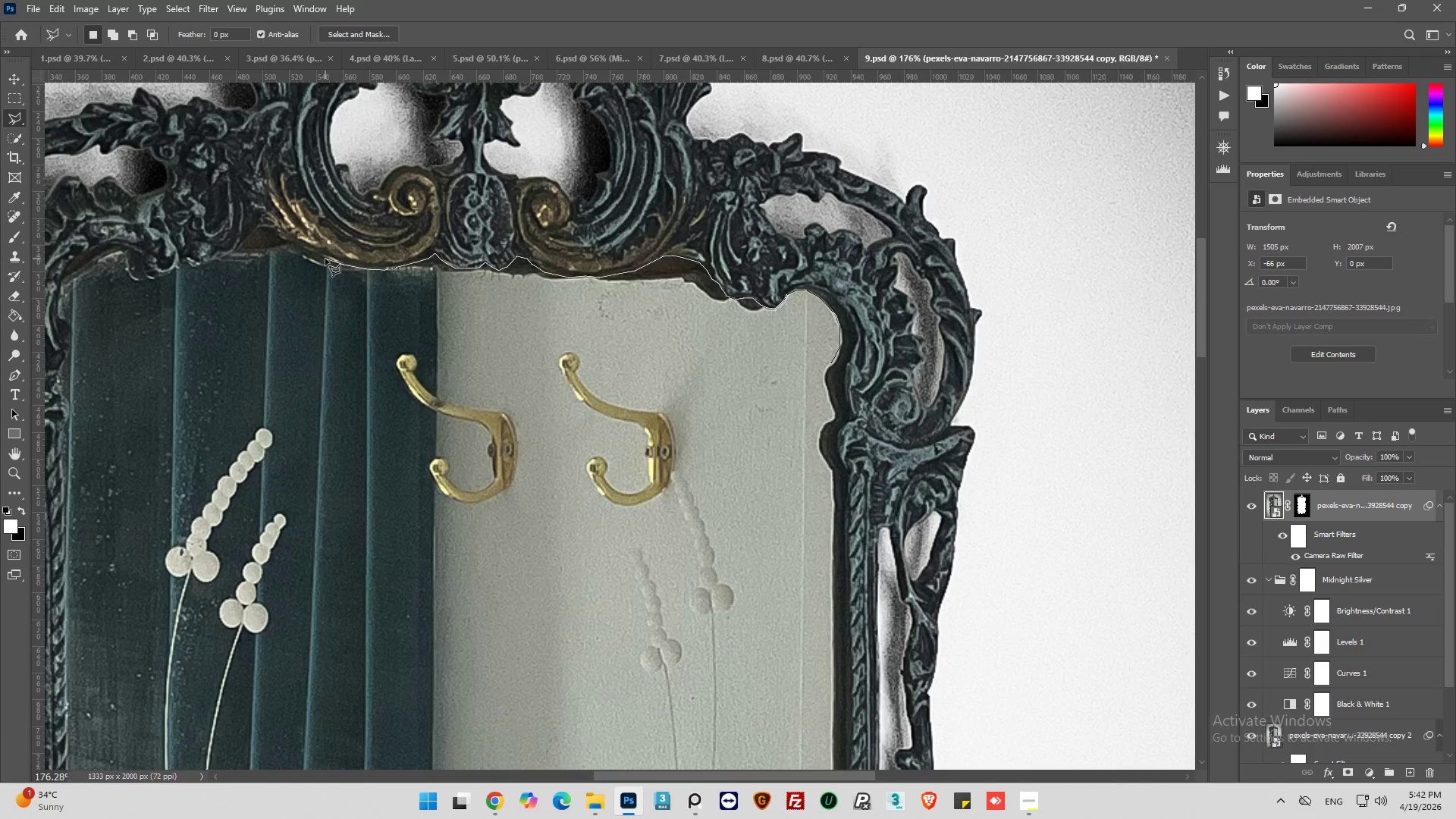 
left_click([325, 259])
 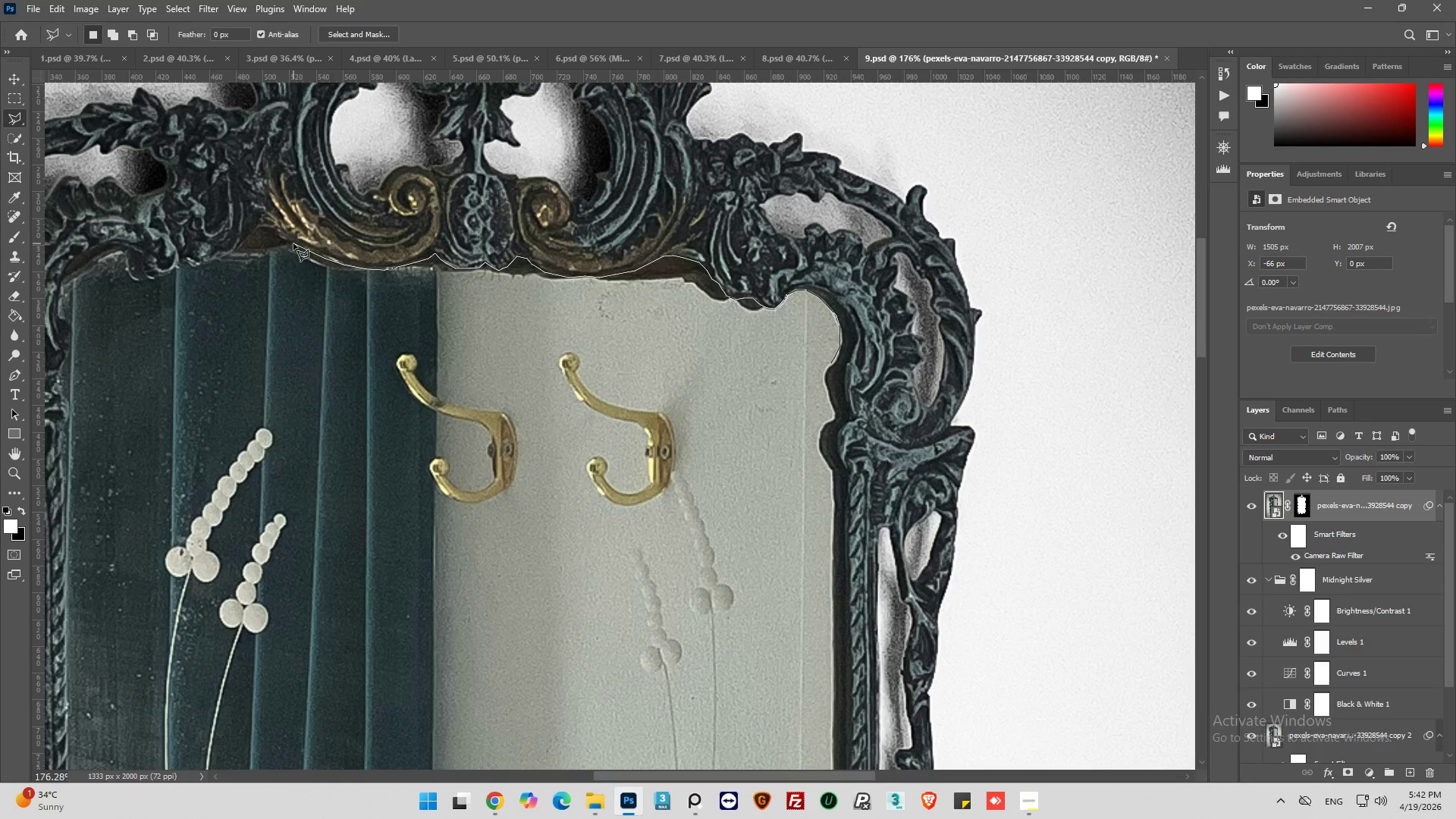 
left_click([293, 243])
 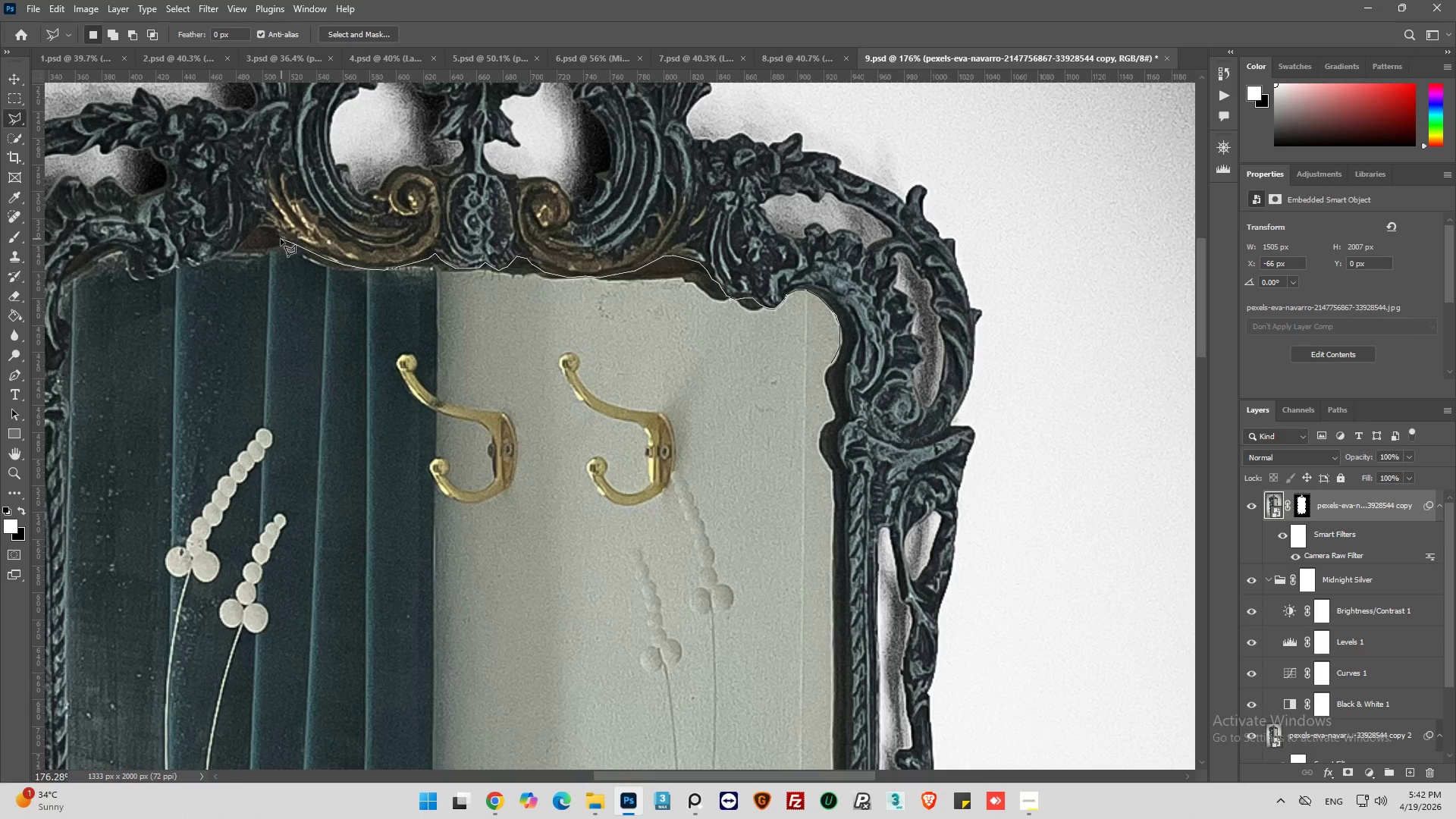 
left_click([281, 239])
 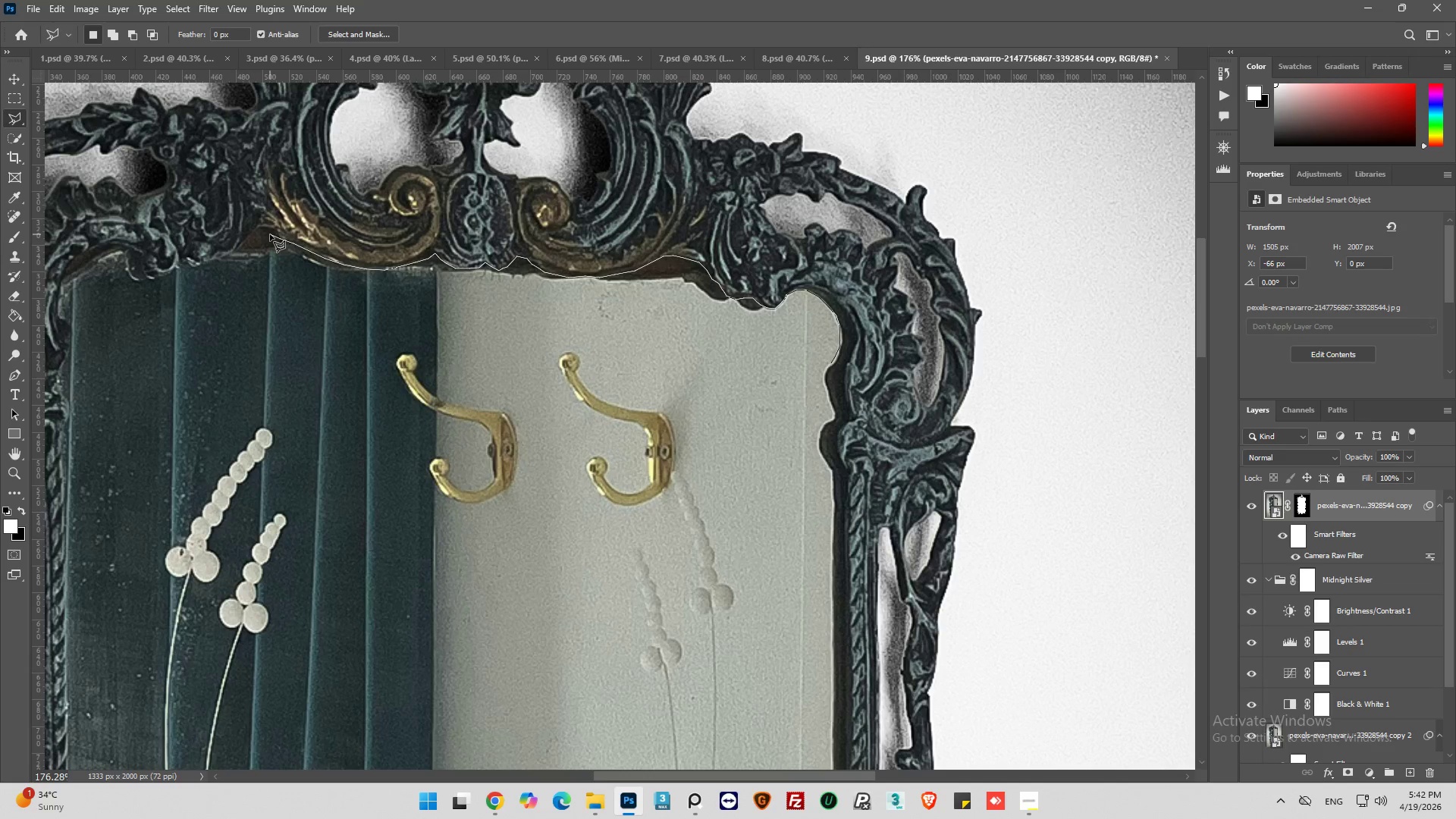 
left_click([269, 234])
 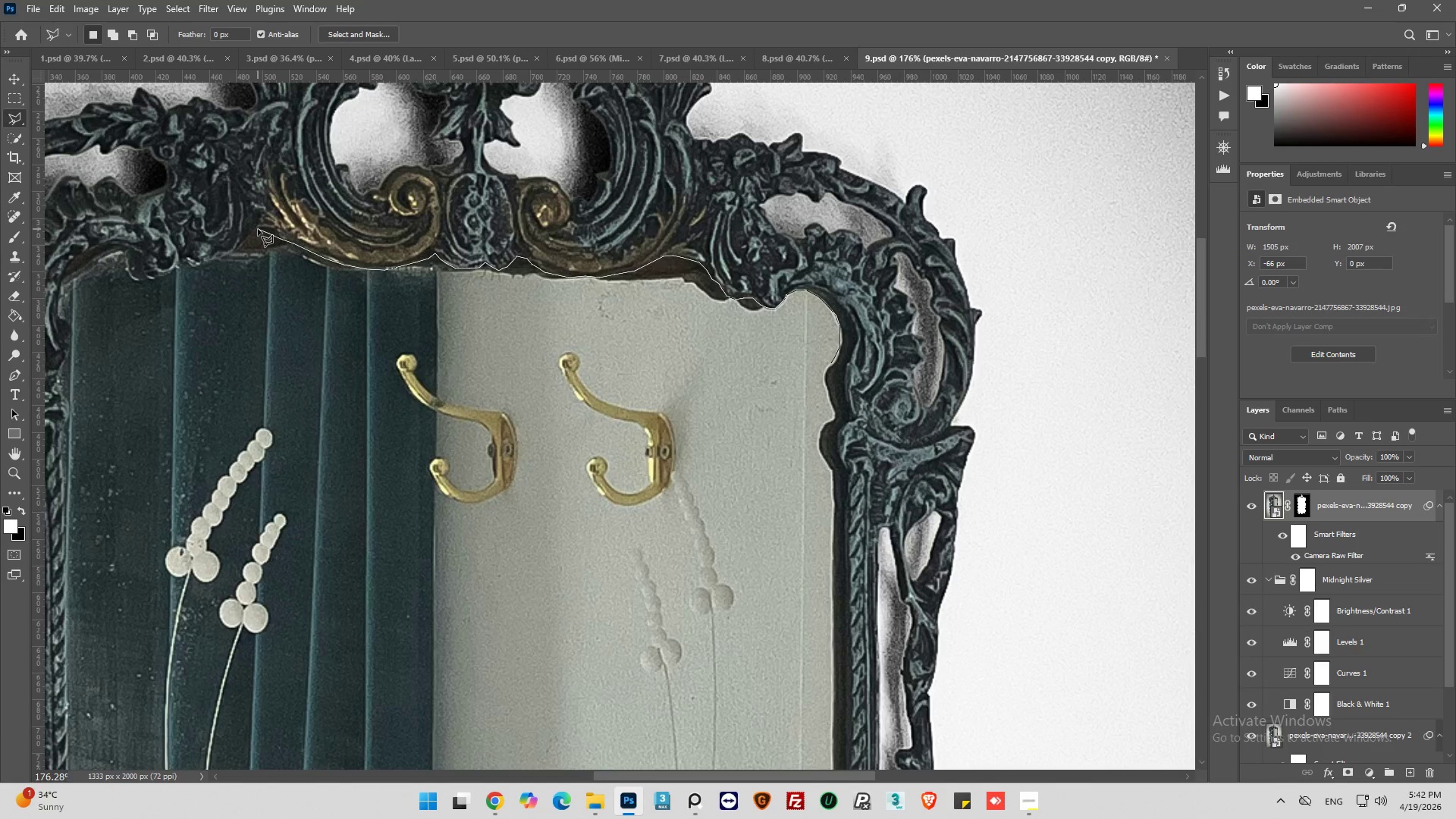 
left_click([258, 229])
 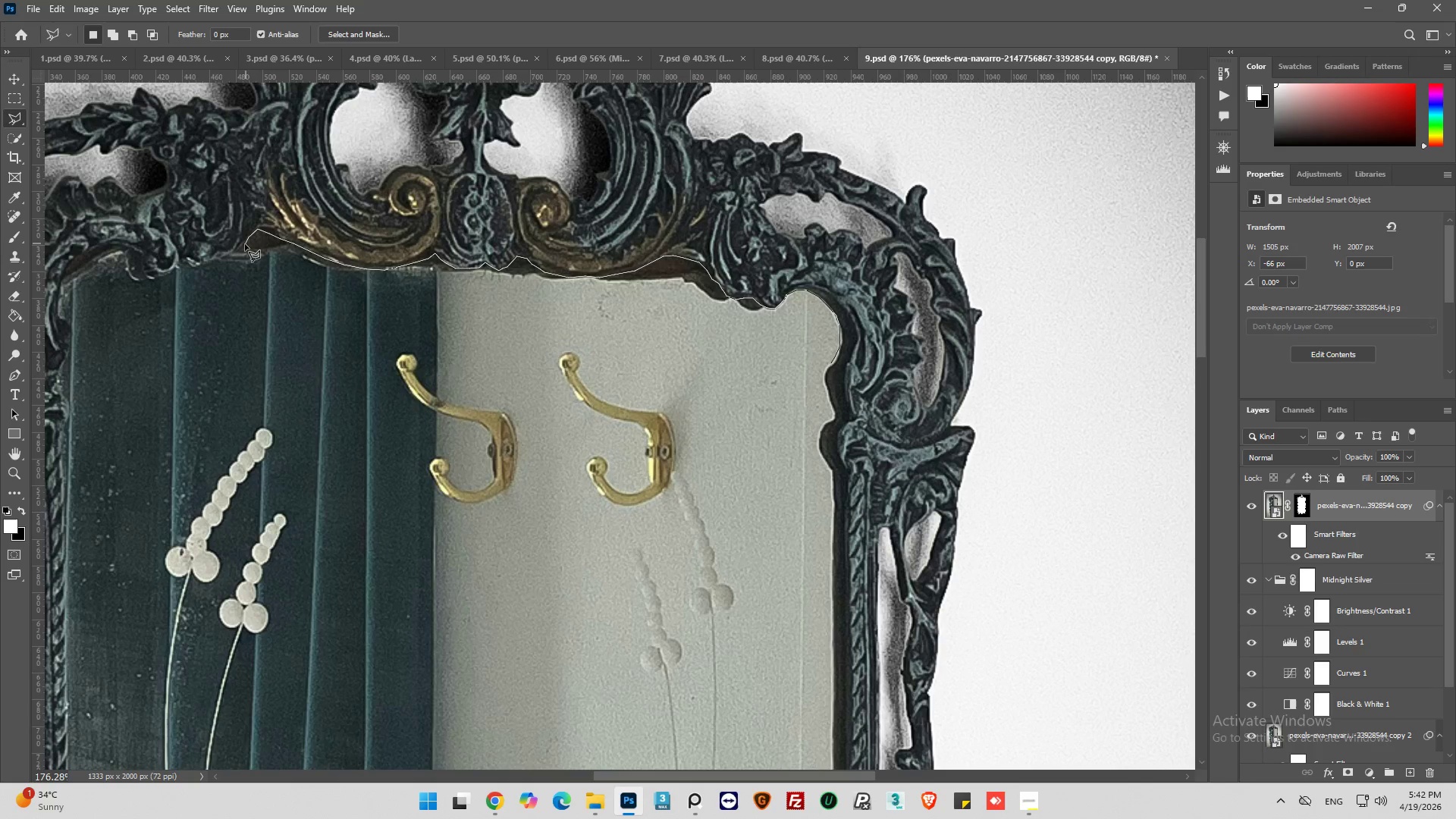 
left_click([238, 248])
 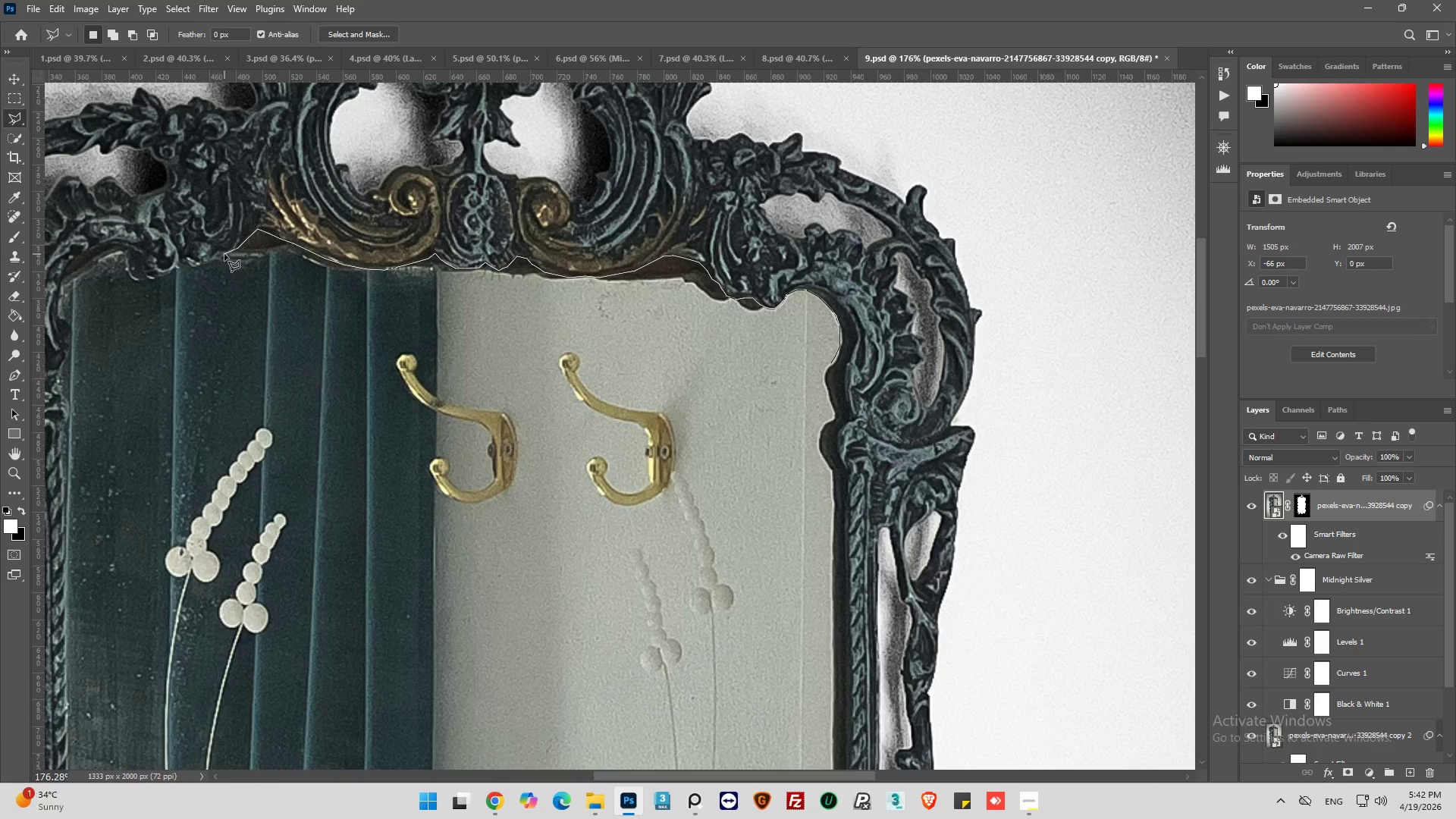 
left_click([224, 254])
 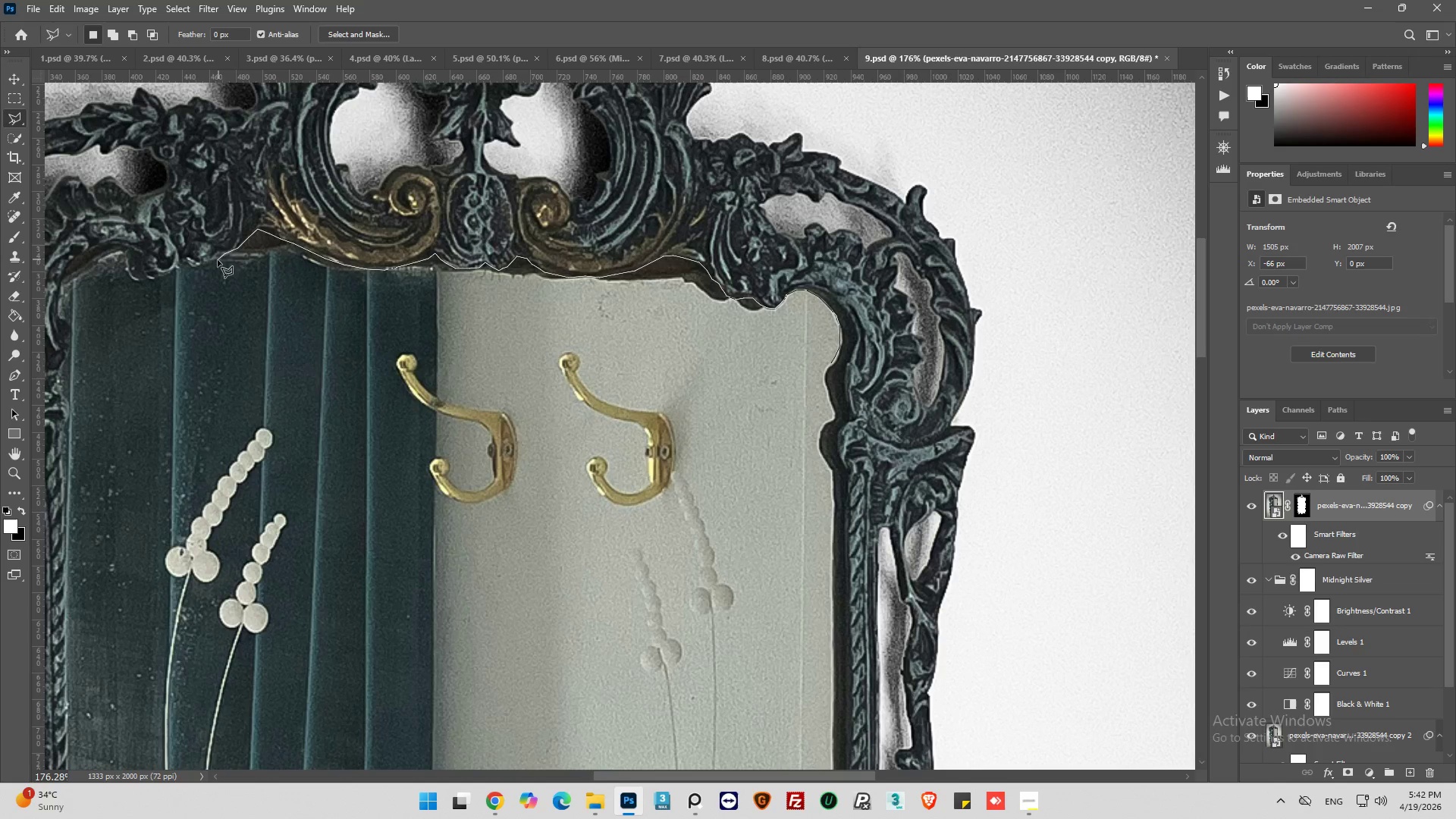 
left_click_drag(start_coordinate=[218, 260], to_coordinate=[211, 262])
 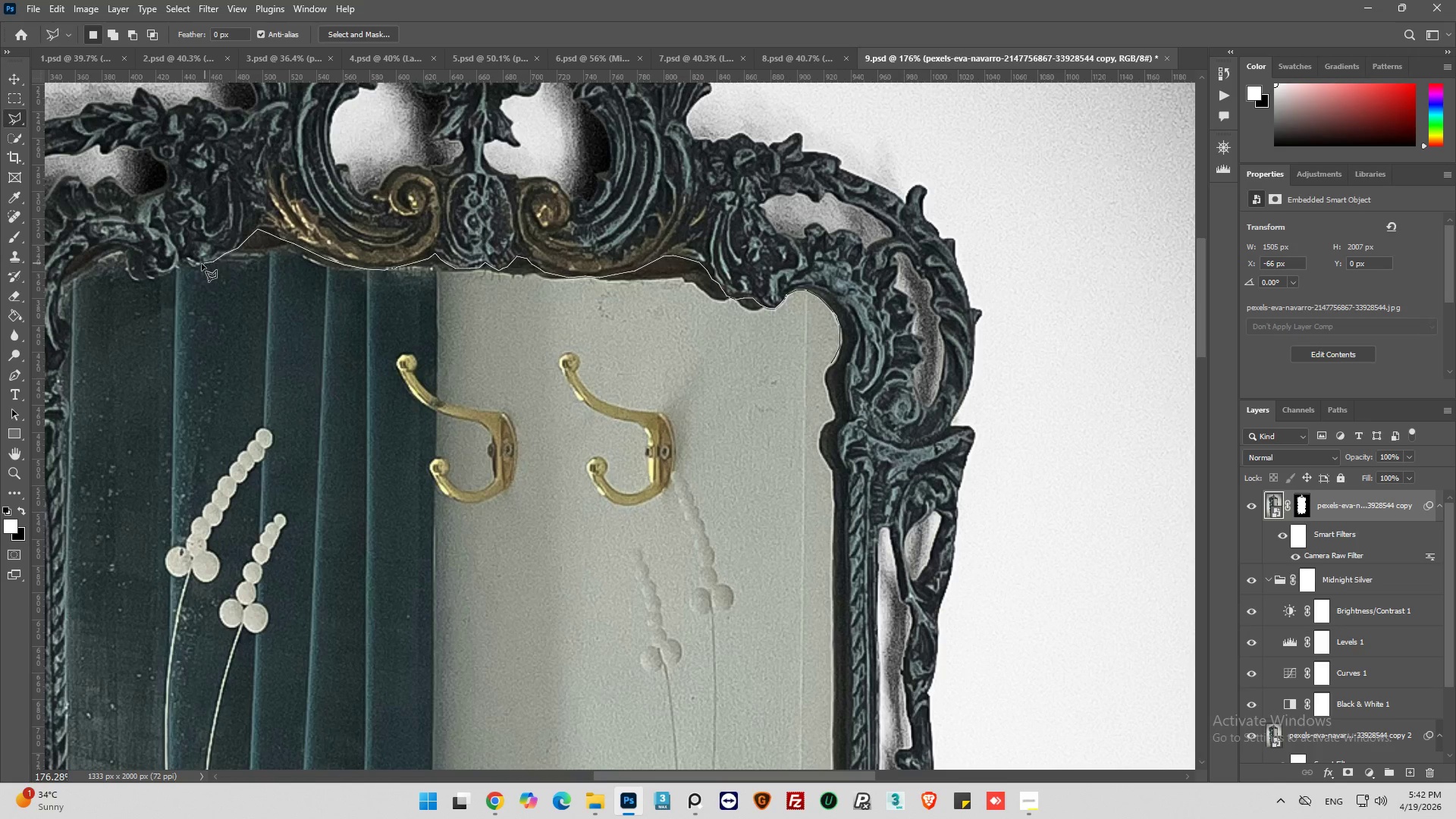 
left_click([200, 265])
 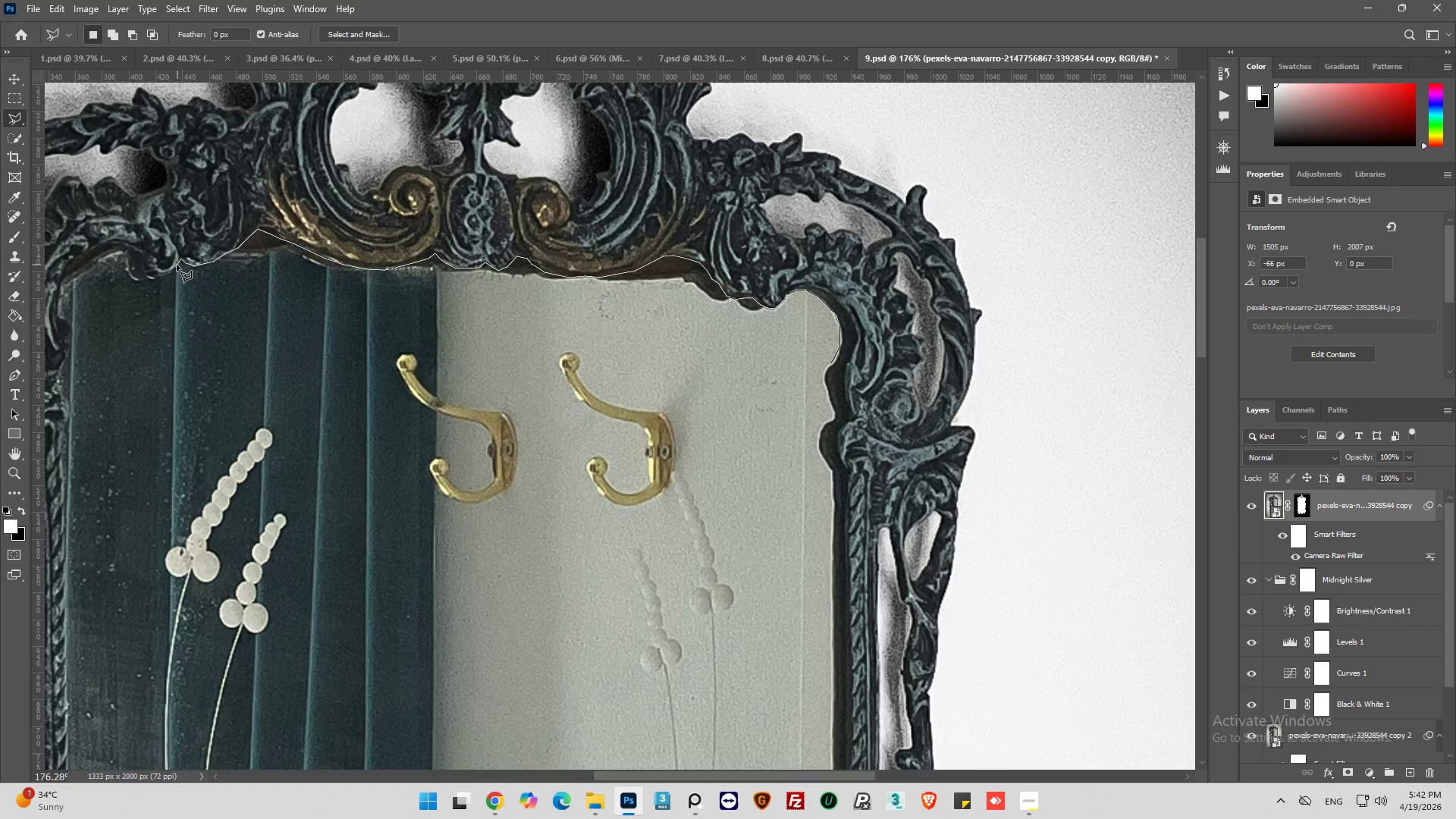 
left_click_drag(start_coordinate=[178, 266], to_coordinate=[174, 268])
 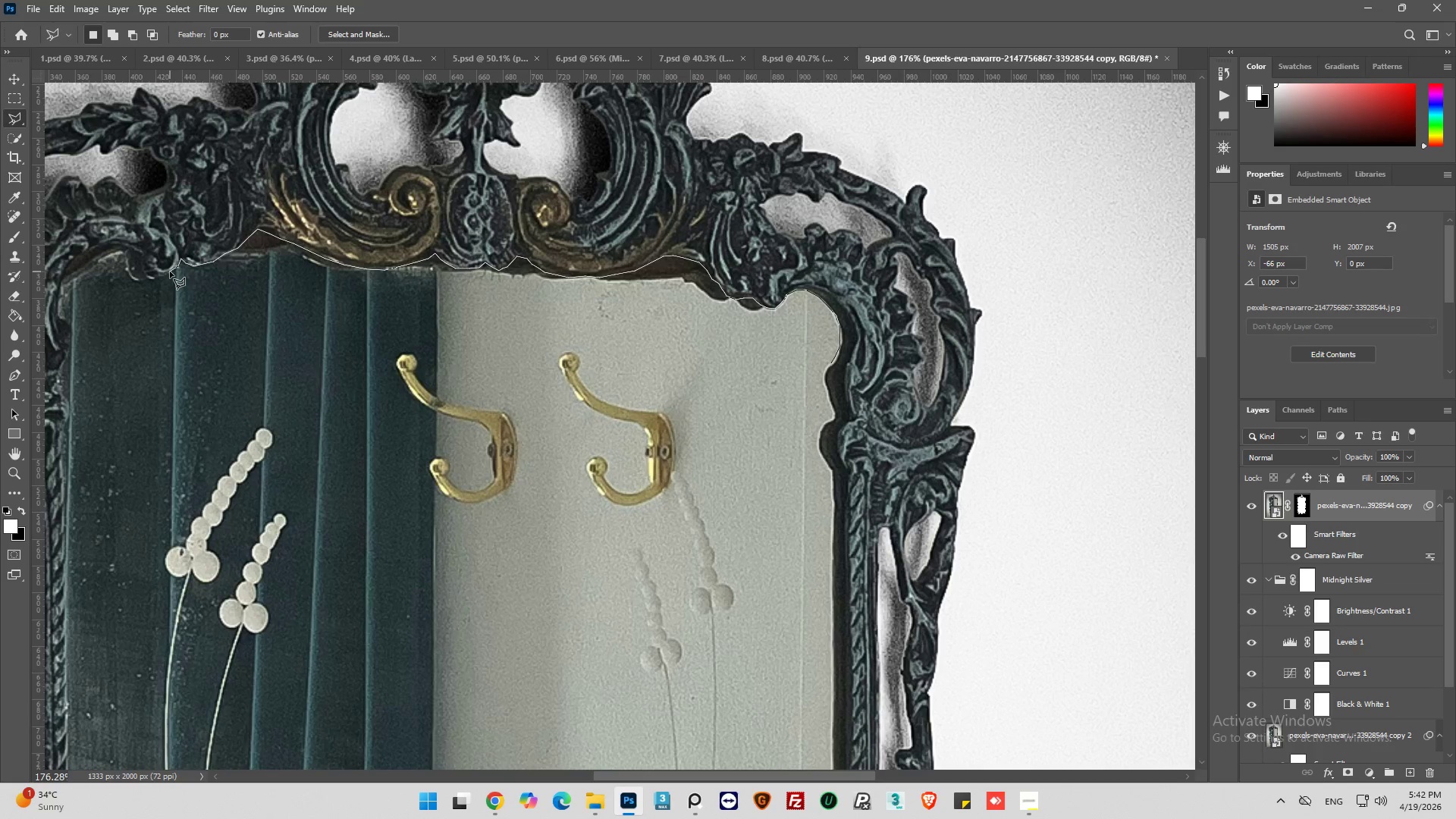 
left_click_drag(start_coordinate=[170, 272], to_coordinate=[158, 274])
 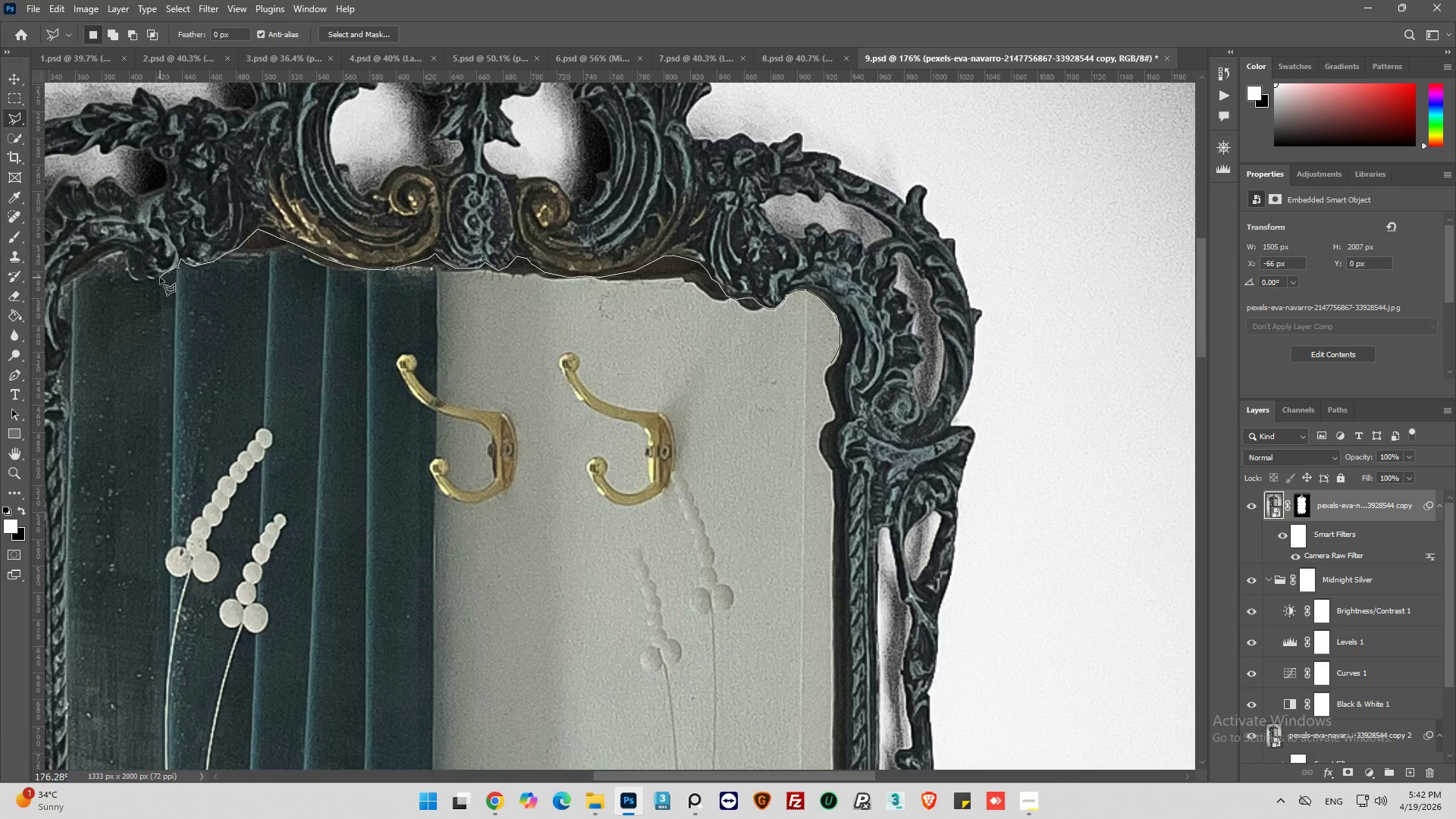 
left_click_drag(start_coordinate=[159, 278], to_coordinate=[155, 279])
 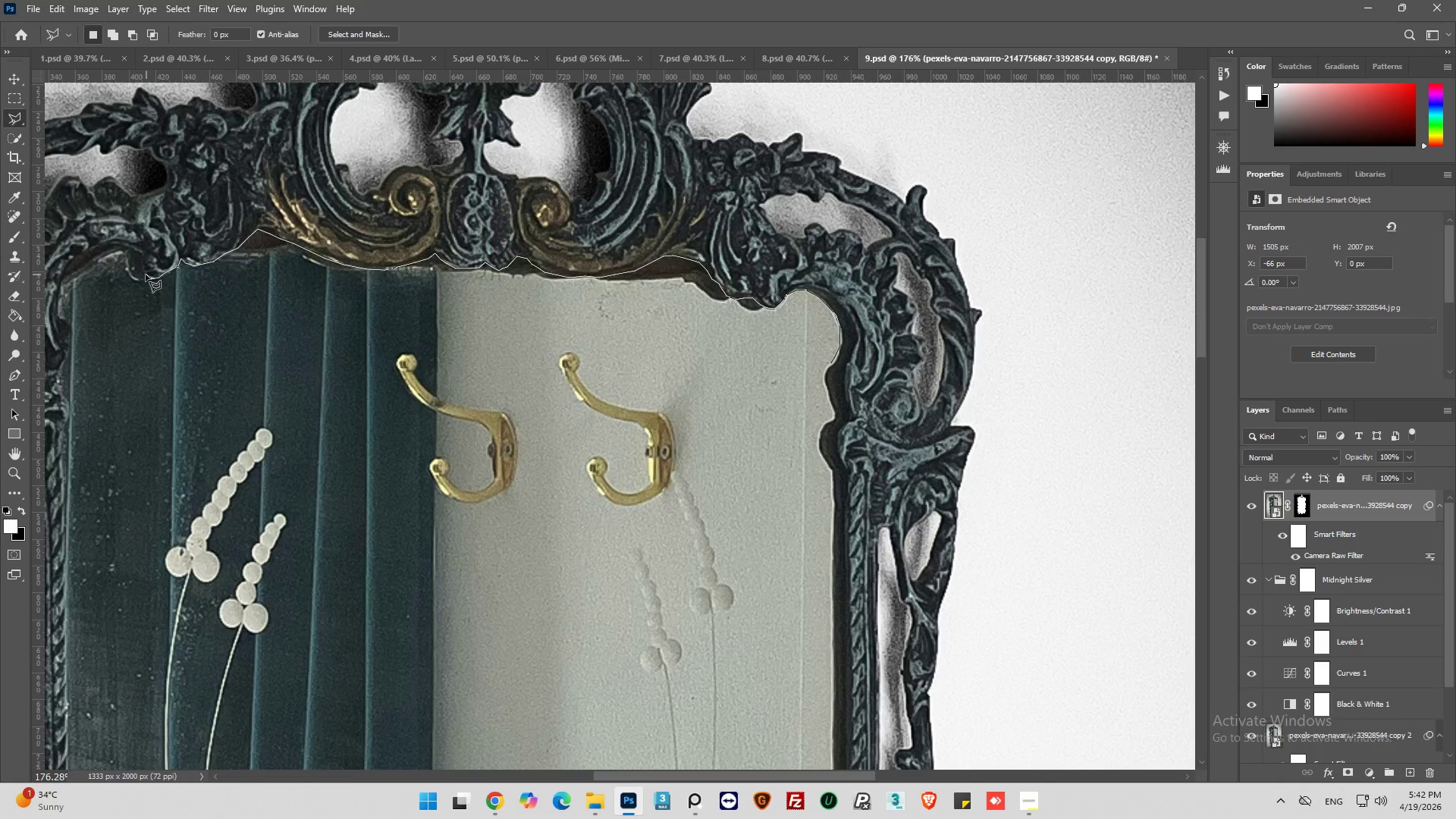 
left_click_drag(start_coordinate=[144, 275], to_coordinate=[144, 271])
 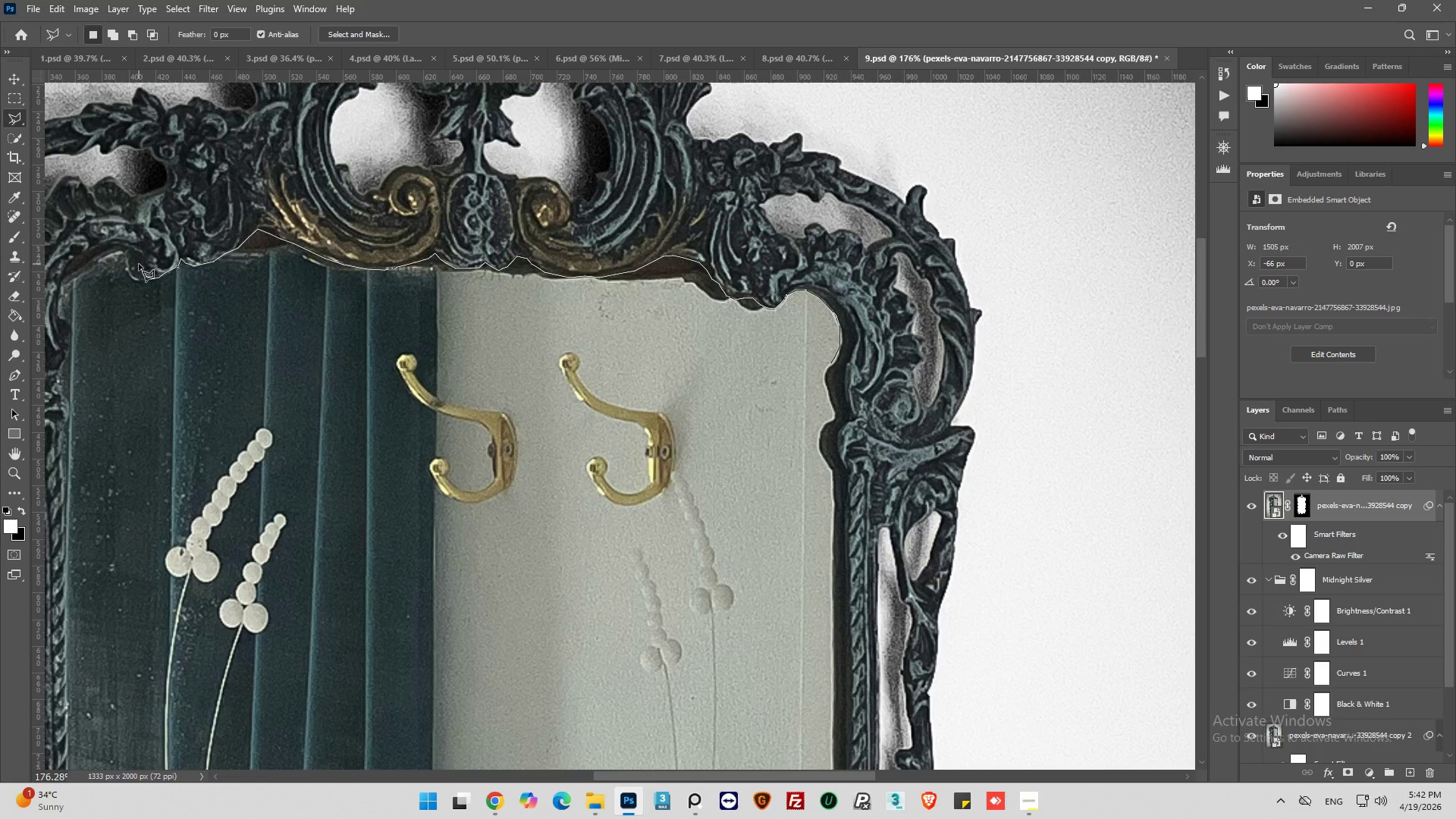 
left_click([139, 264])
 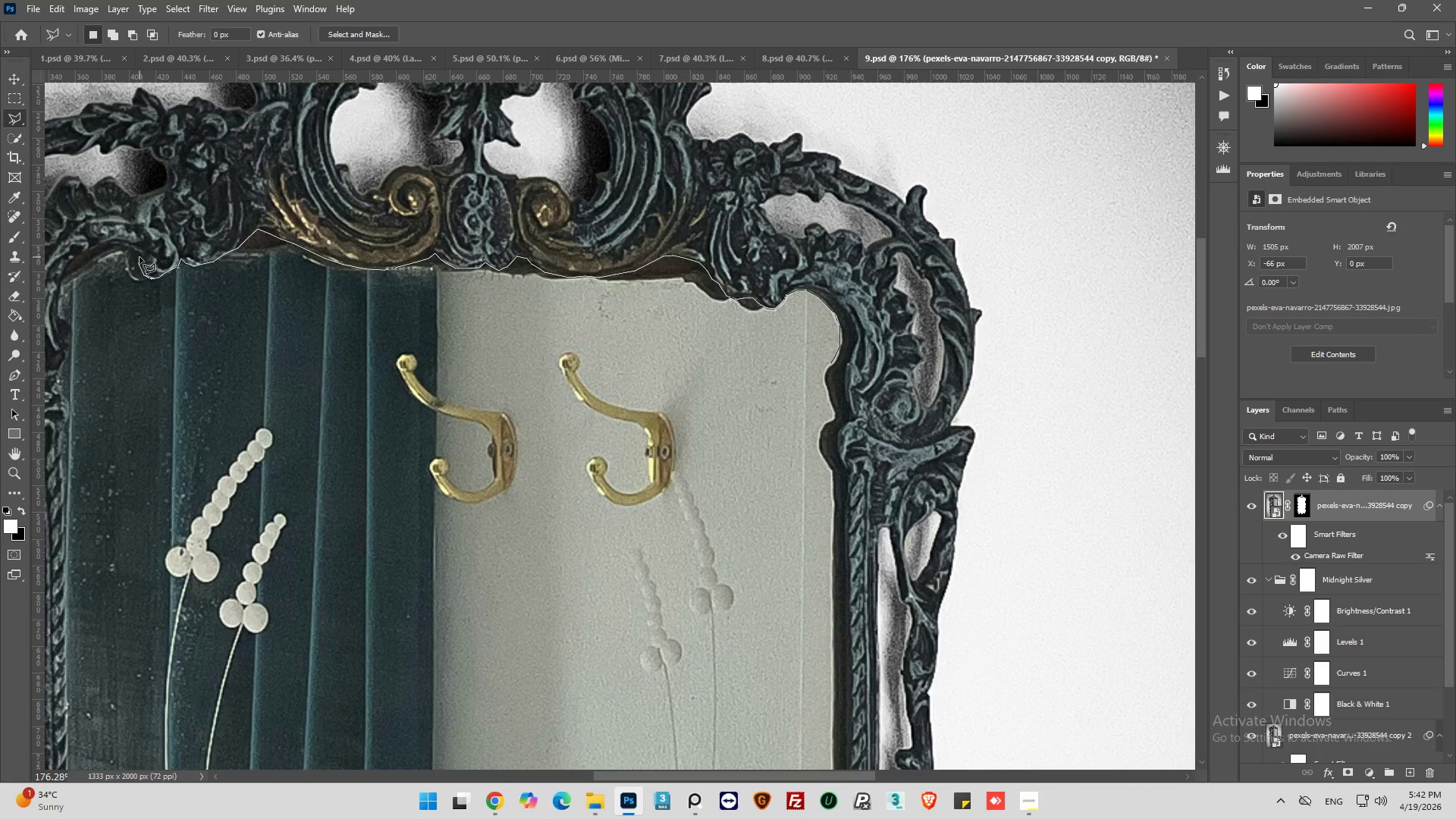 
left_click([140, 256])
 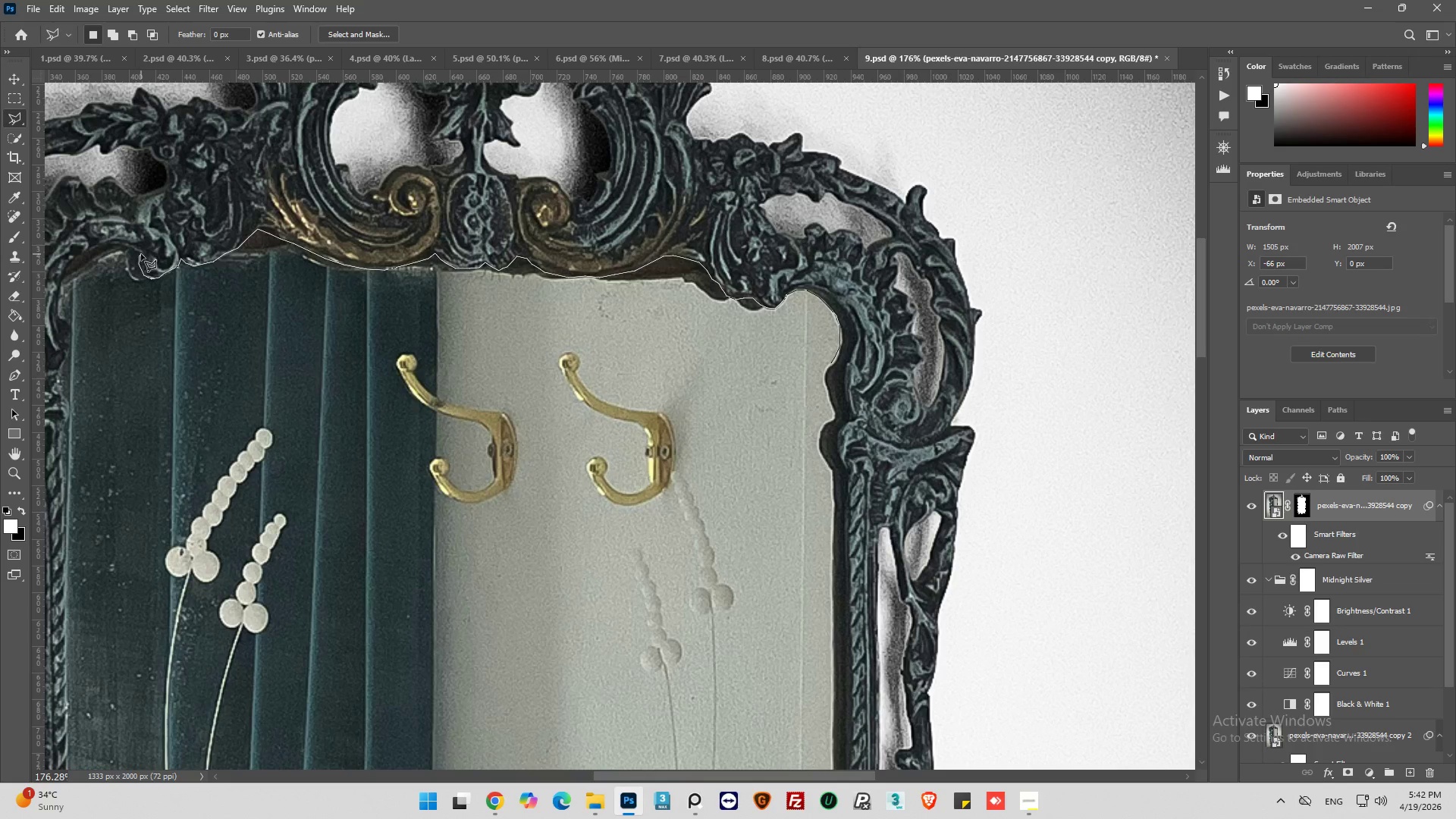 
left_click([141, 254])
 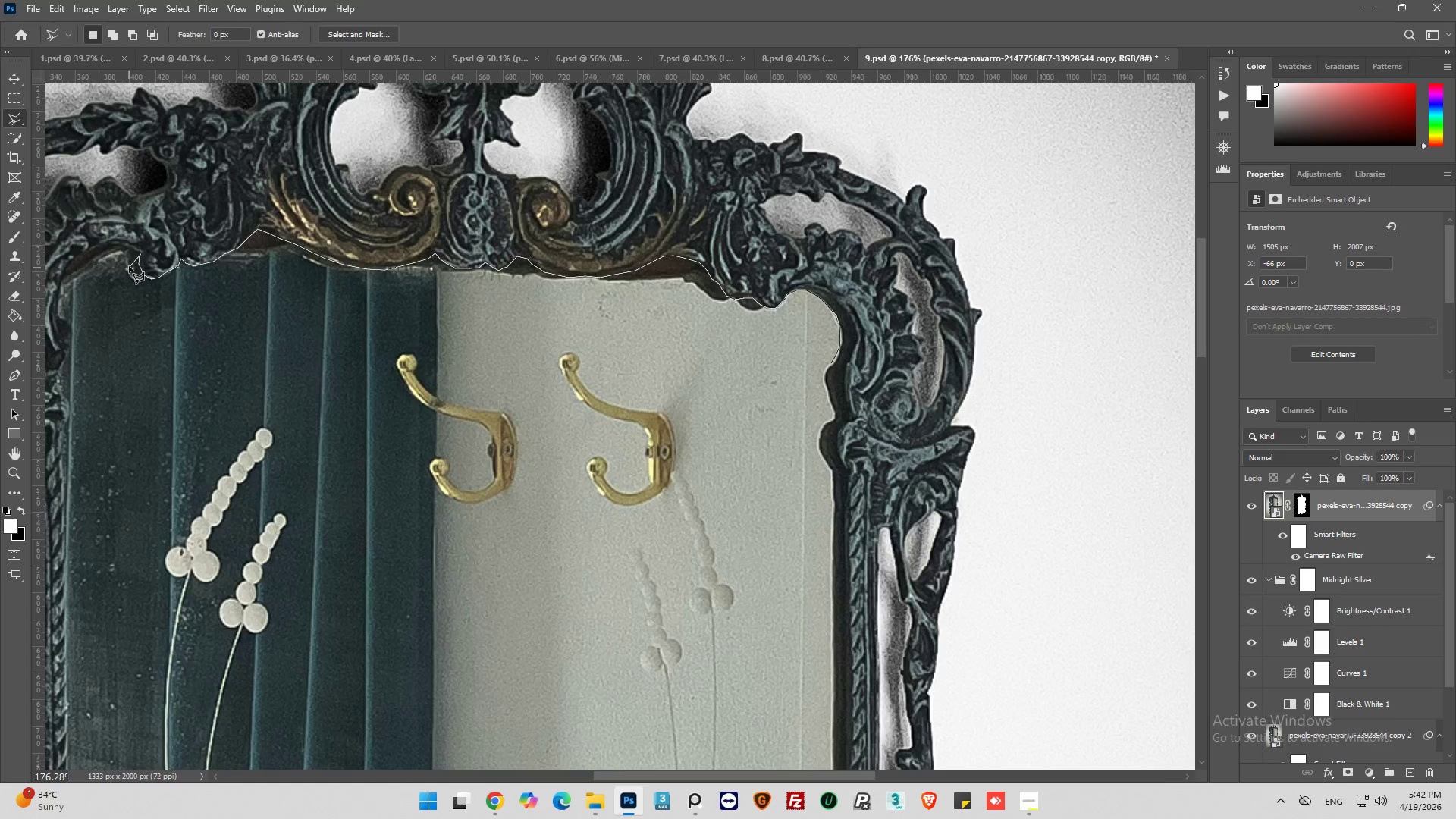 
left_click([133, 249])
 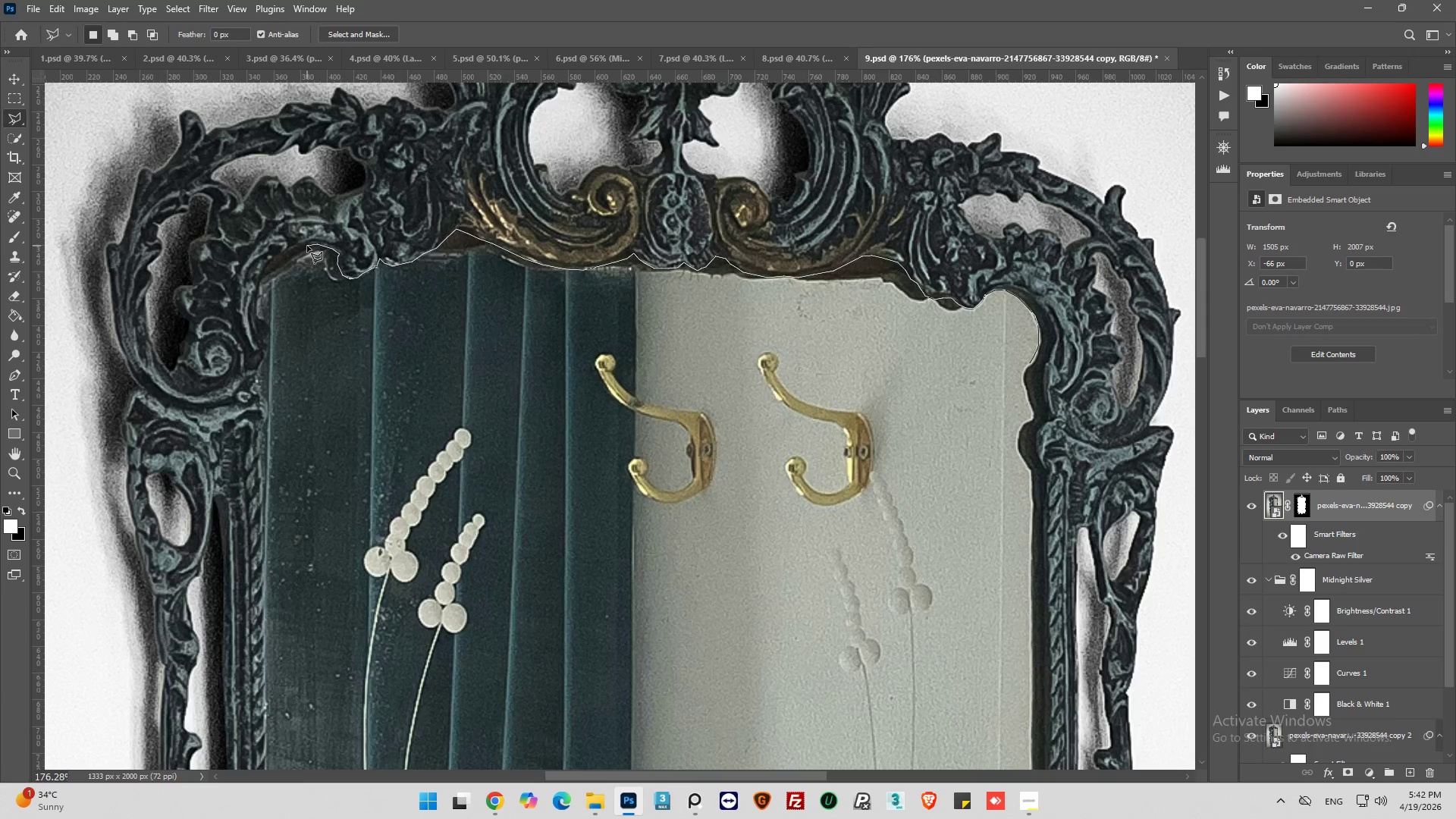 
left_click([292, 250])
 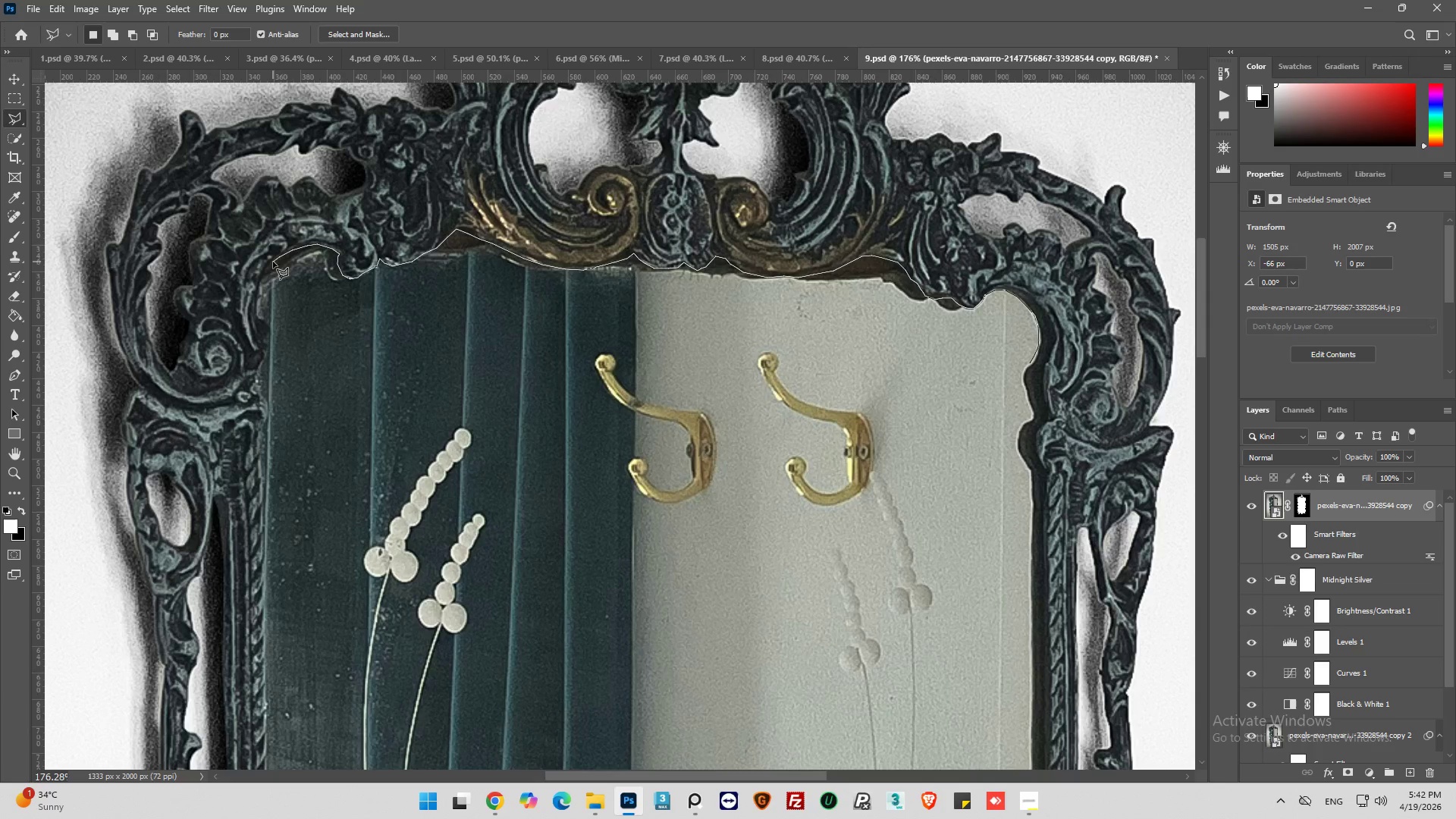 
left_click_drag(start_coordinate=[270, 264], to_coordinate=[266, 268])
 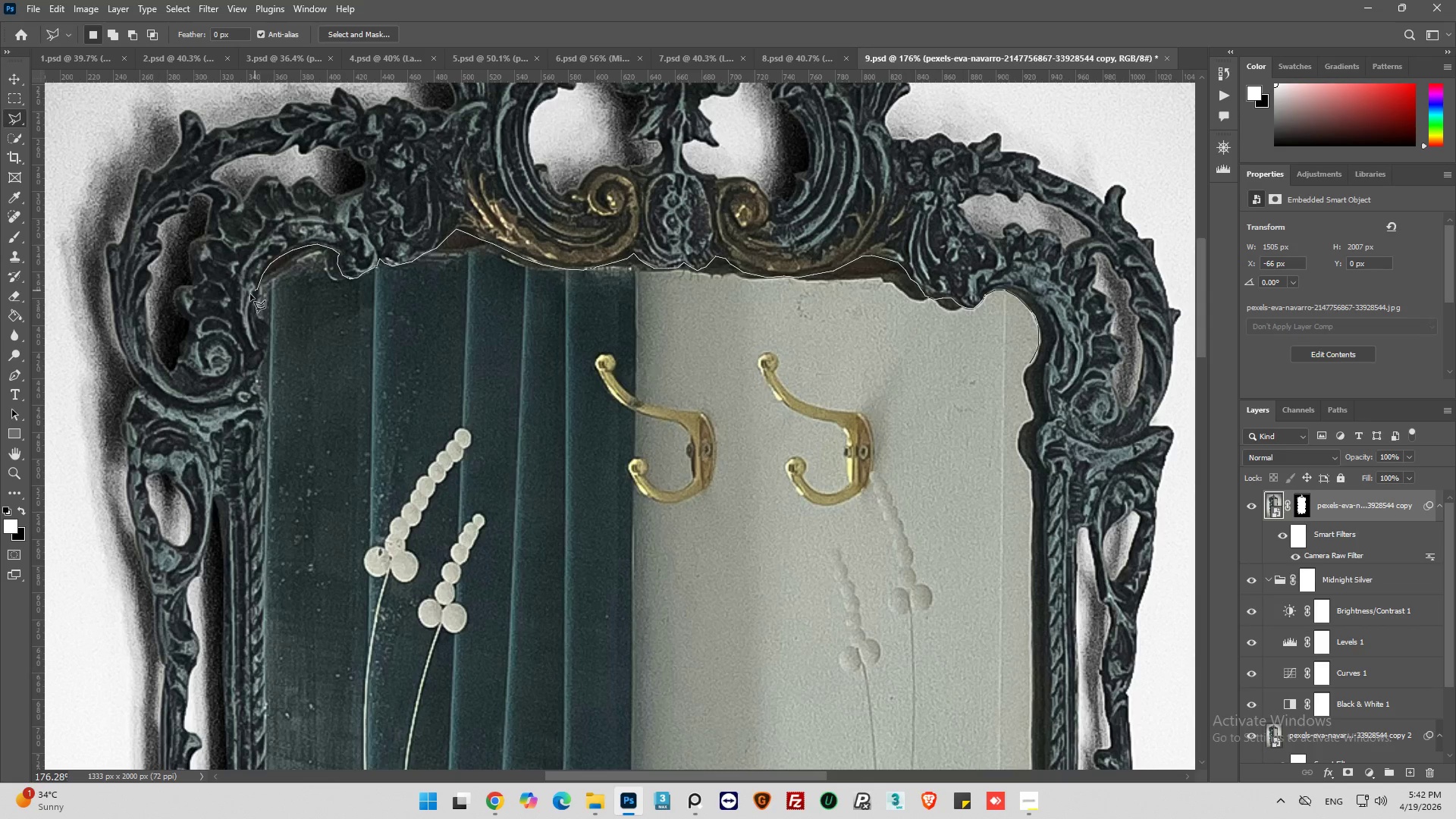 
left_click([252, 302])
 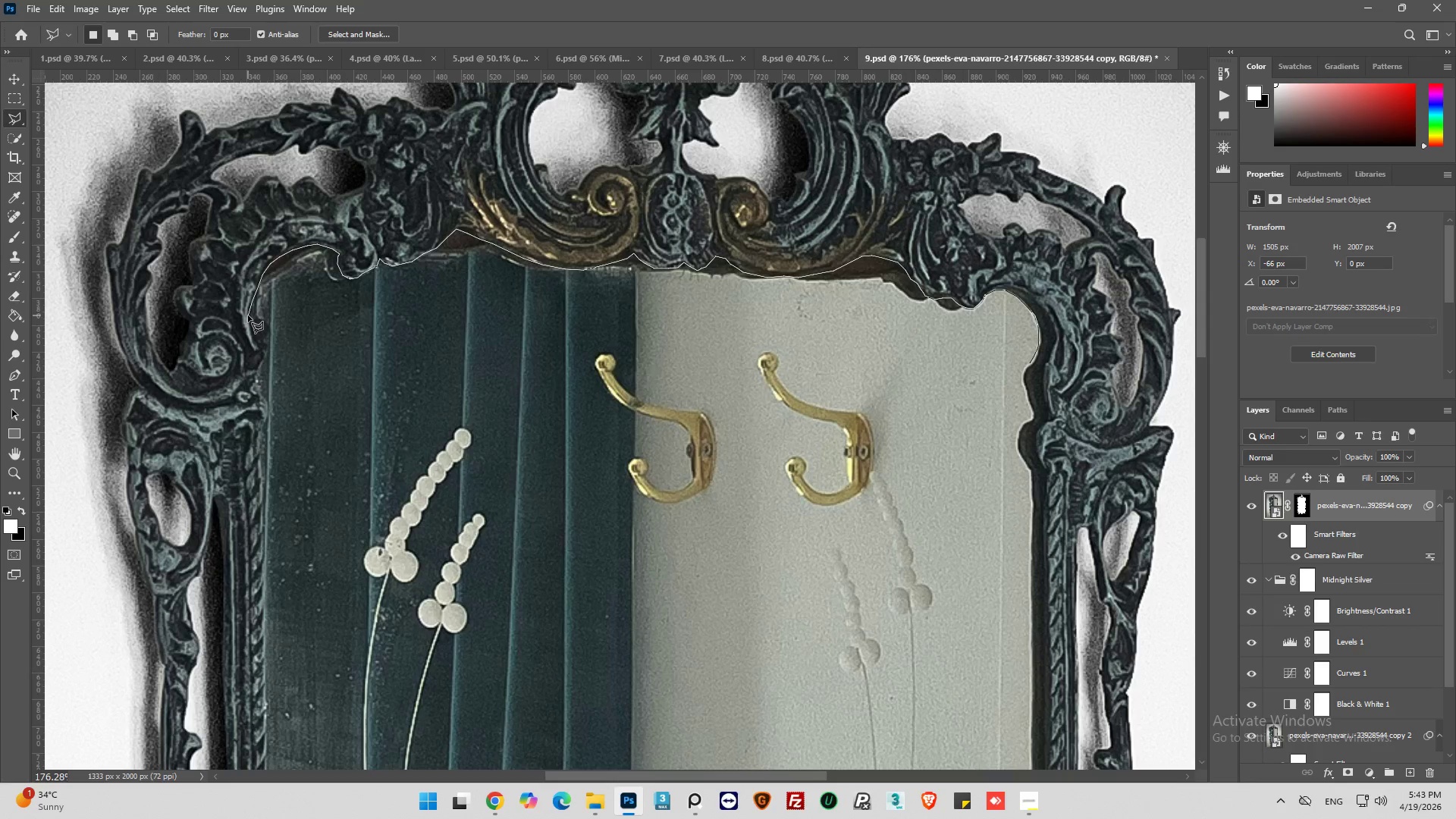 
left_click([249, 317])
 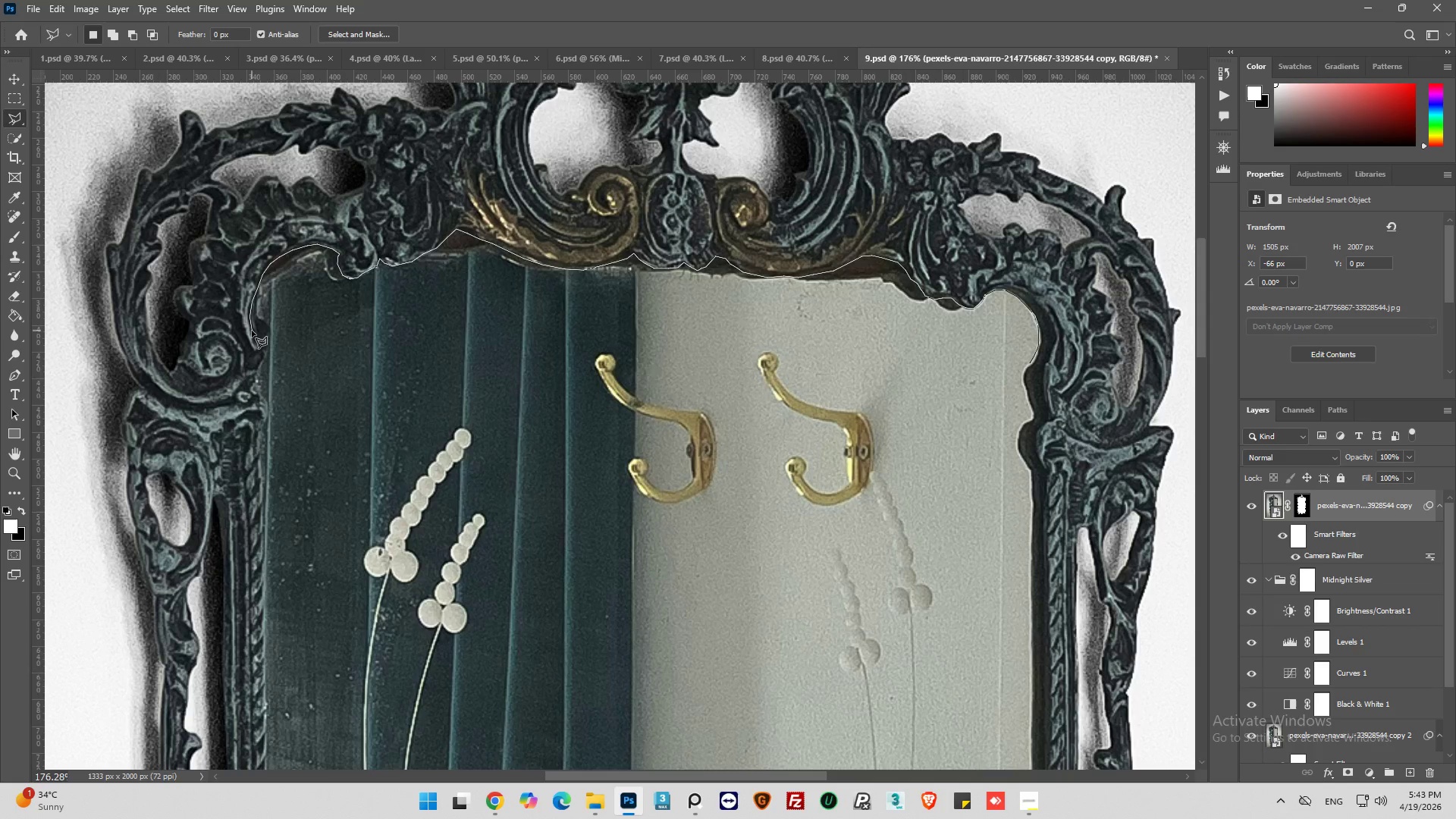 
left_click_drag(start_coordinate=[251, 331], to_coordinate=[256, 338])
 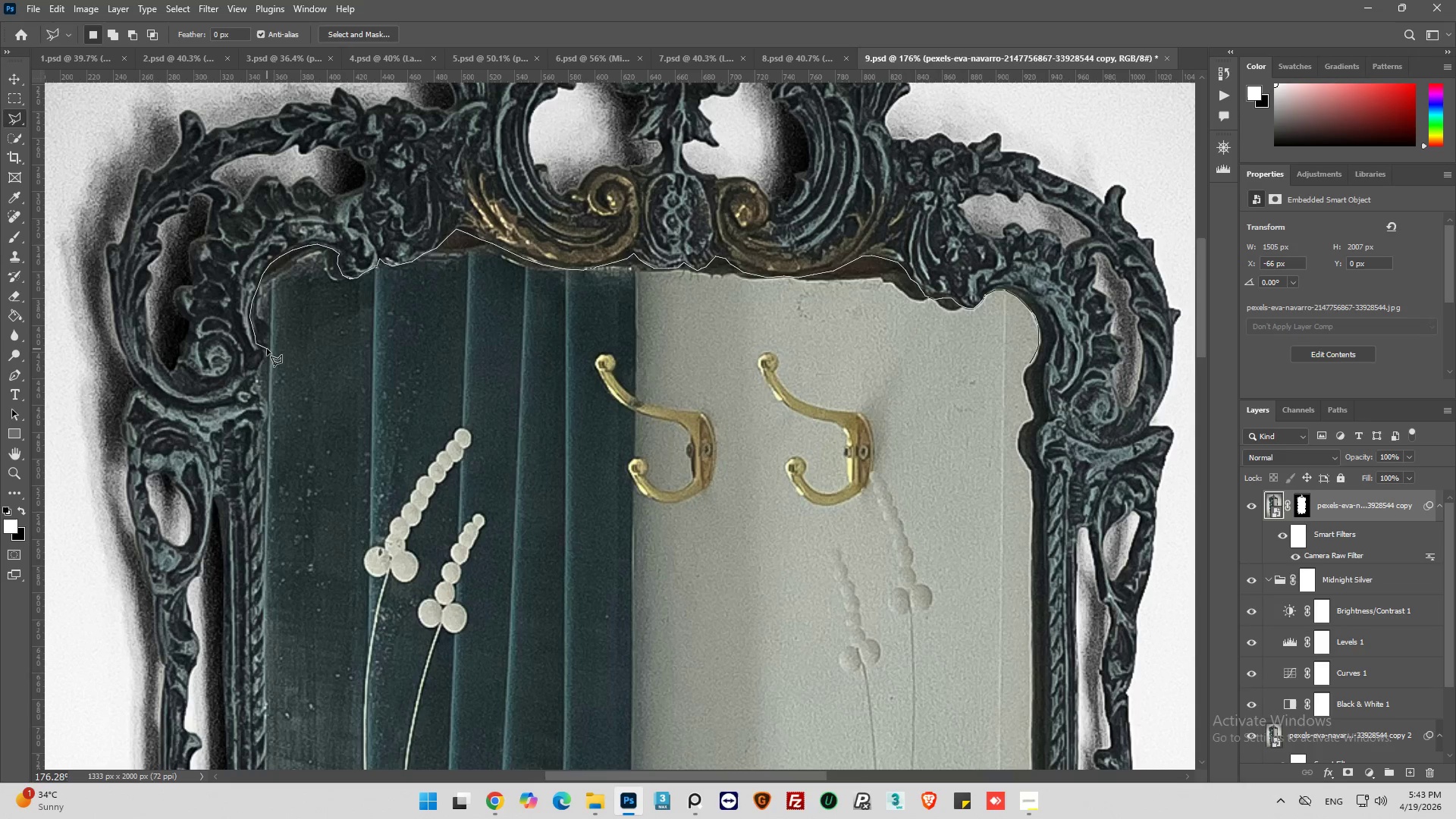 
left_click([267, 345])
 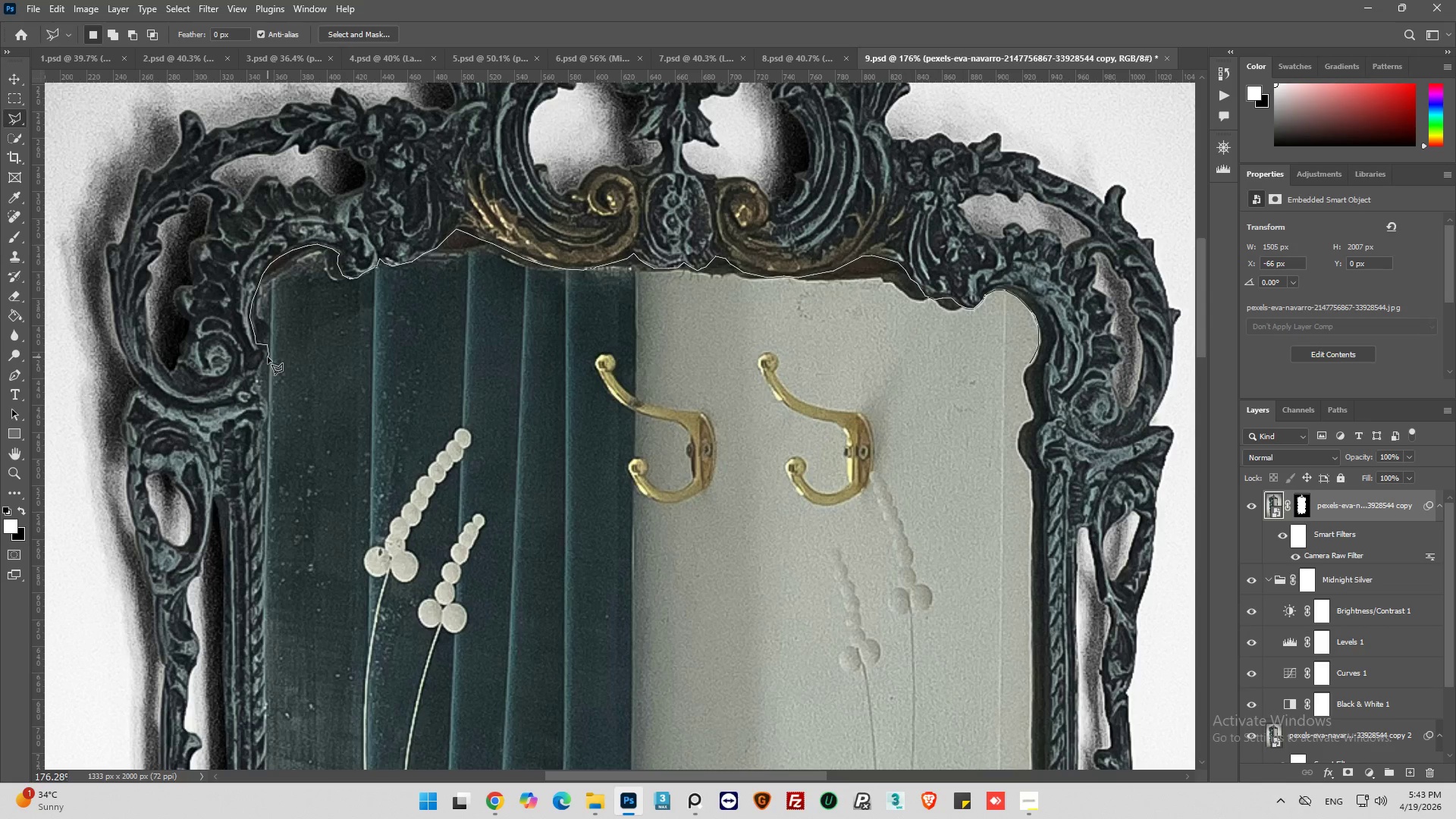 
left_click([267, 357])
 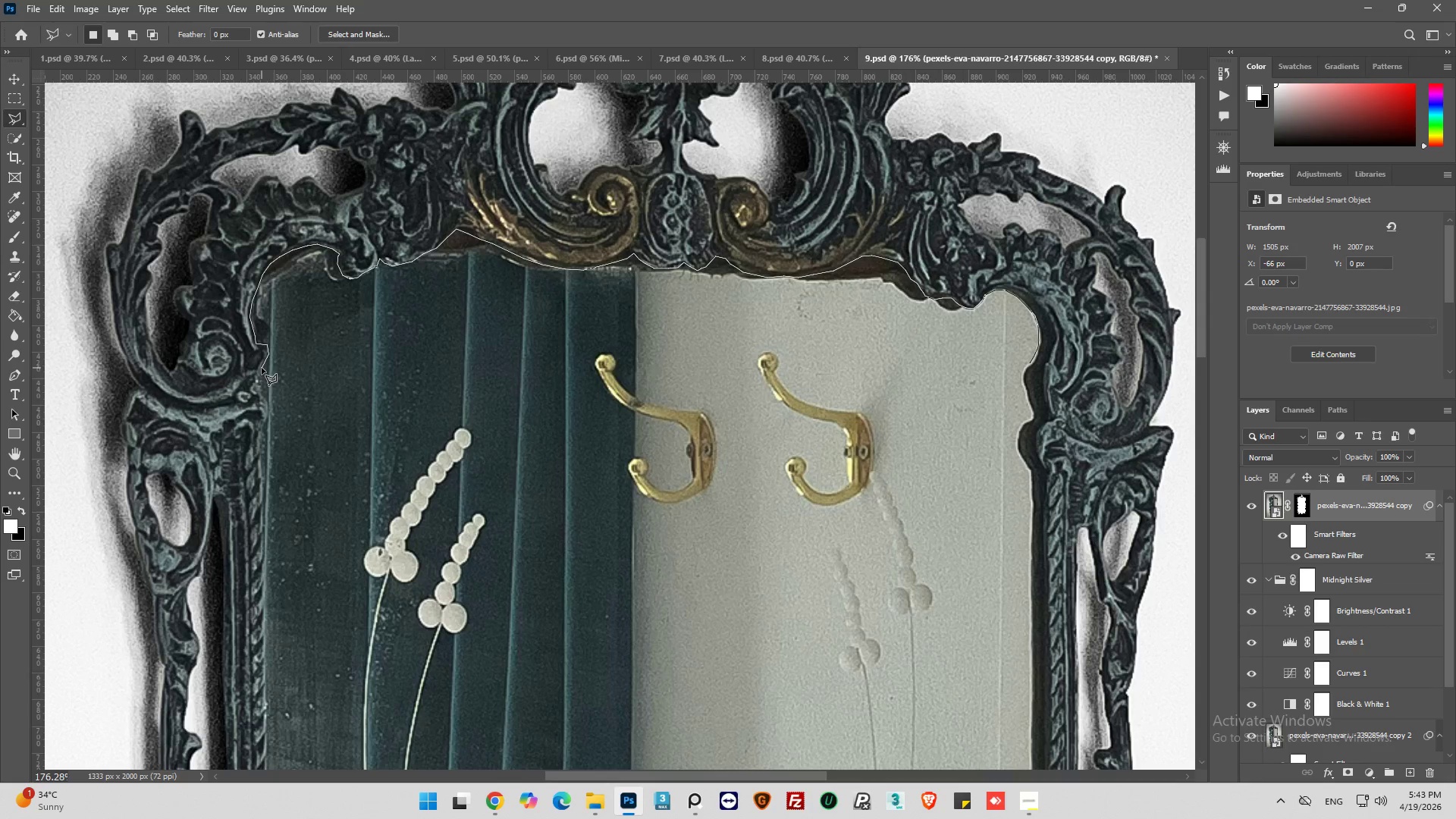 
left_click([262, 368])
 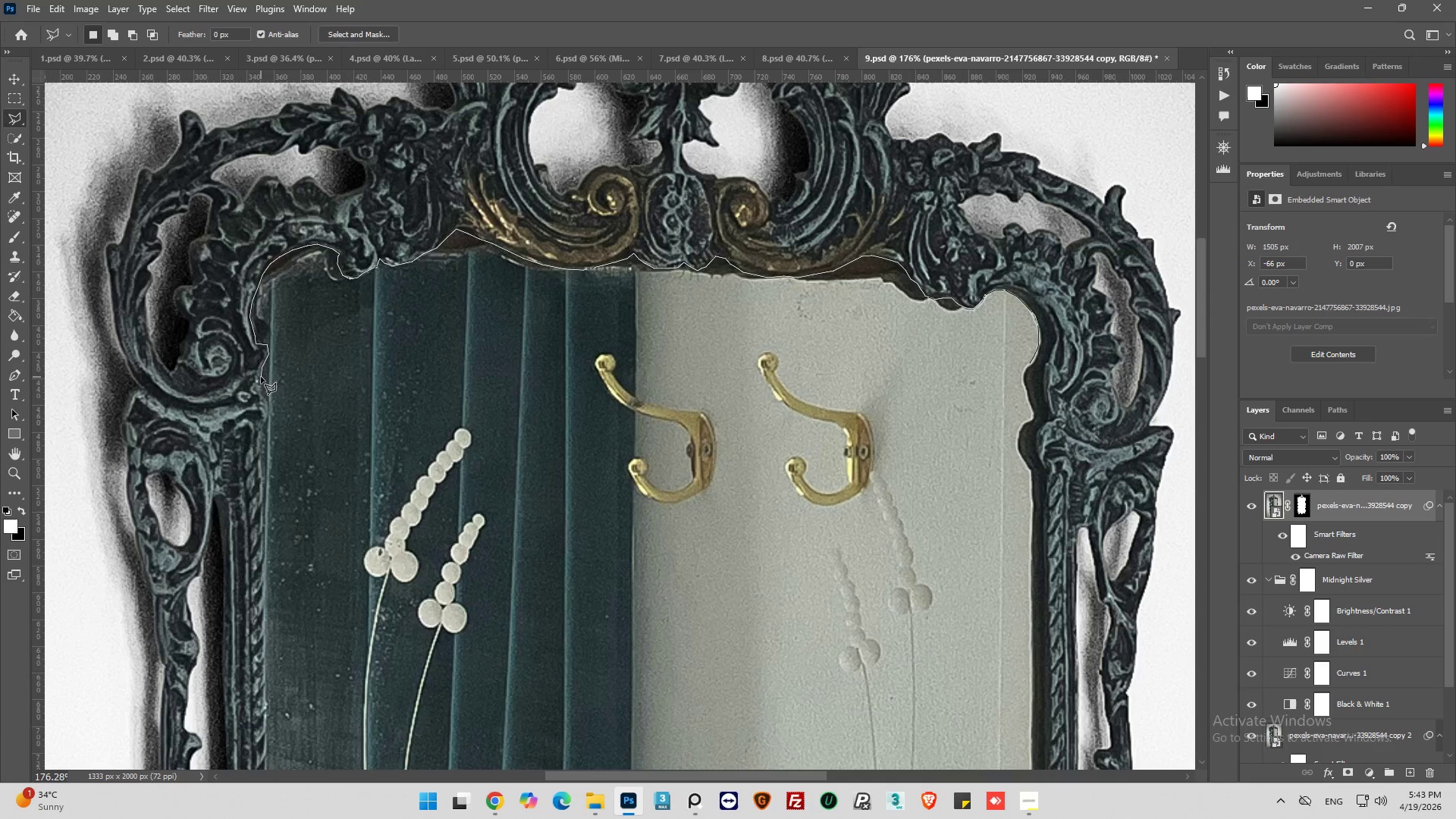 
left_click([259, 377])
 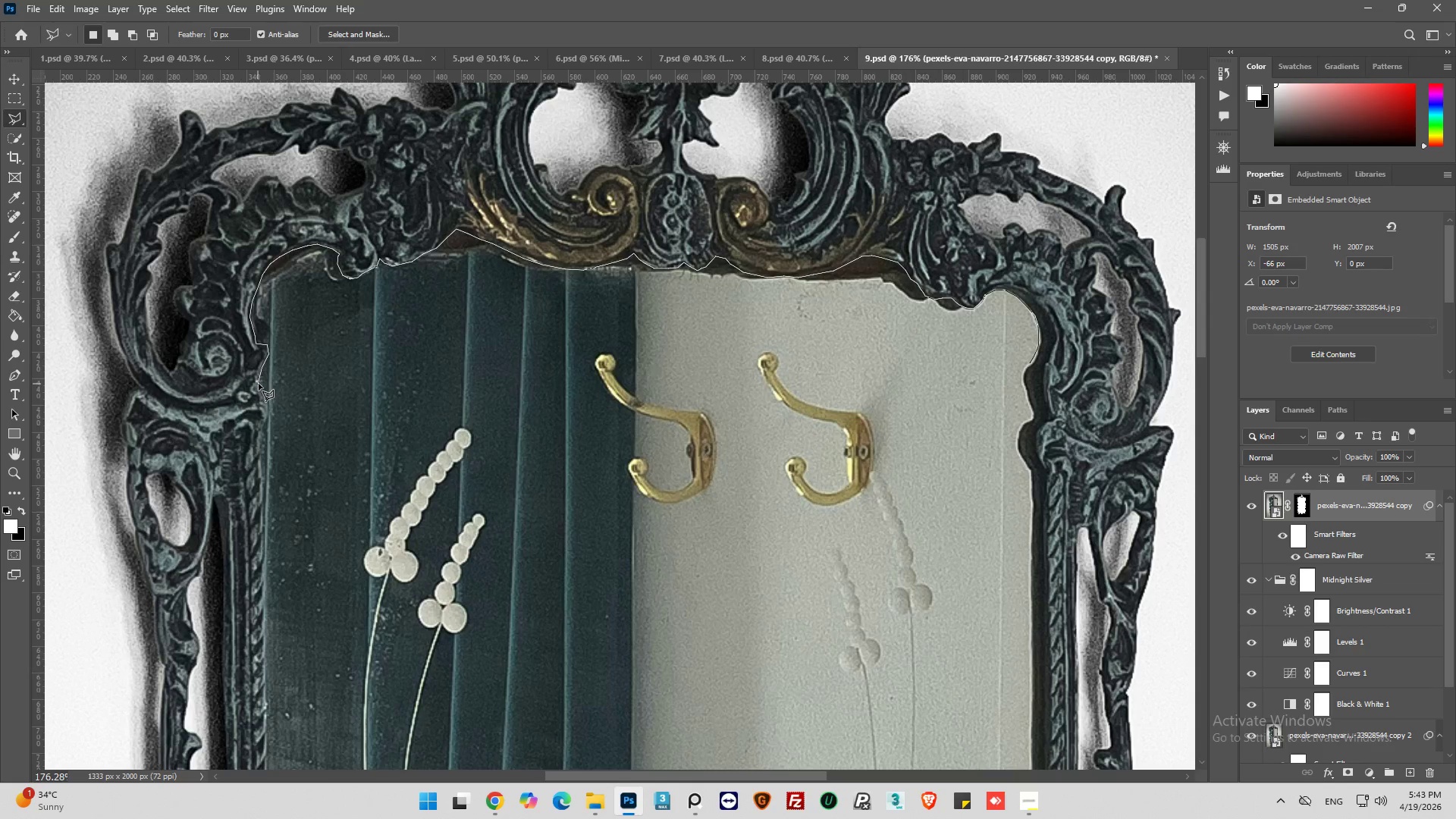 
left_click([258, 383])
 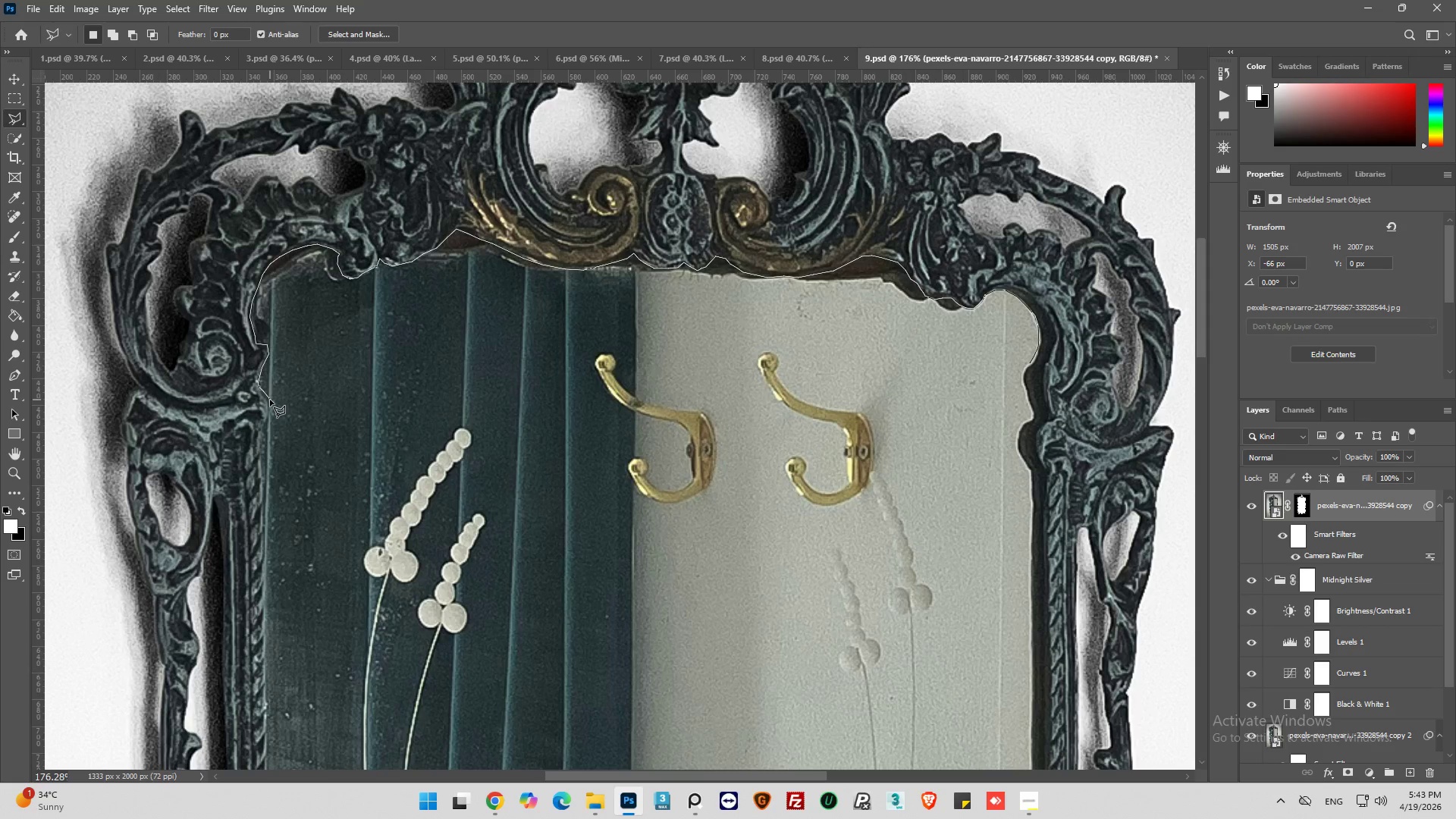 
left_click([269, 403])
 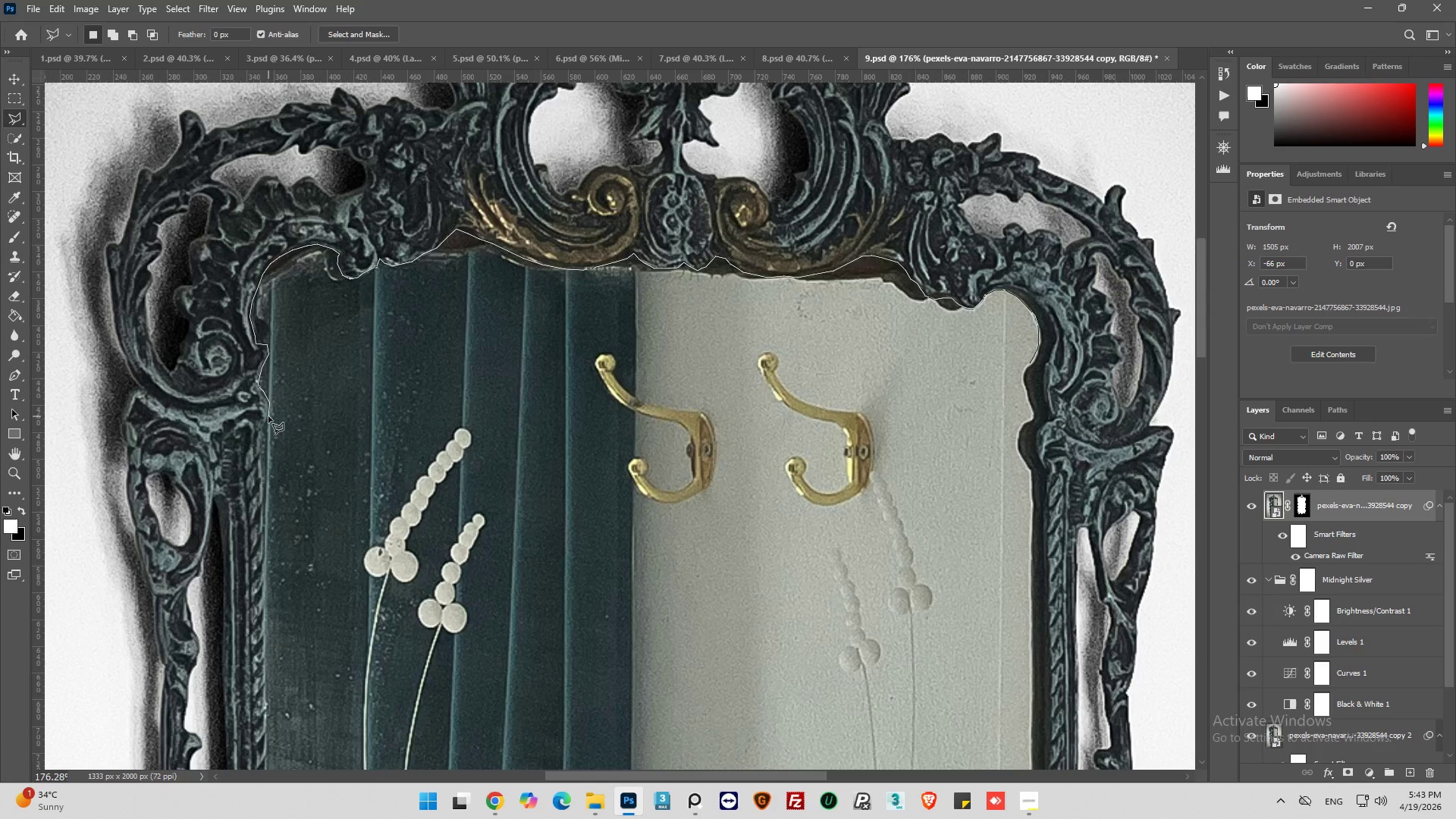 
left_click([267, 417])
 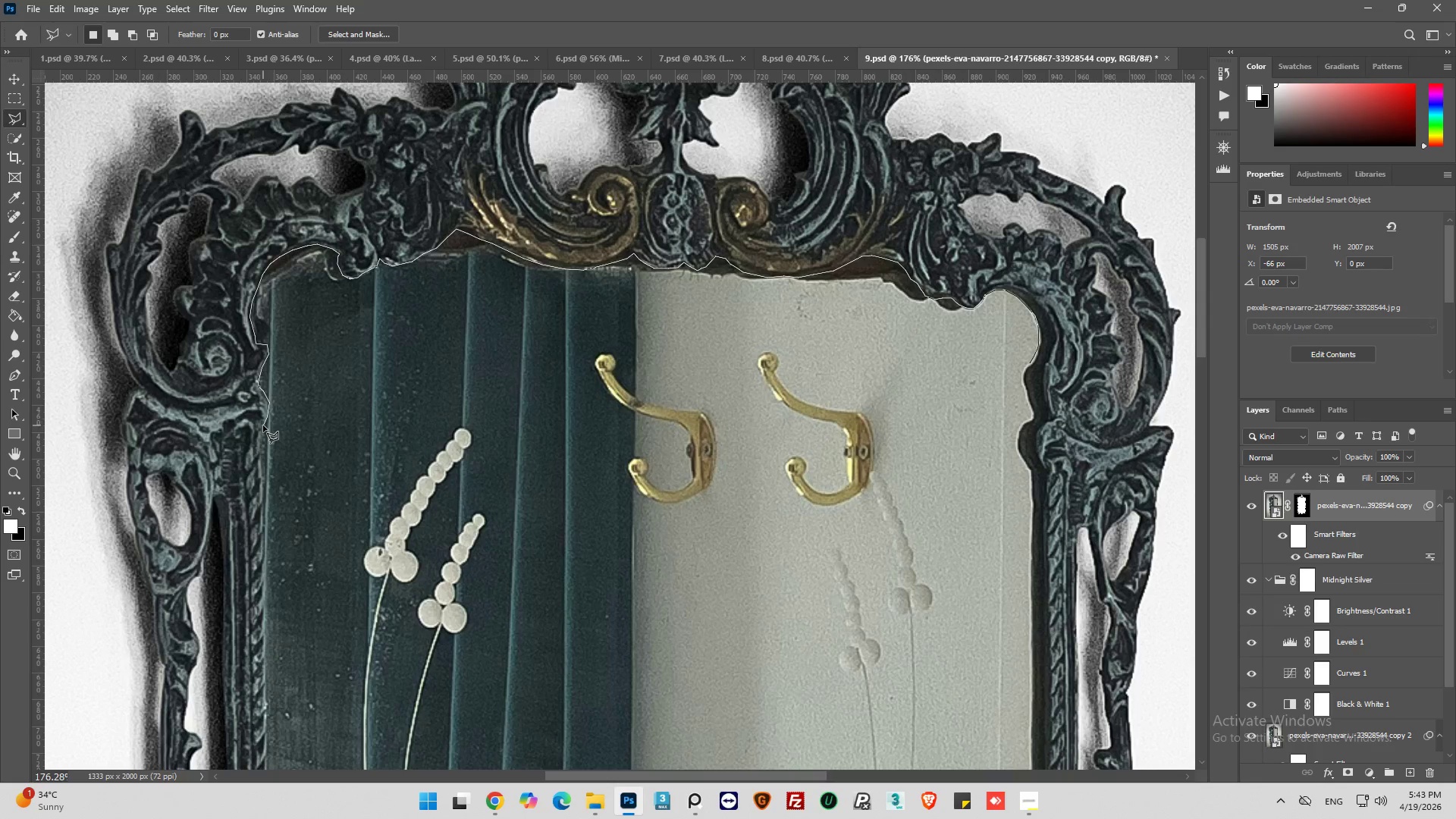 
left_click([263, 425])
 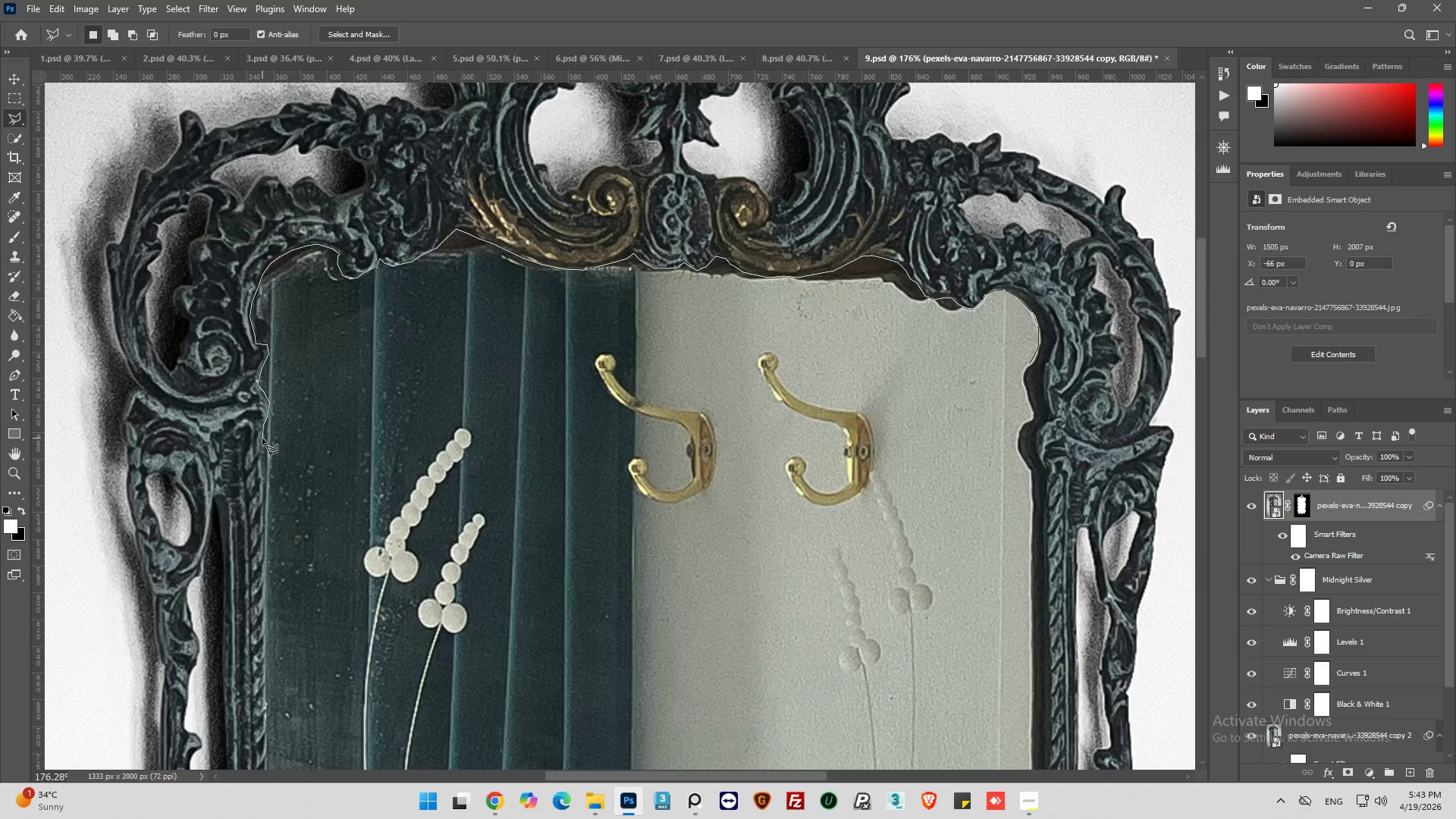 
left_click([262, 438])
 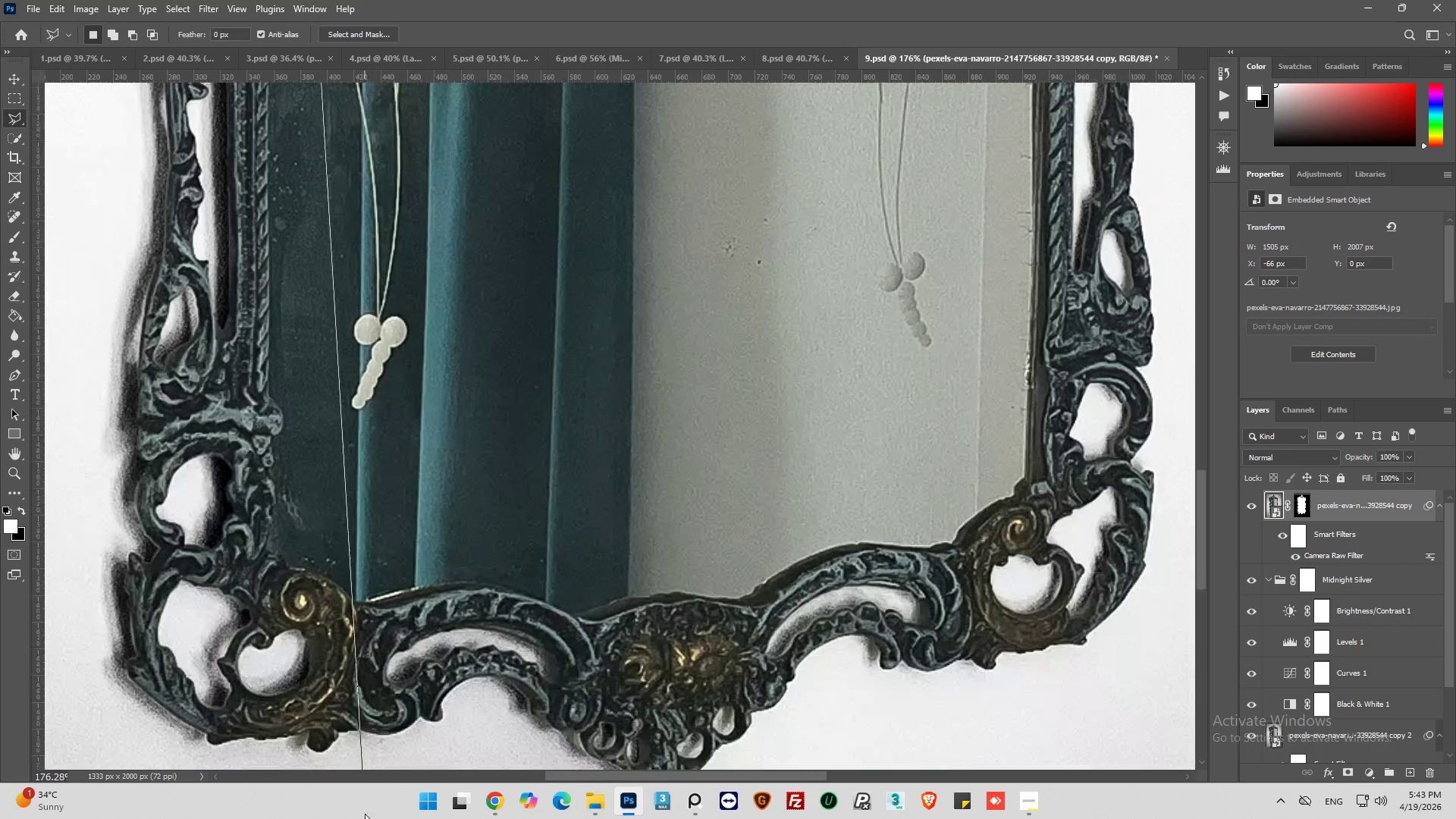 
wait(12.42)
 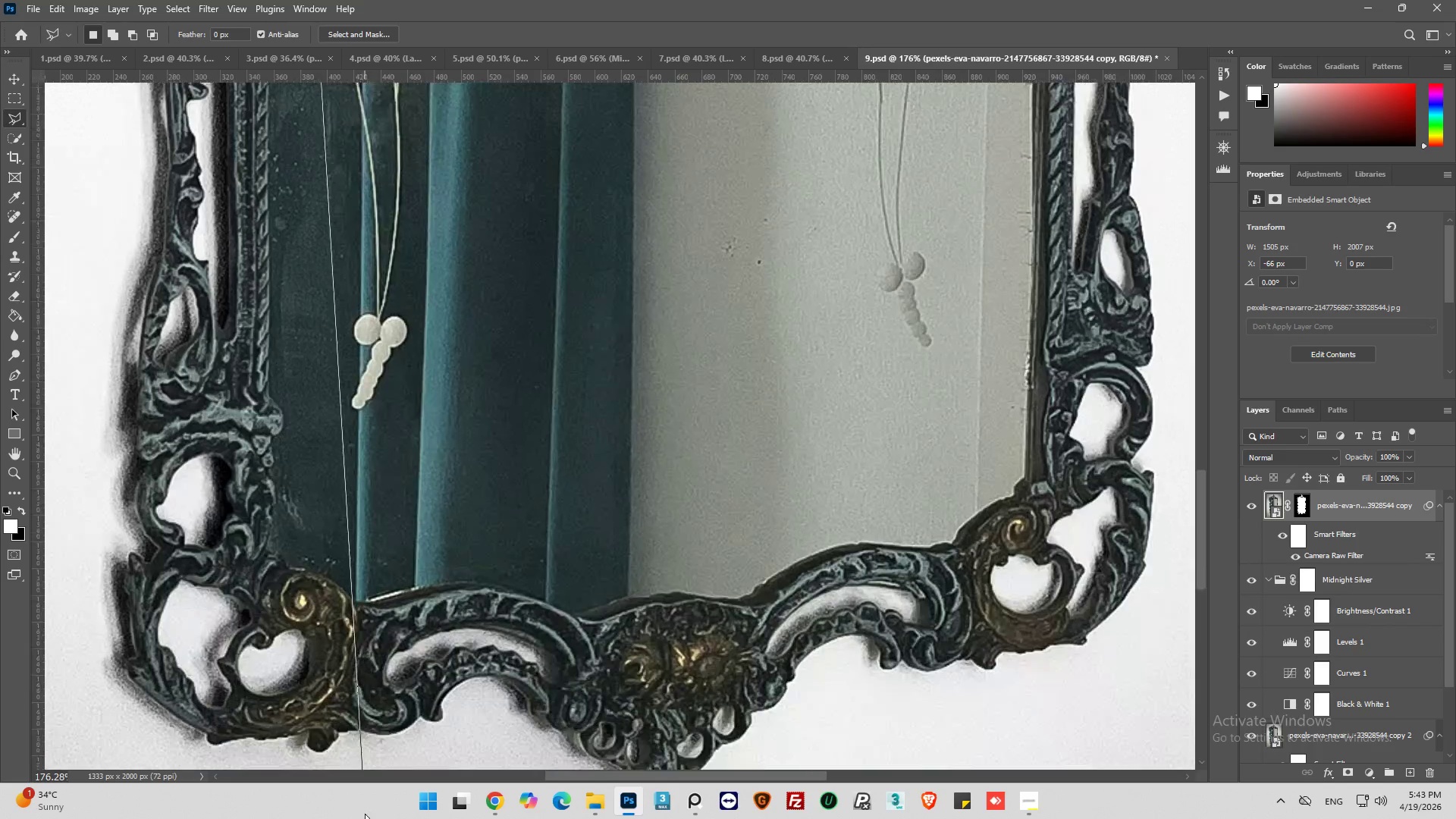 
left_click([281, 311])
 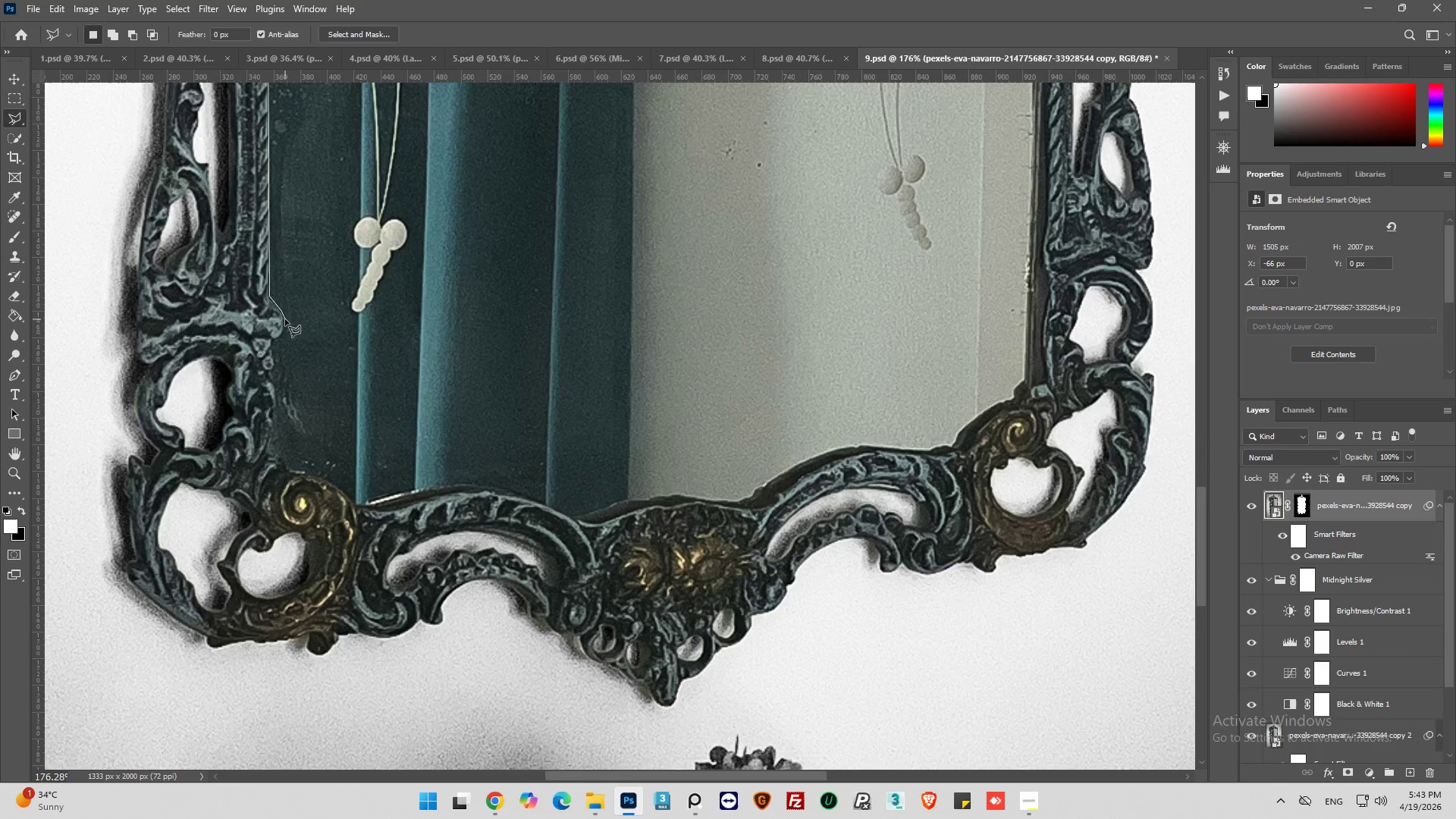 
left_click([284, 319])
 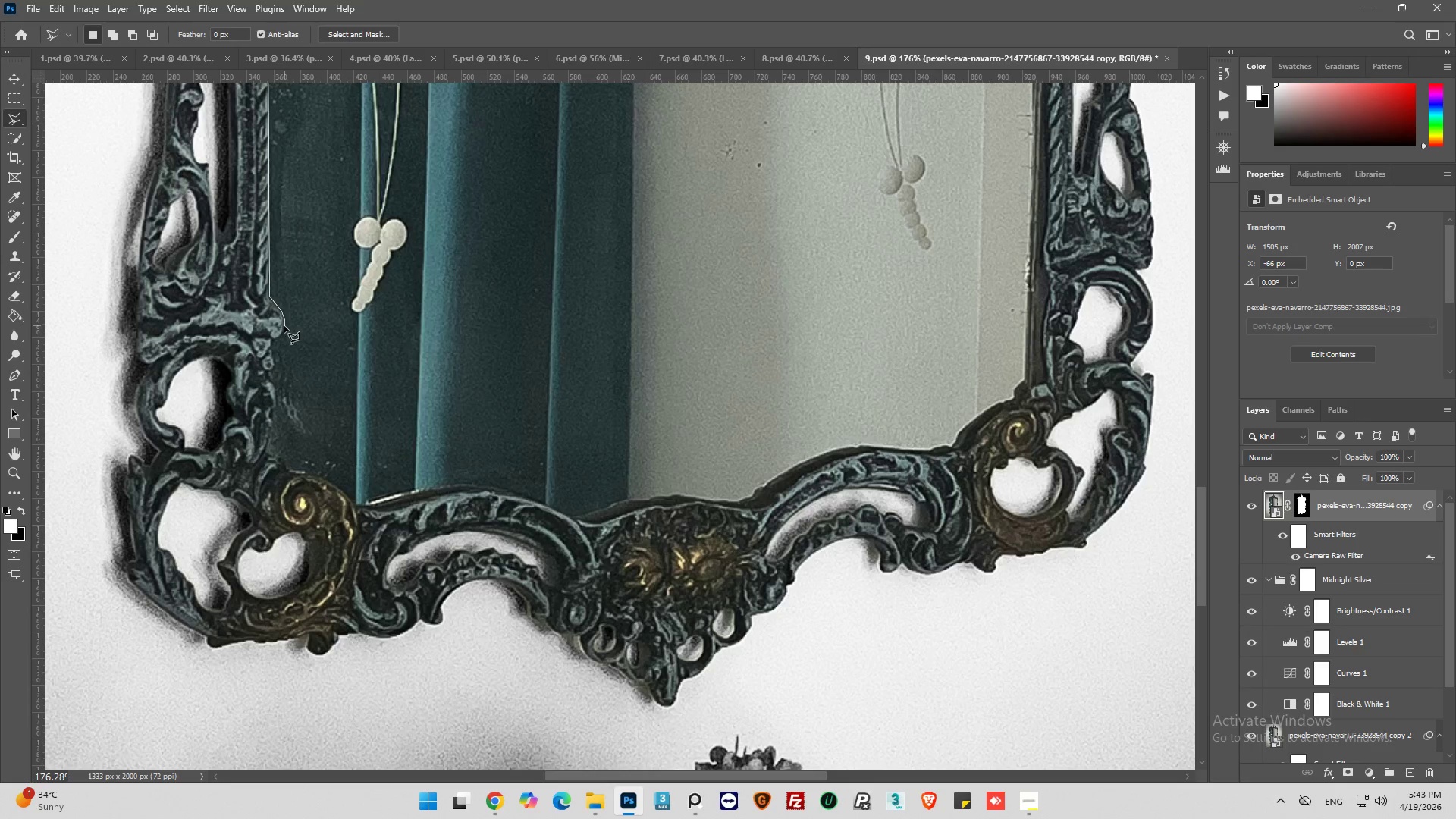 
left_click([284, 327])
 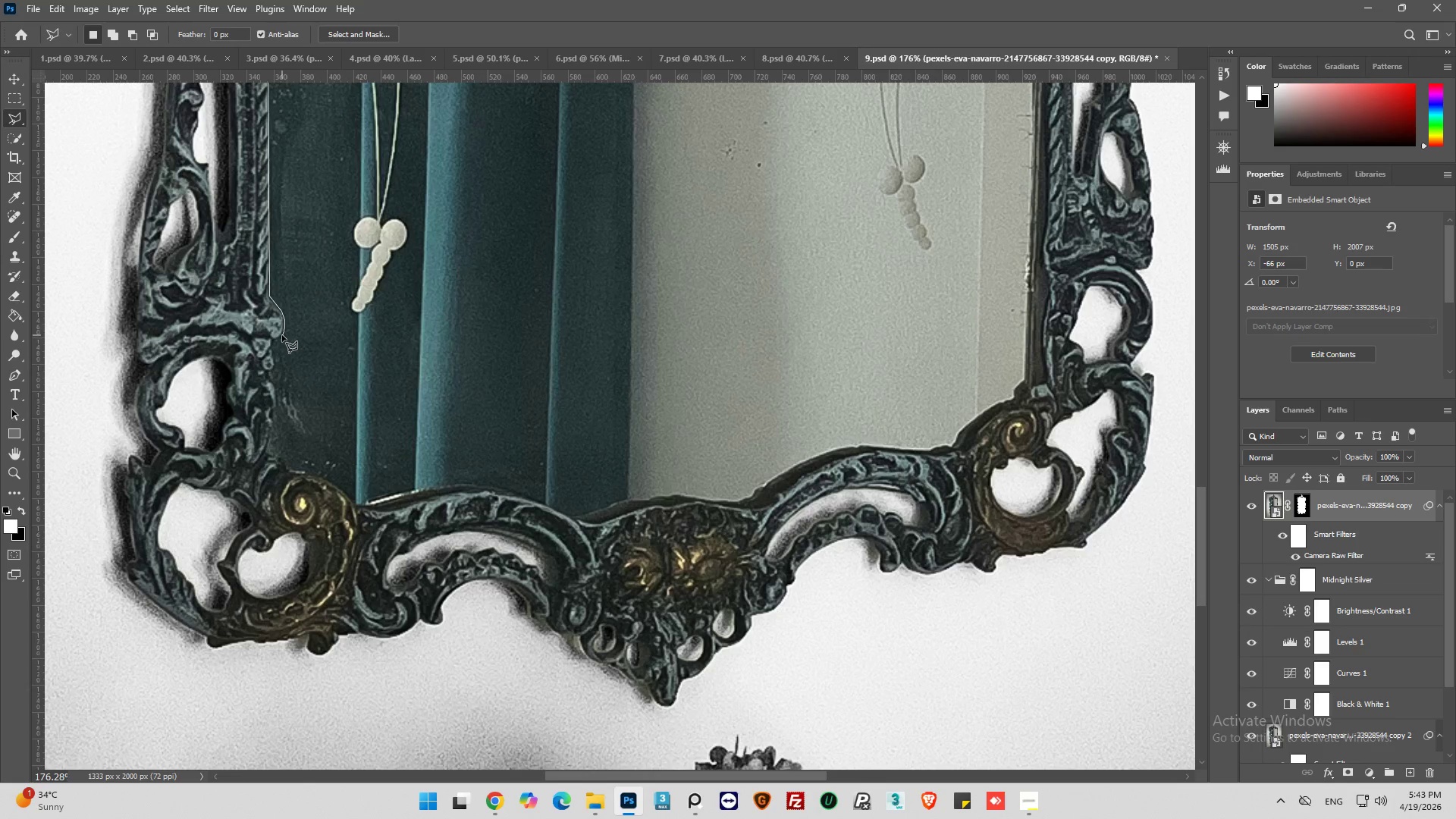 
left_click_drag(start_coordinate=[282, 336], to_coordinate=[278, 339])
 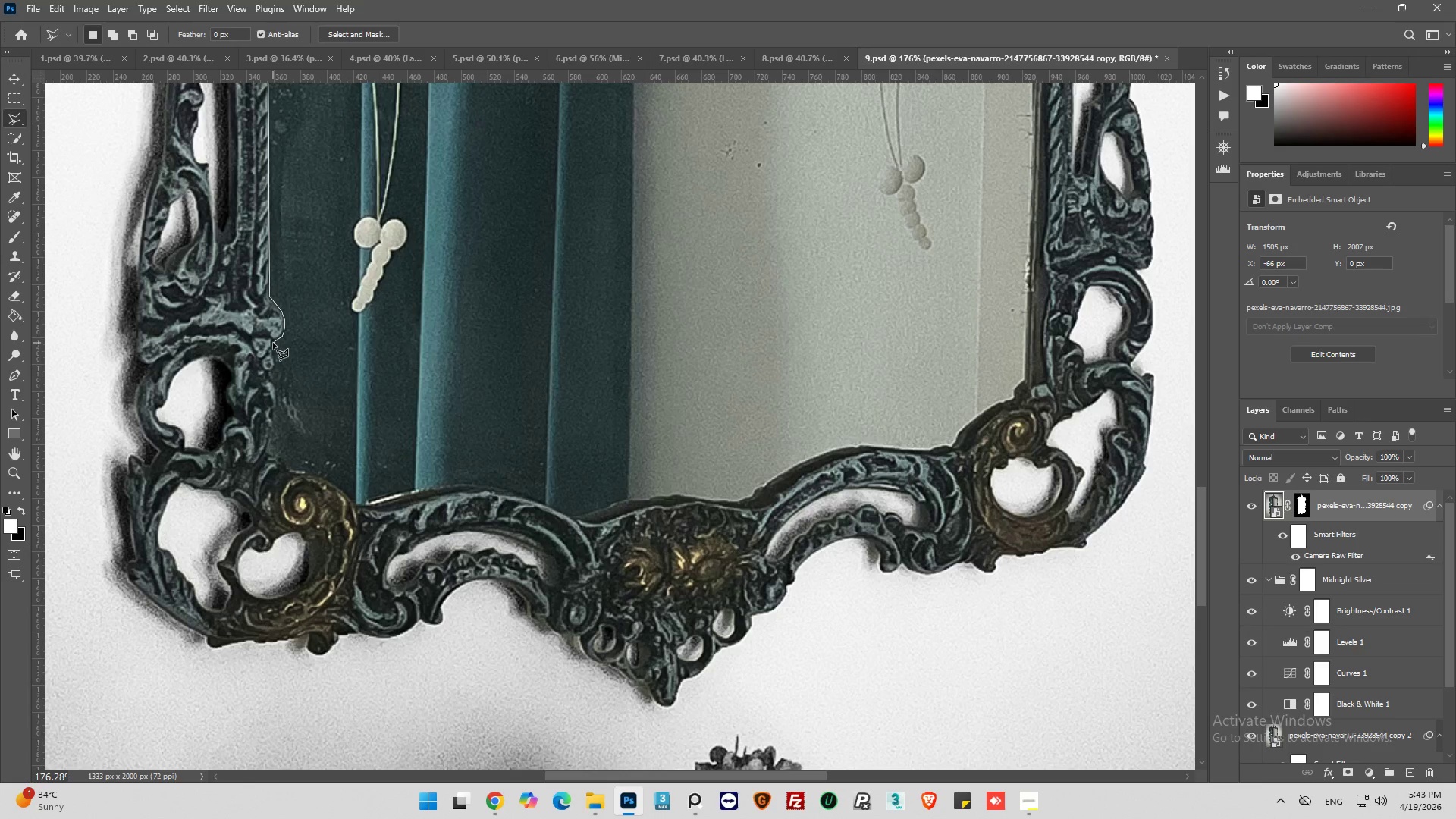 
left_click([272, 343])
 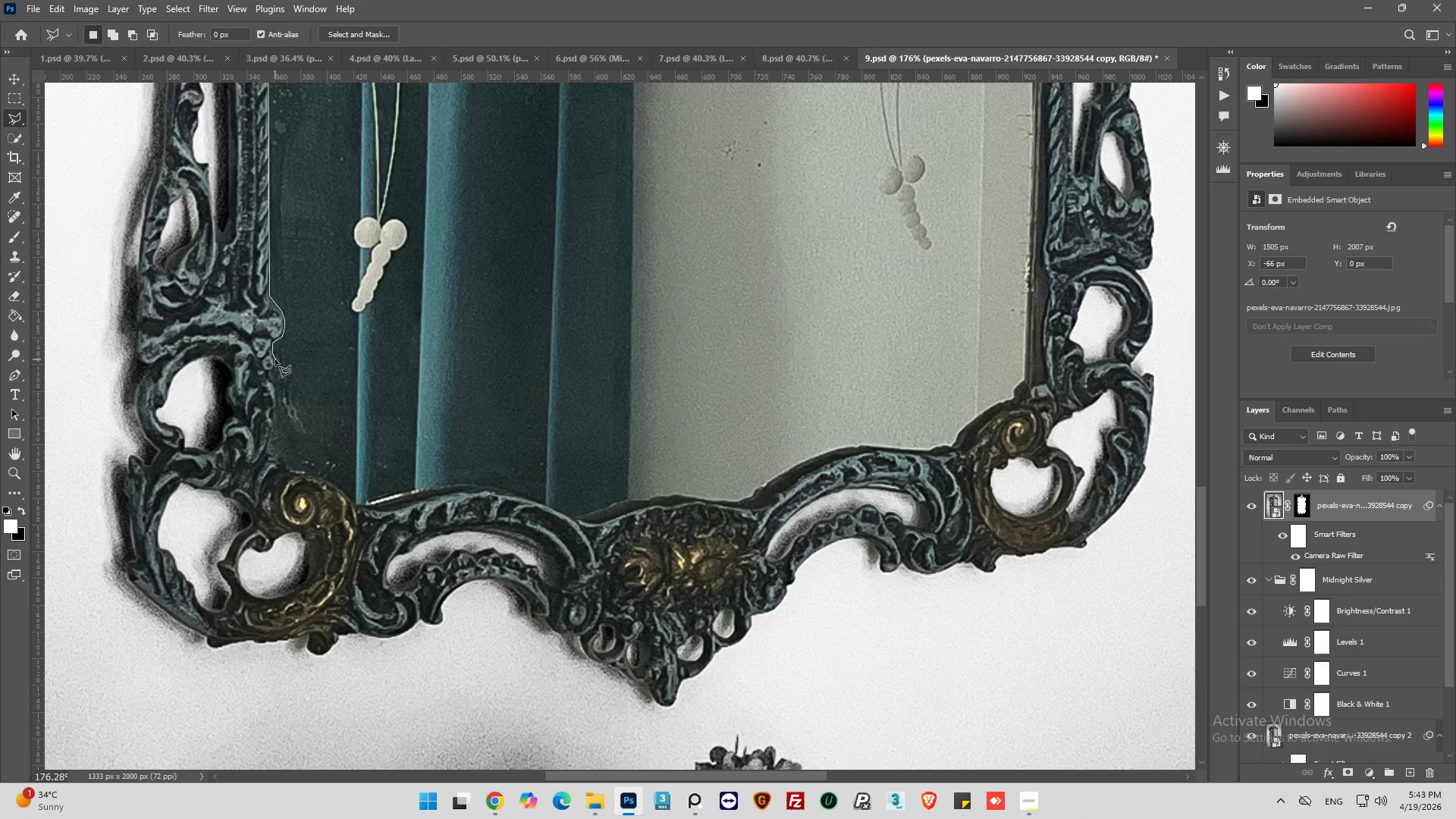 
left_click([273, 361])
 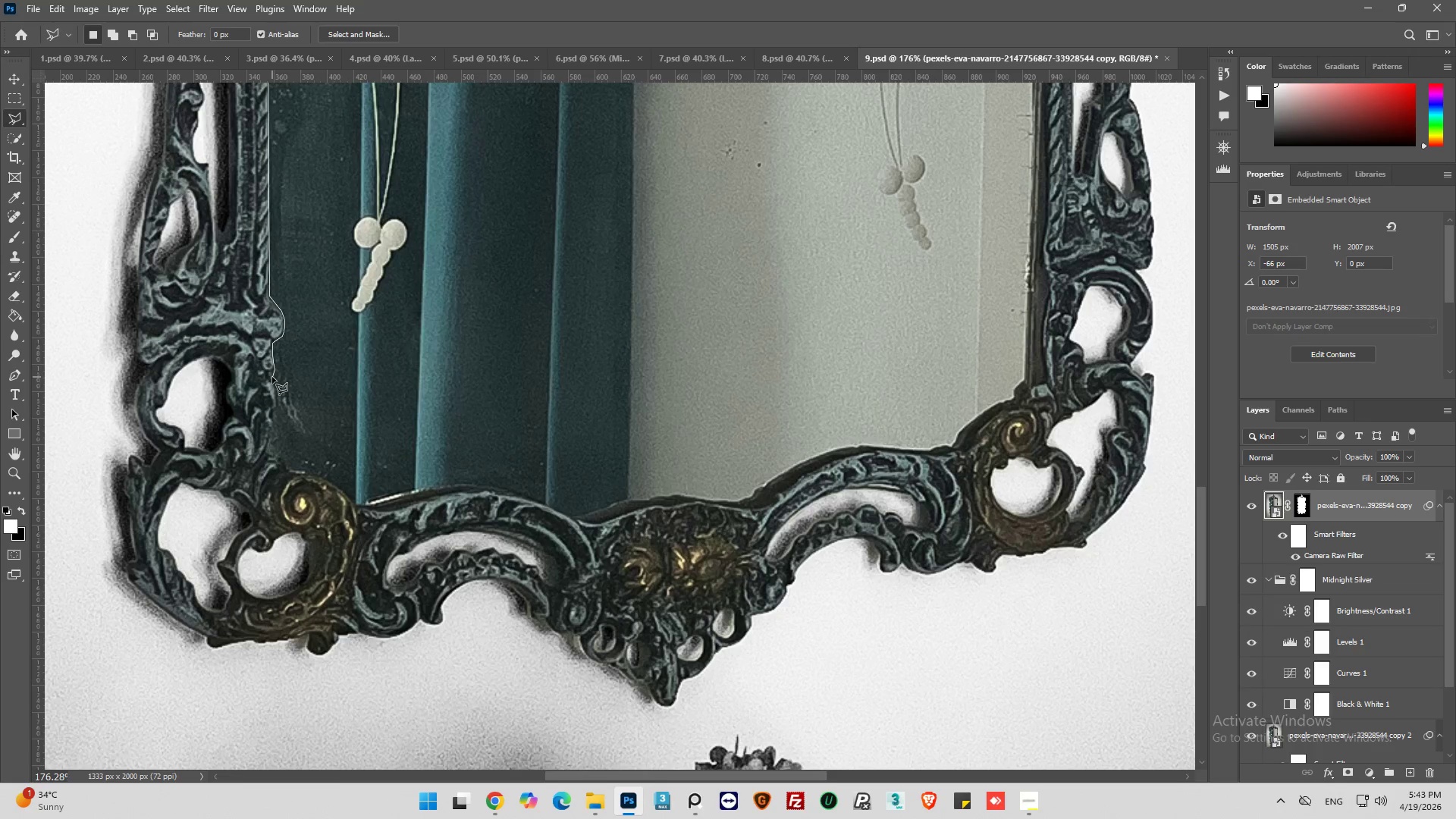 
left_click([271, 374])
 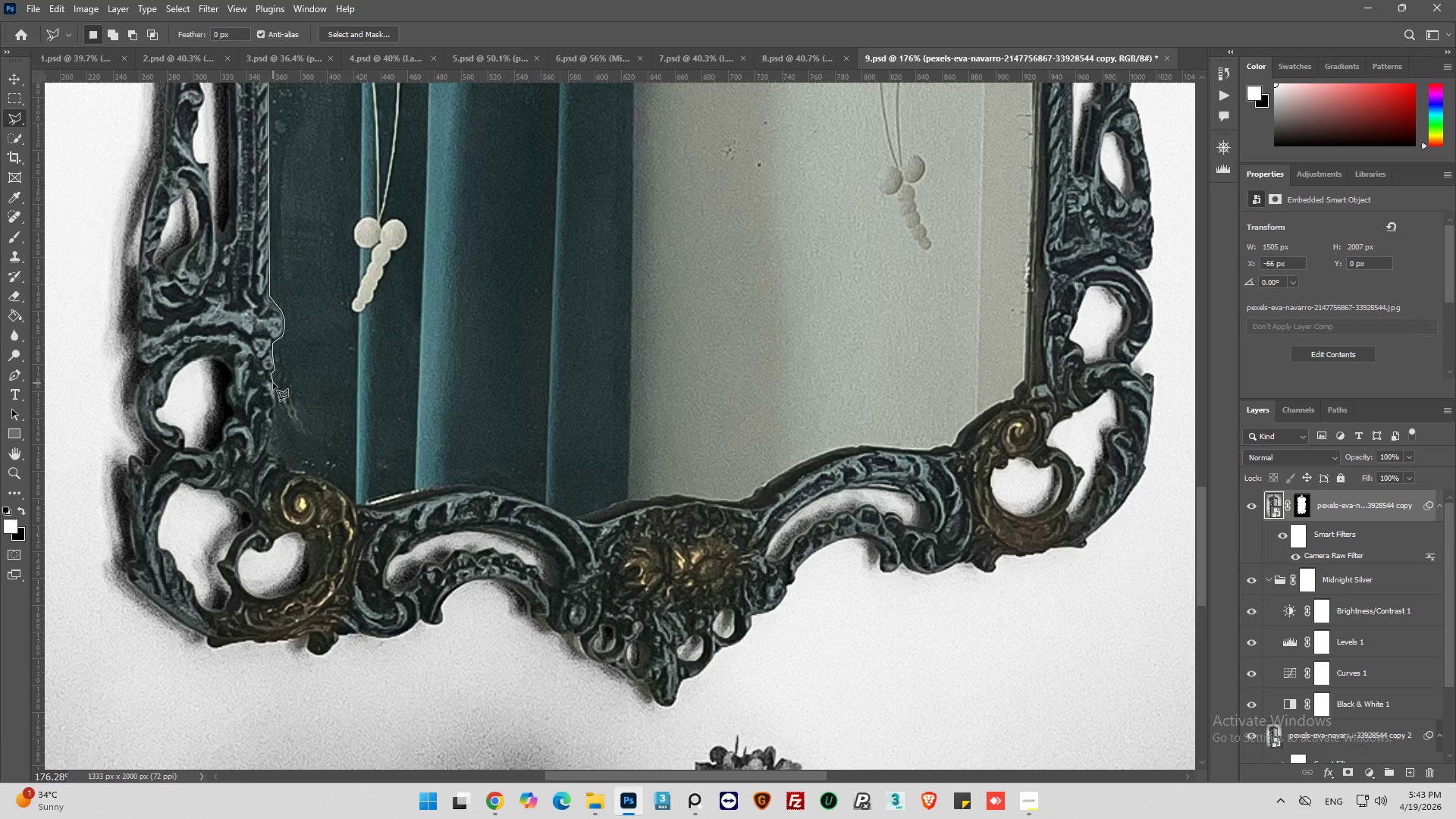 
left_click_drag(start_coordinate=[271, 381], to_coordinate=[281, 383])
 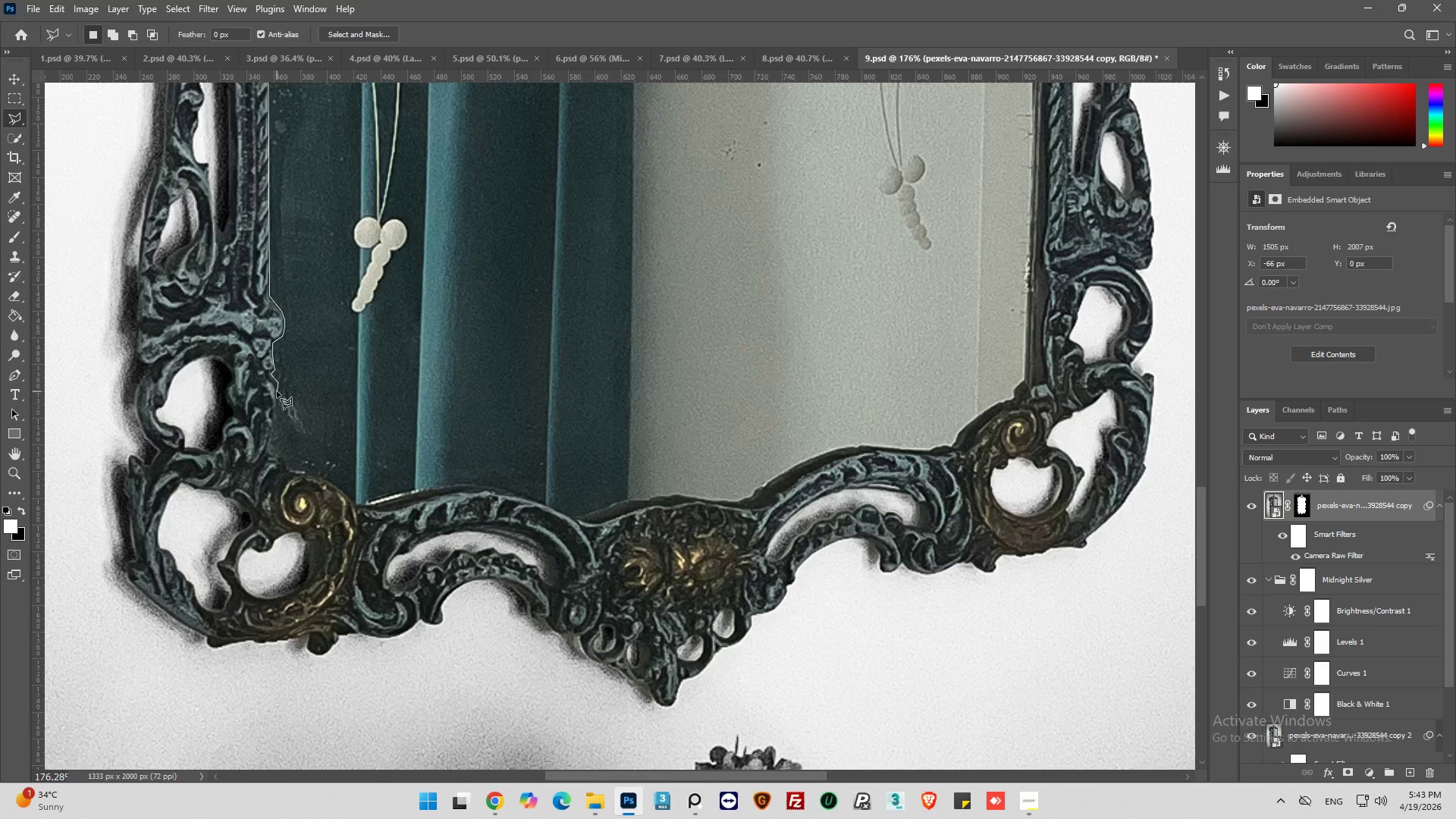 
left_click([277, 391])
 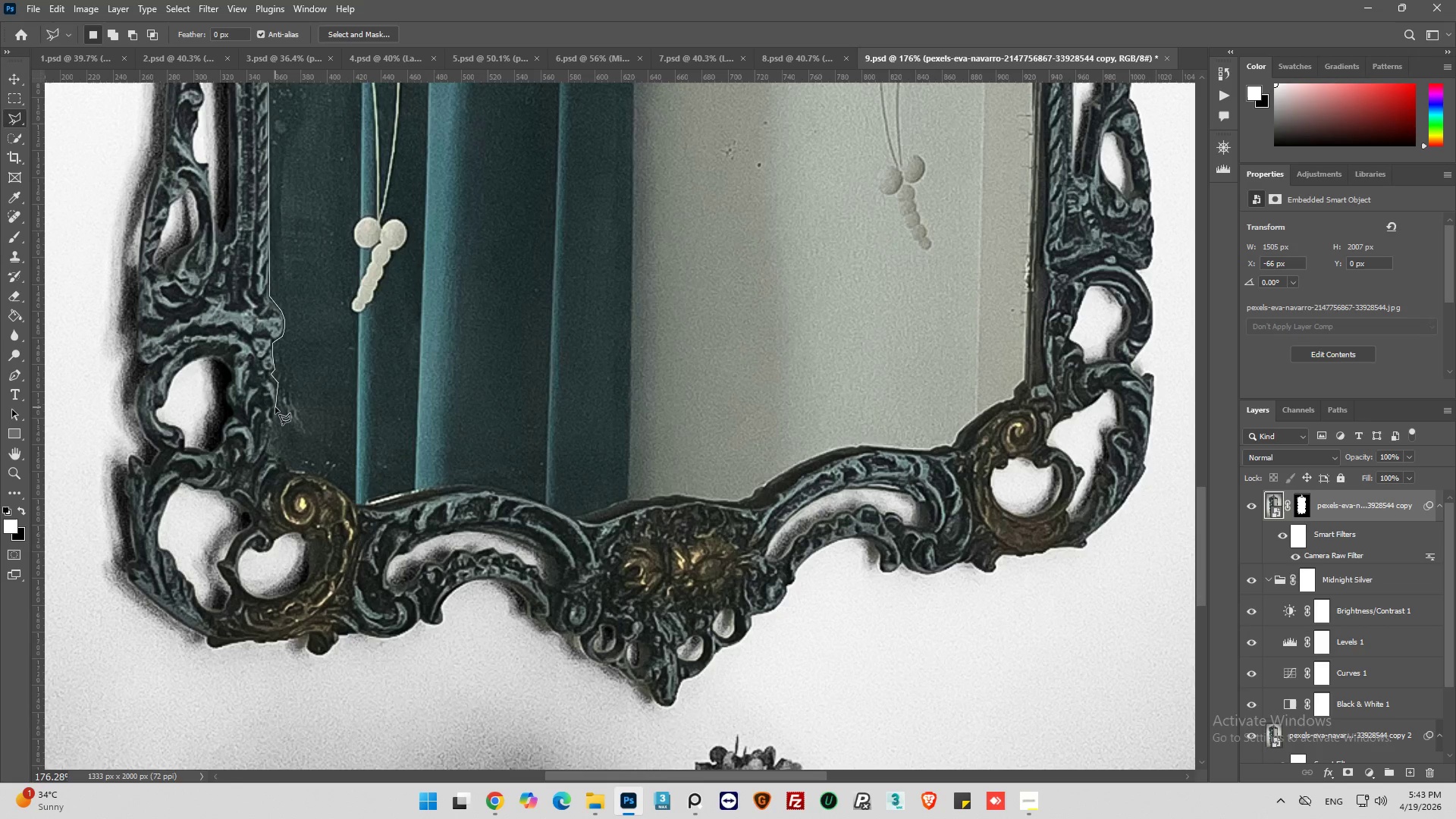 
left_click([276, 407])
 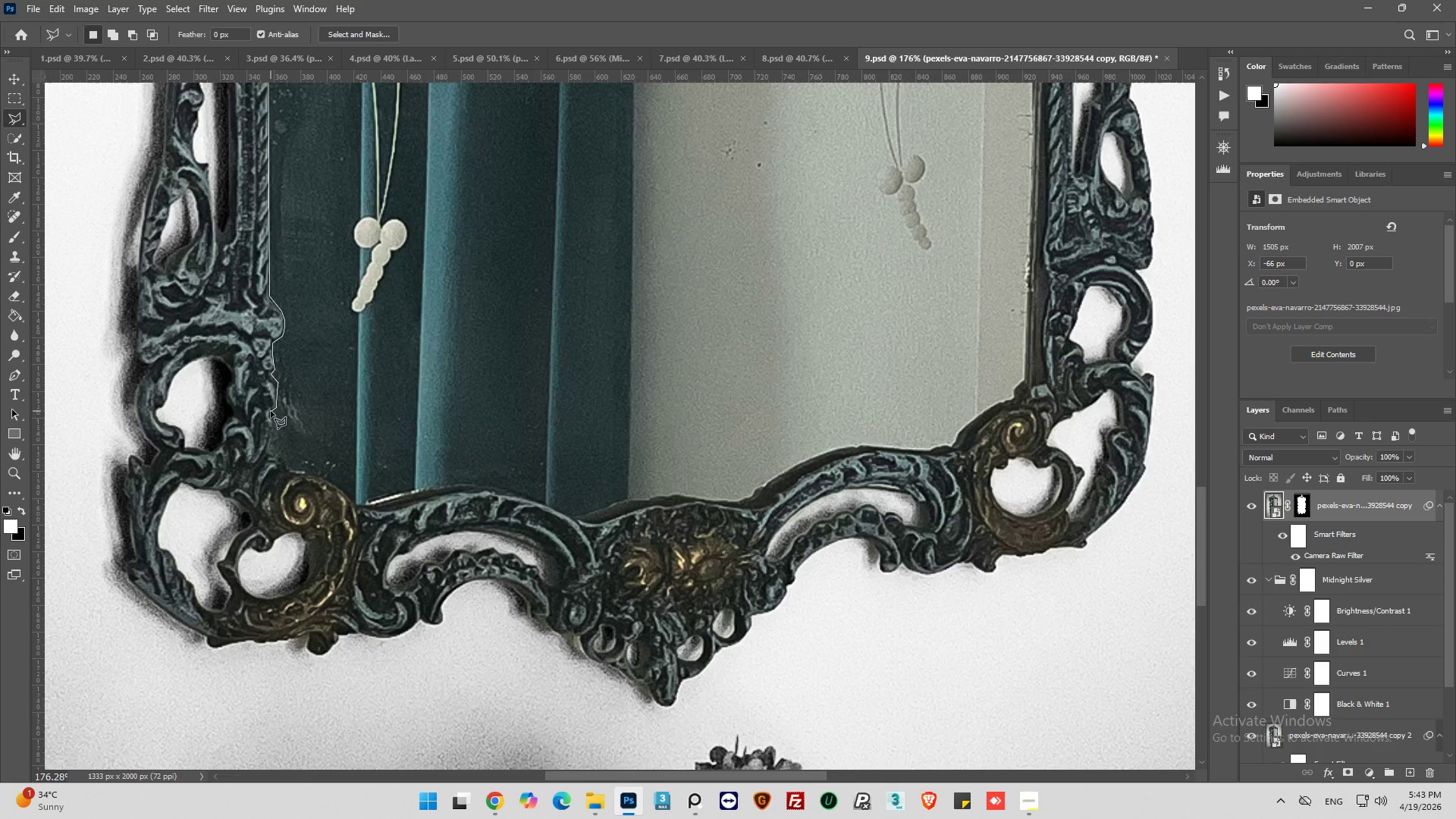 
left_click([271, 411])
 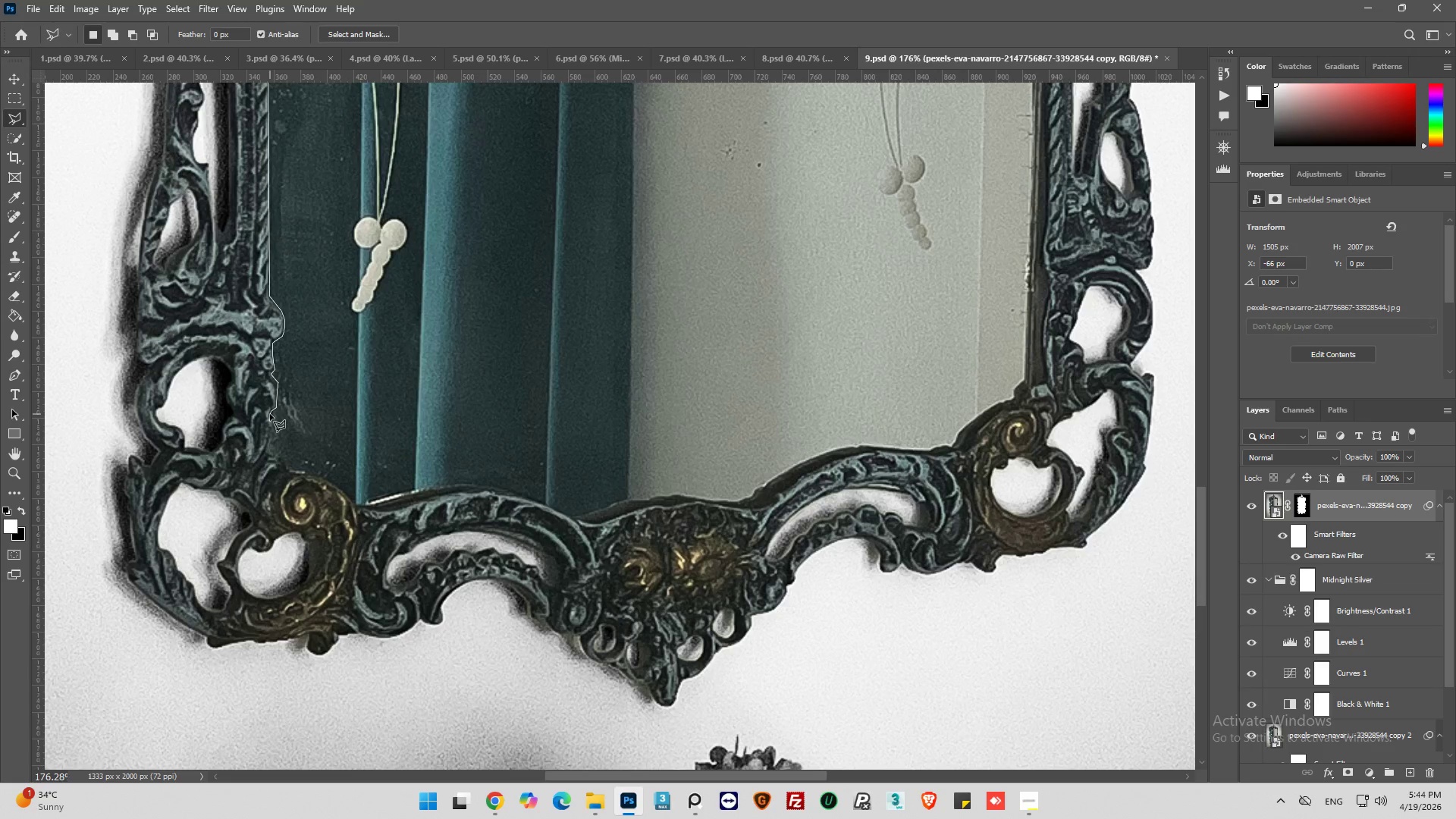 
left_click_drag(start_coordinate=[270, 414], to_coordinate=[270, 421])
 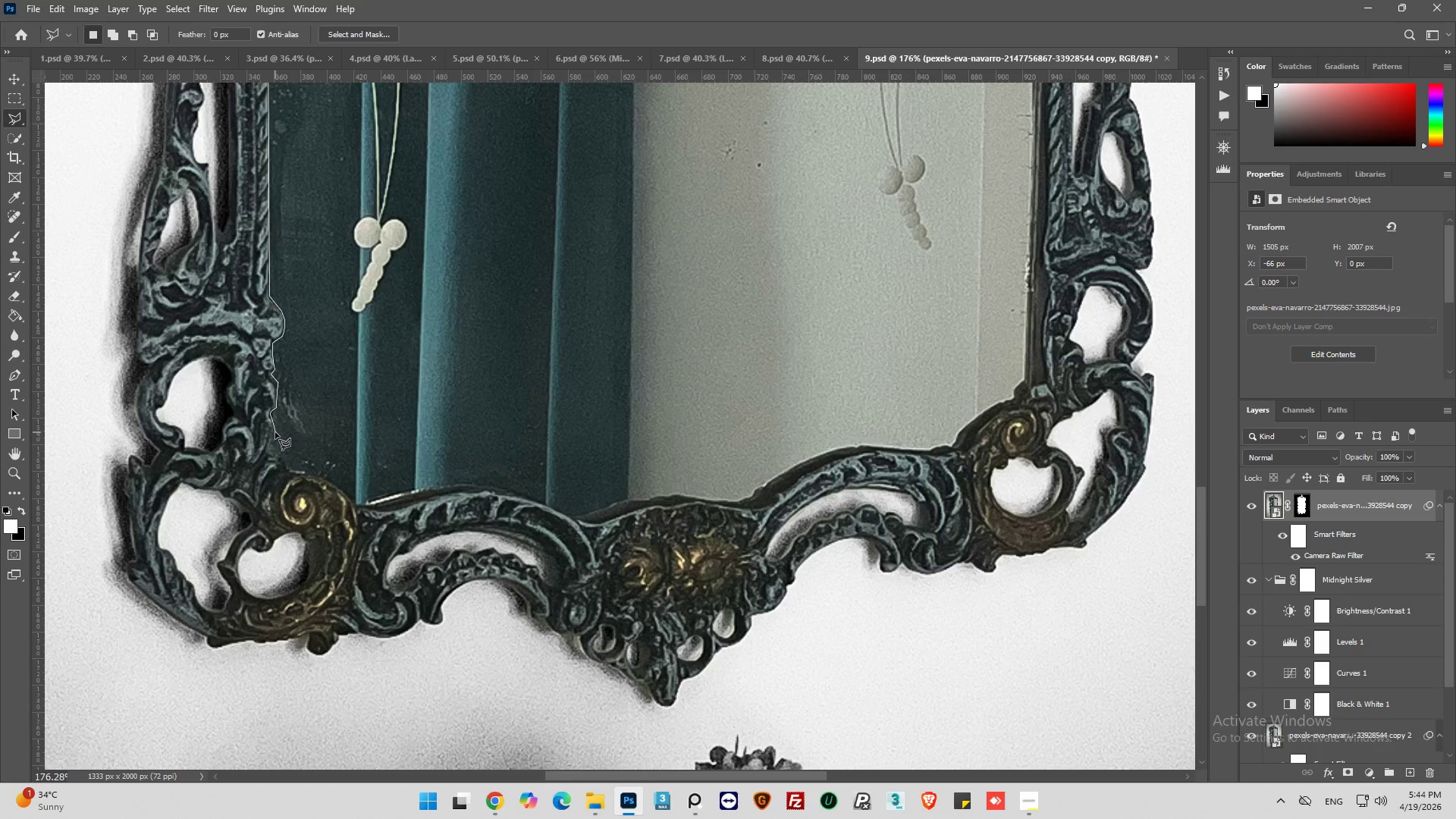 
left_click([271, 431])
 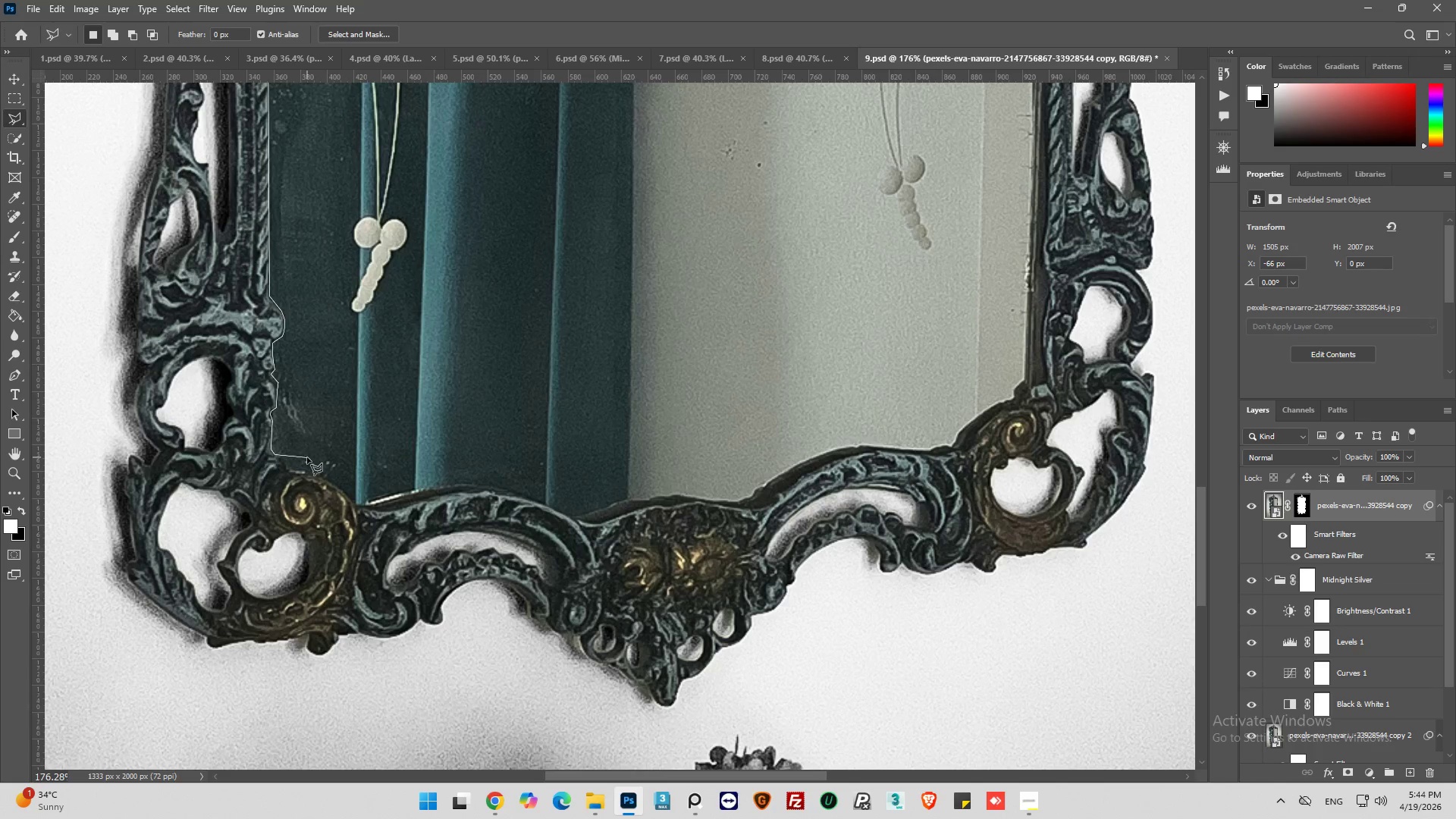 
left_click([283, 458])
 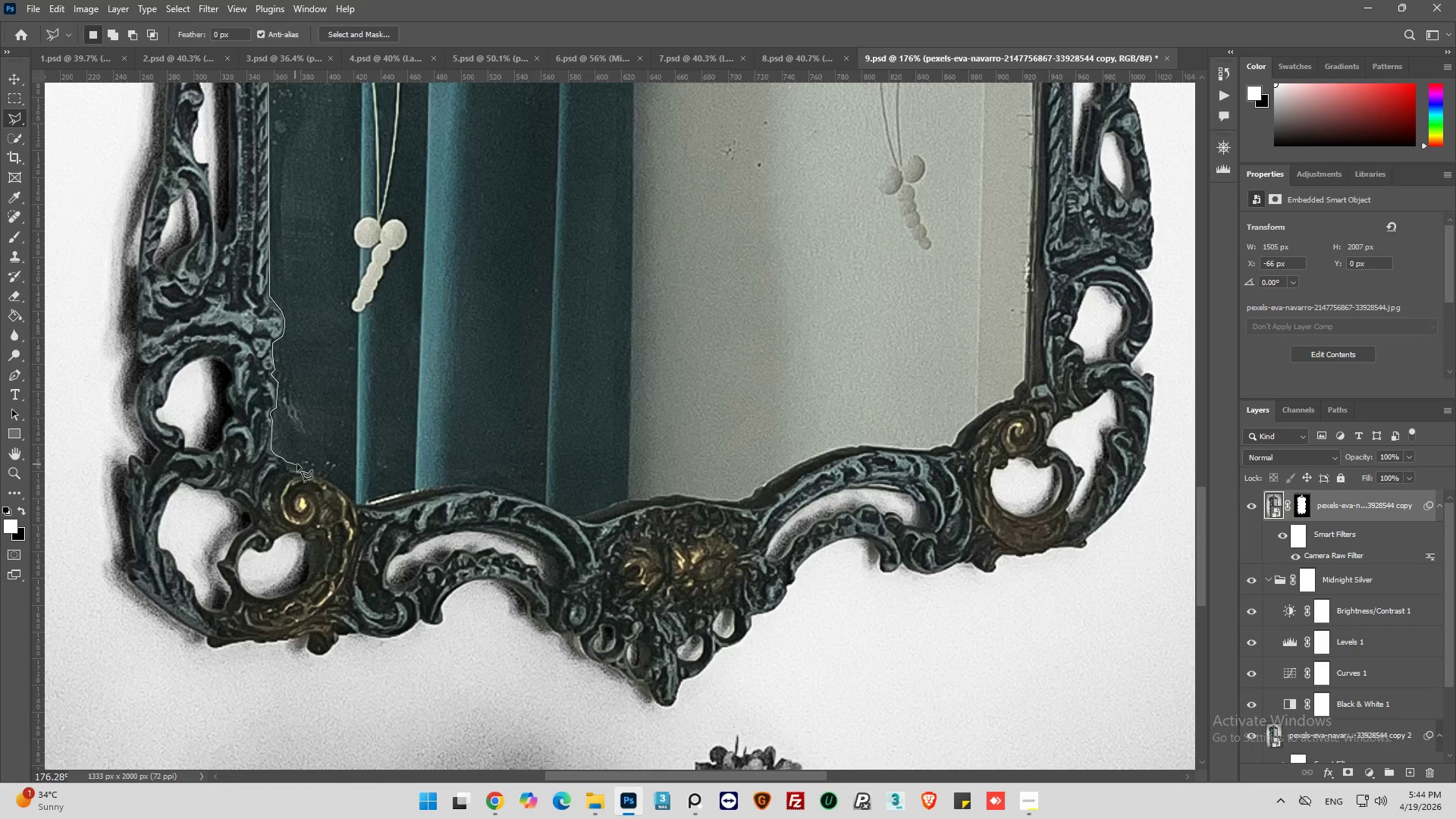 
left_click([290, 468])
 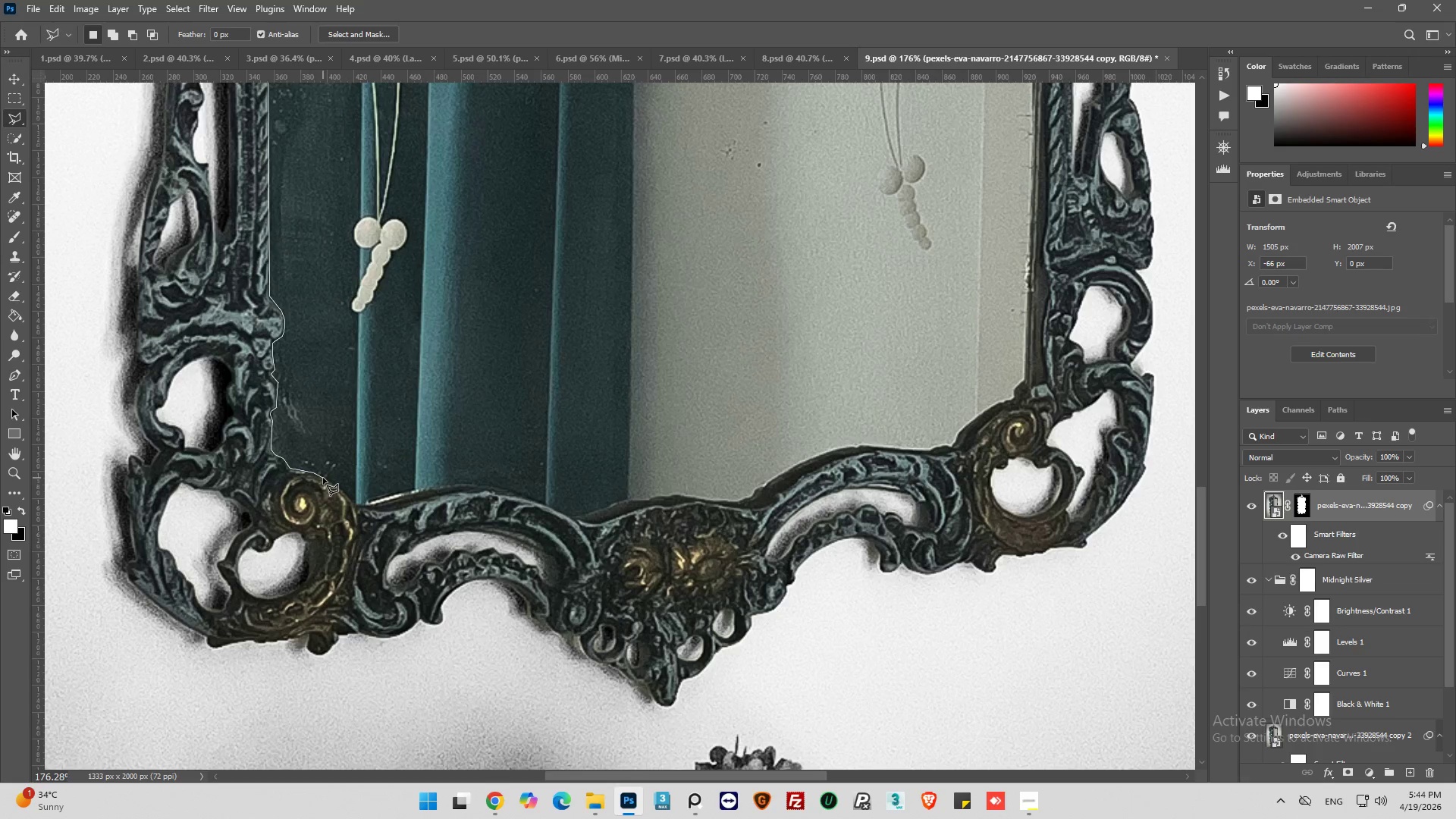 
left_click([325, 477])
 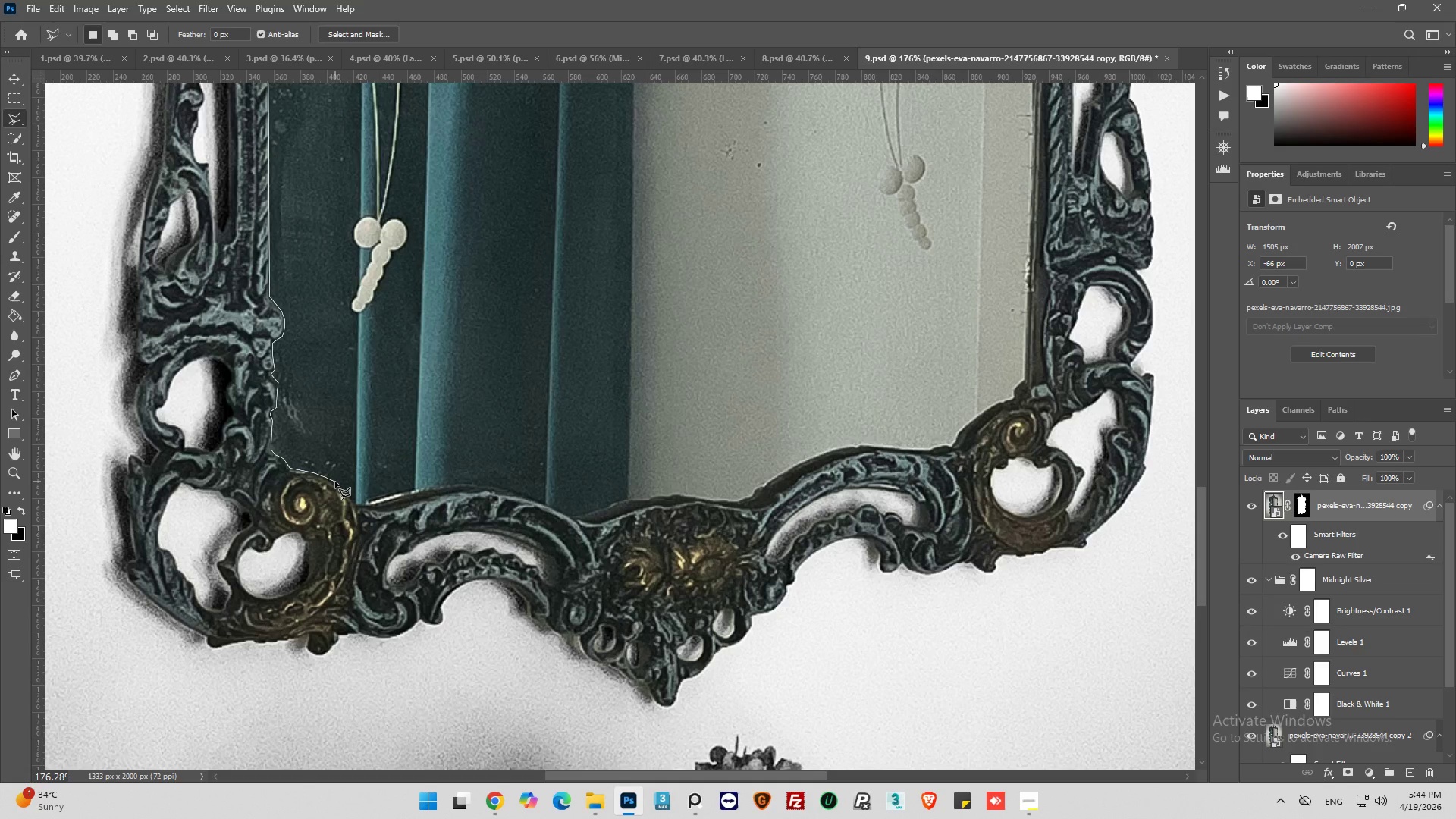 
left_click([335, 482])
 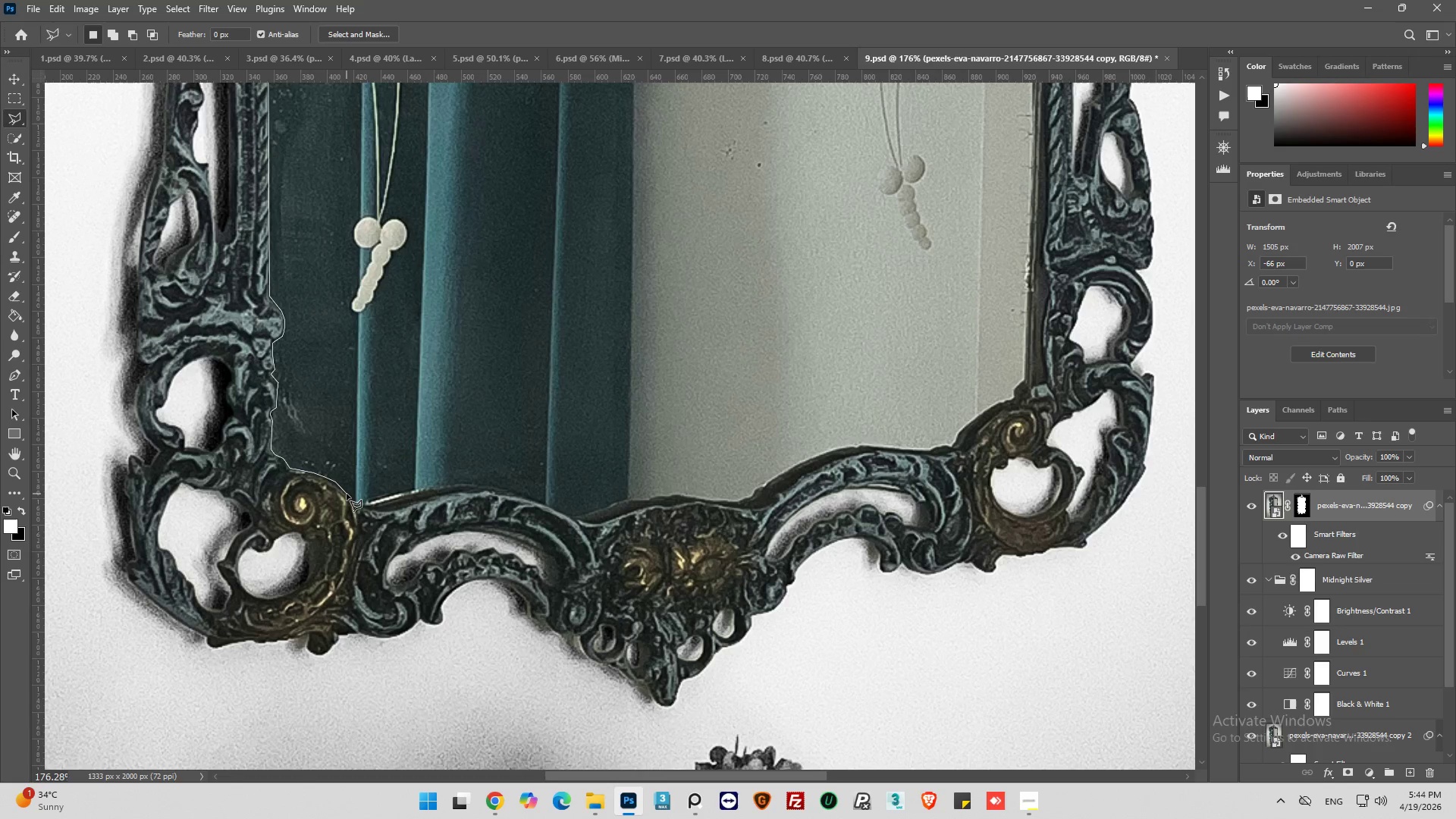 
left_click([347, 494])
 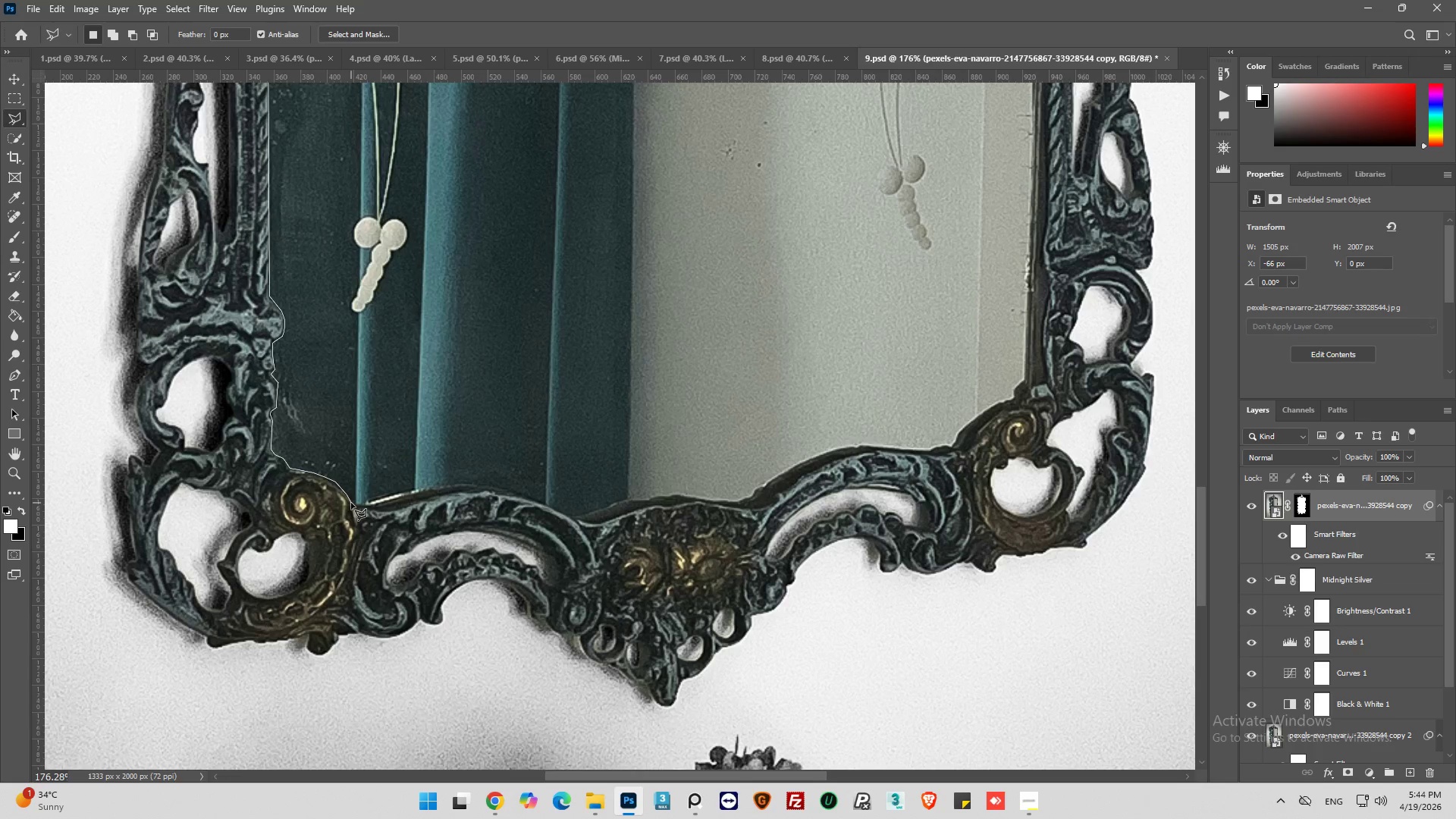 
left_click([352, 502])
 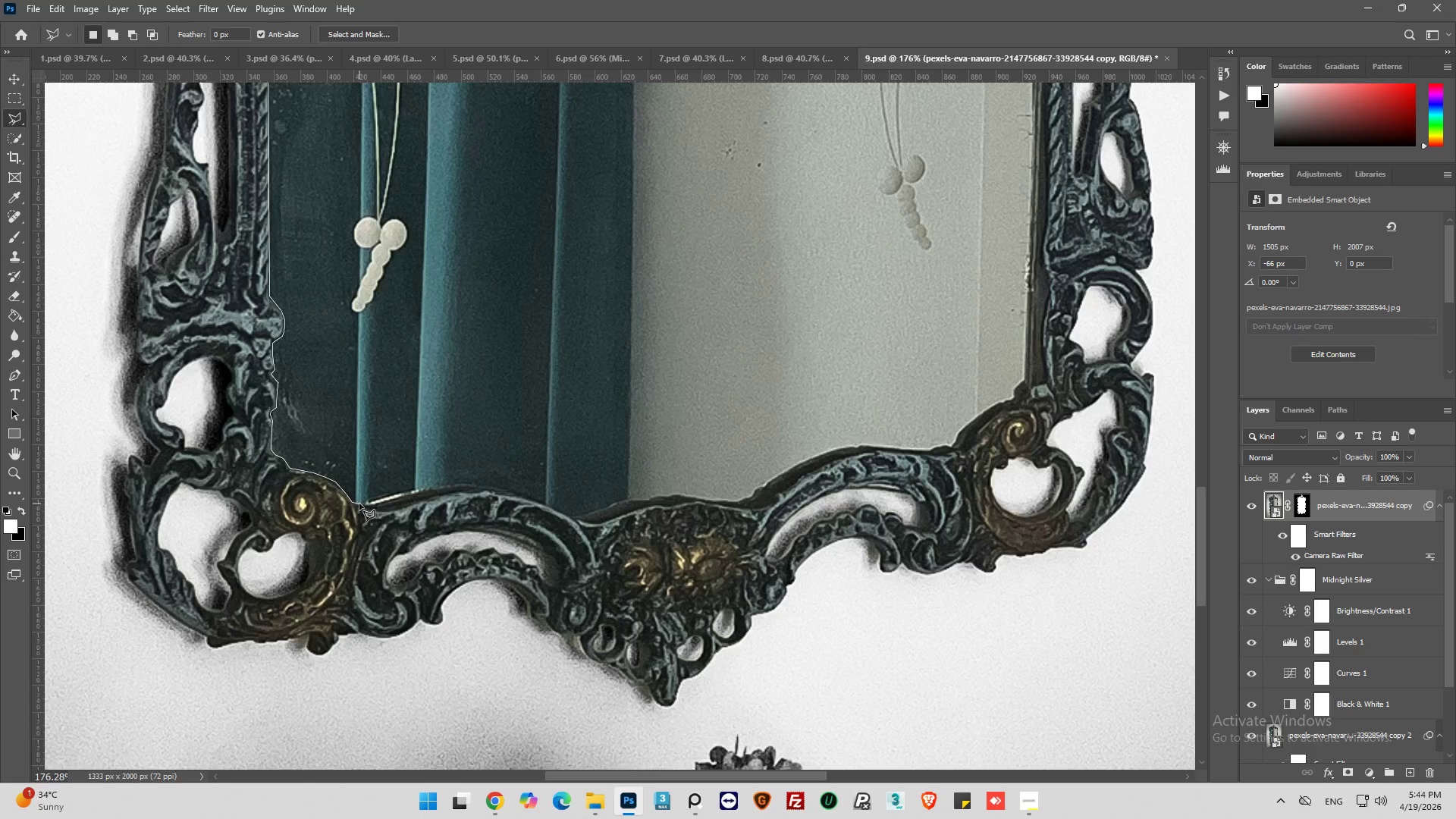 
left_click_drag(start_coordinate=[359, 504], to_coordinate=[365, 503])
 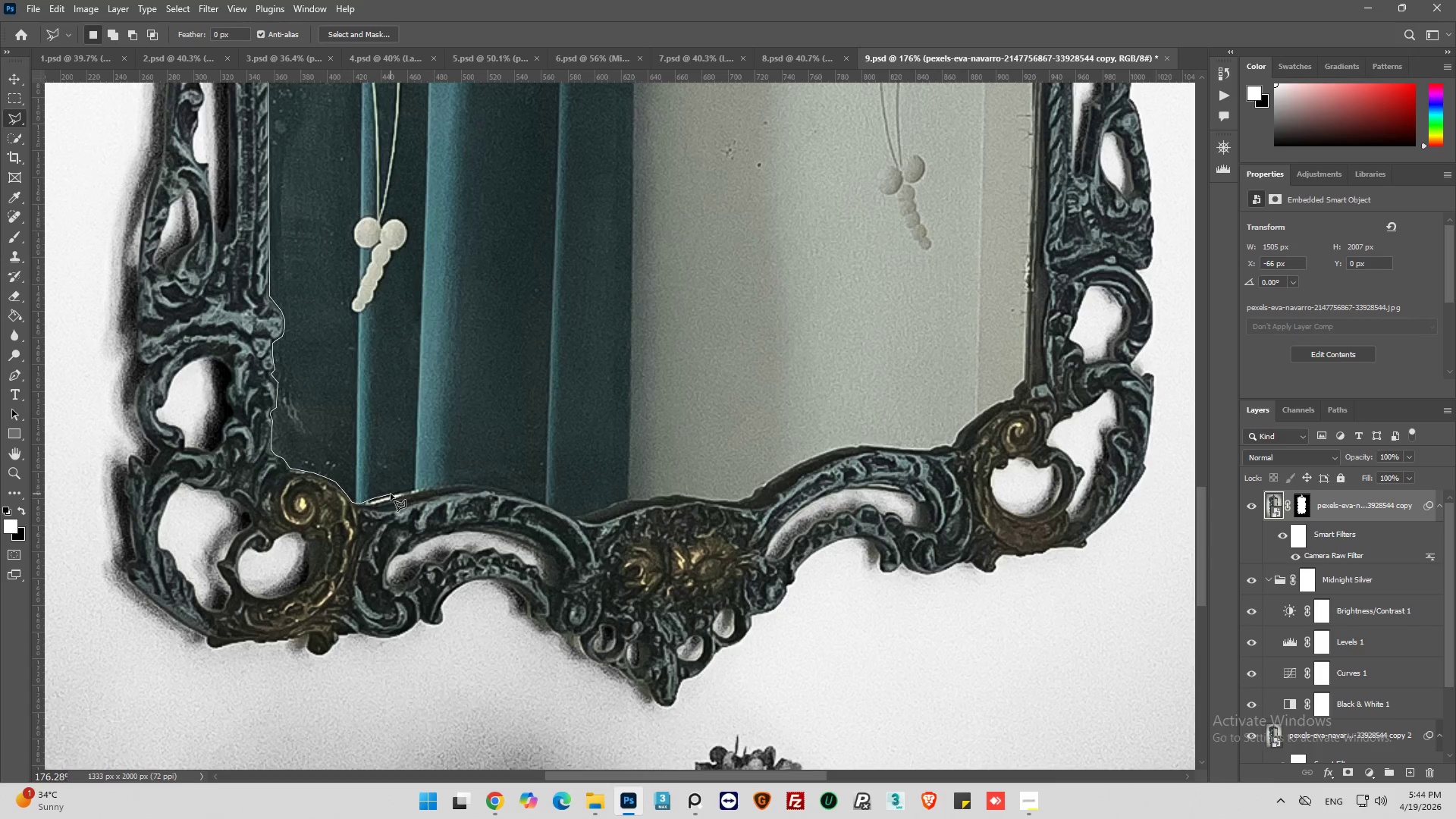 
left_click([393, 491])
 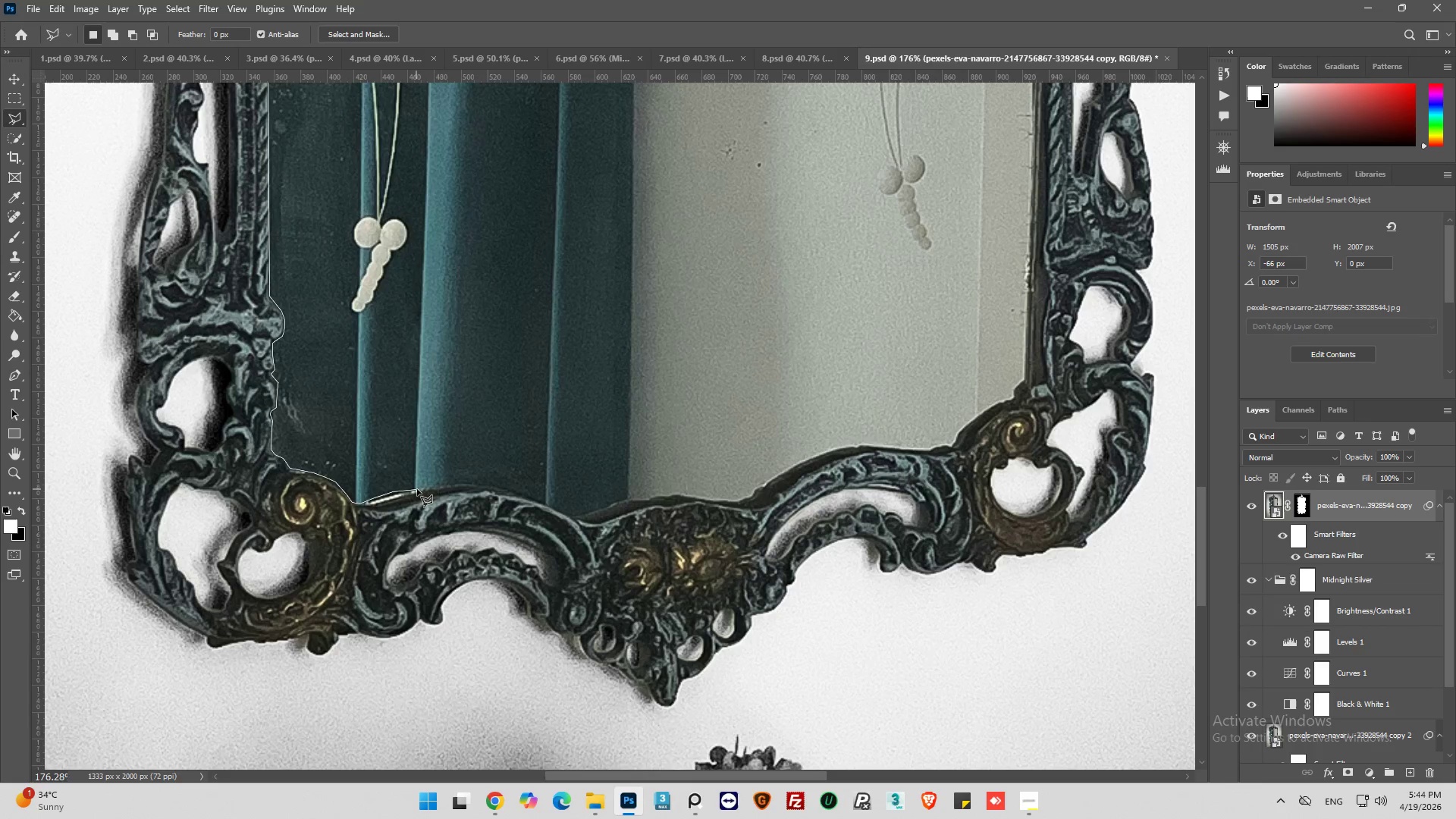 
left_click_drag(start_coordinate=[417, 489], to_coordinate=[423, 488])
 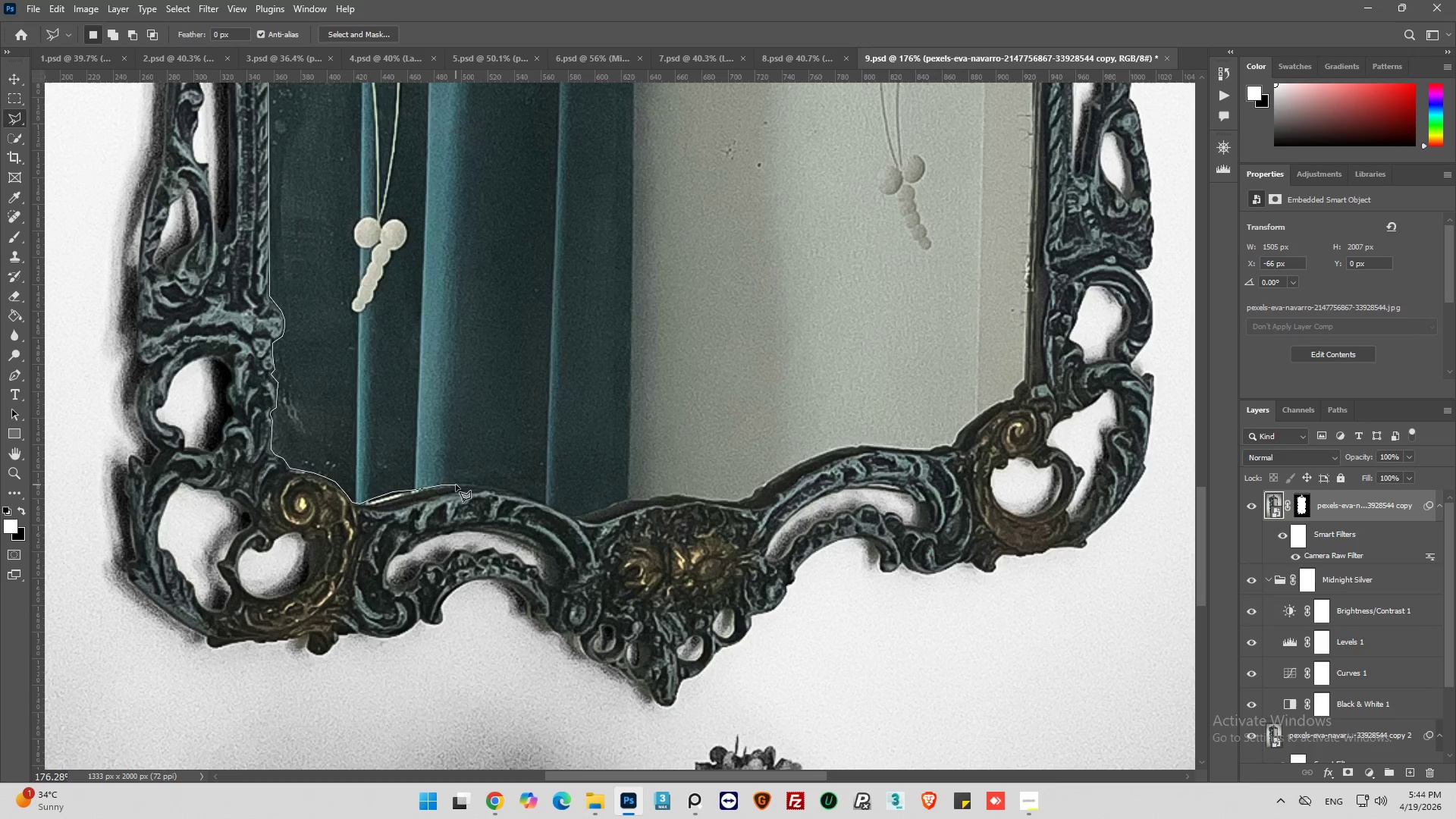 
left_click([457, 485])
 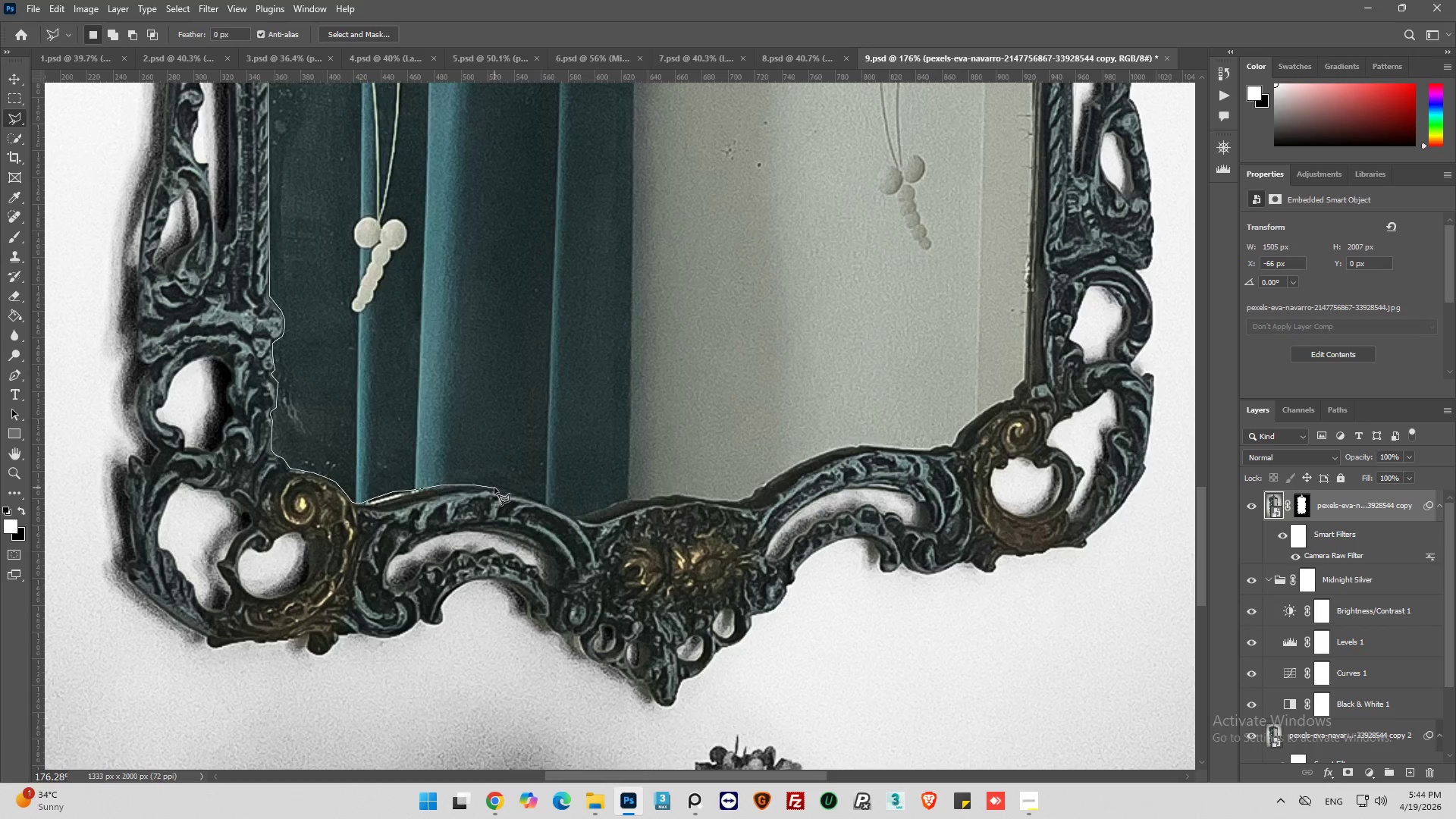 
left_click([499, 488])
 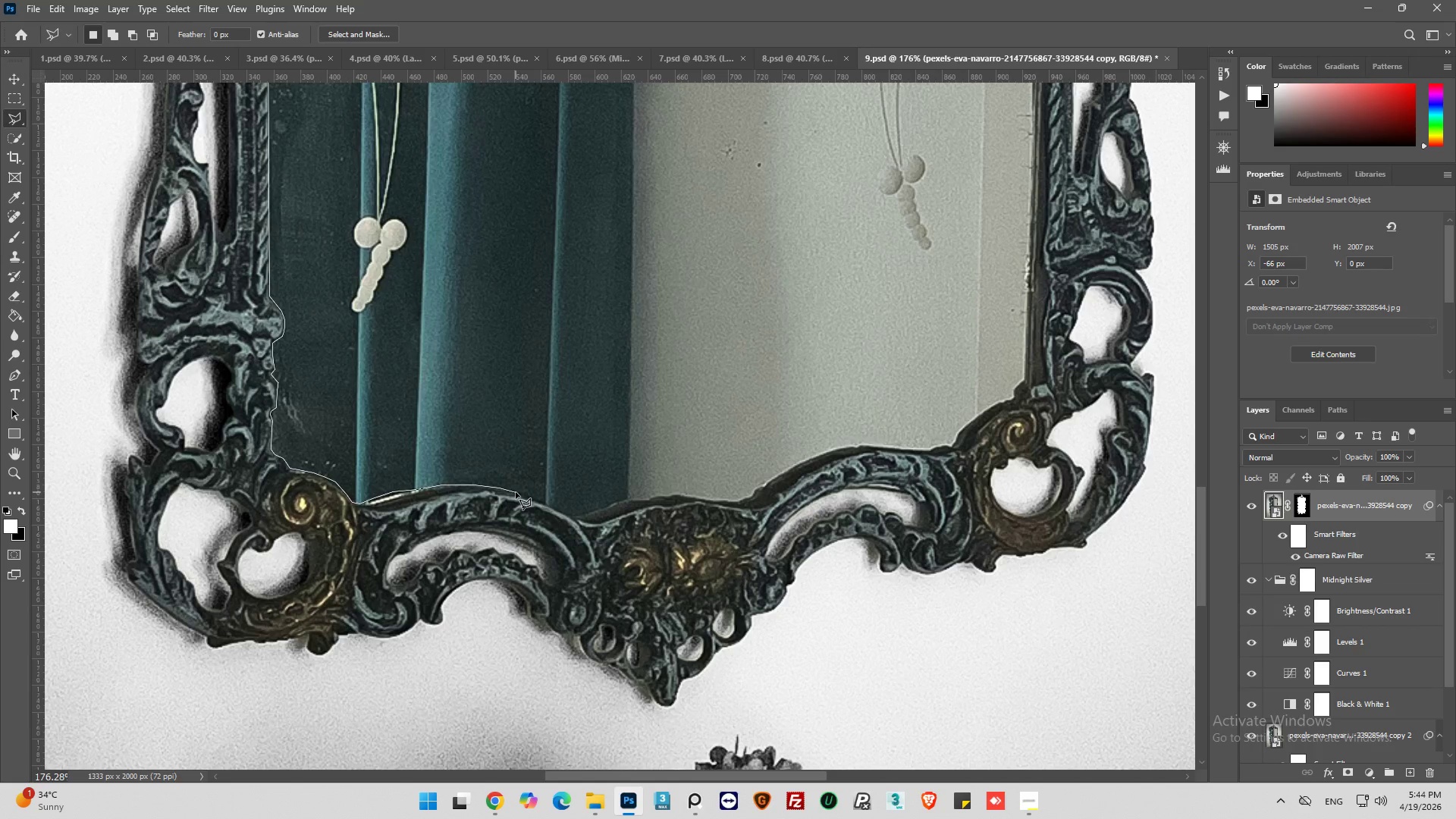 
left_click_drag(start_coordinate=[516, 492], to_coordinate=[521, 496])
 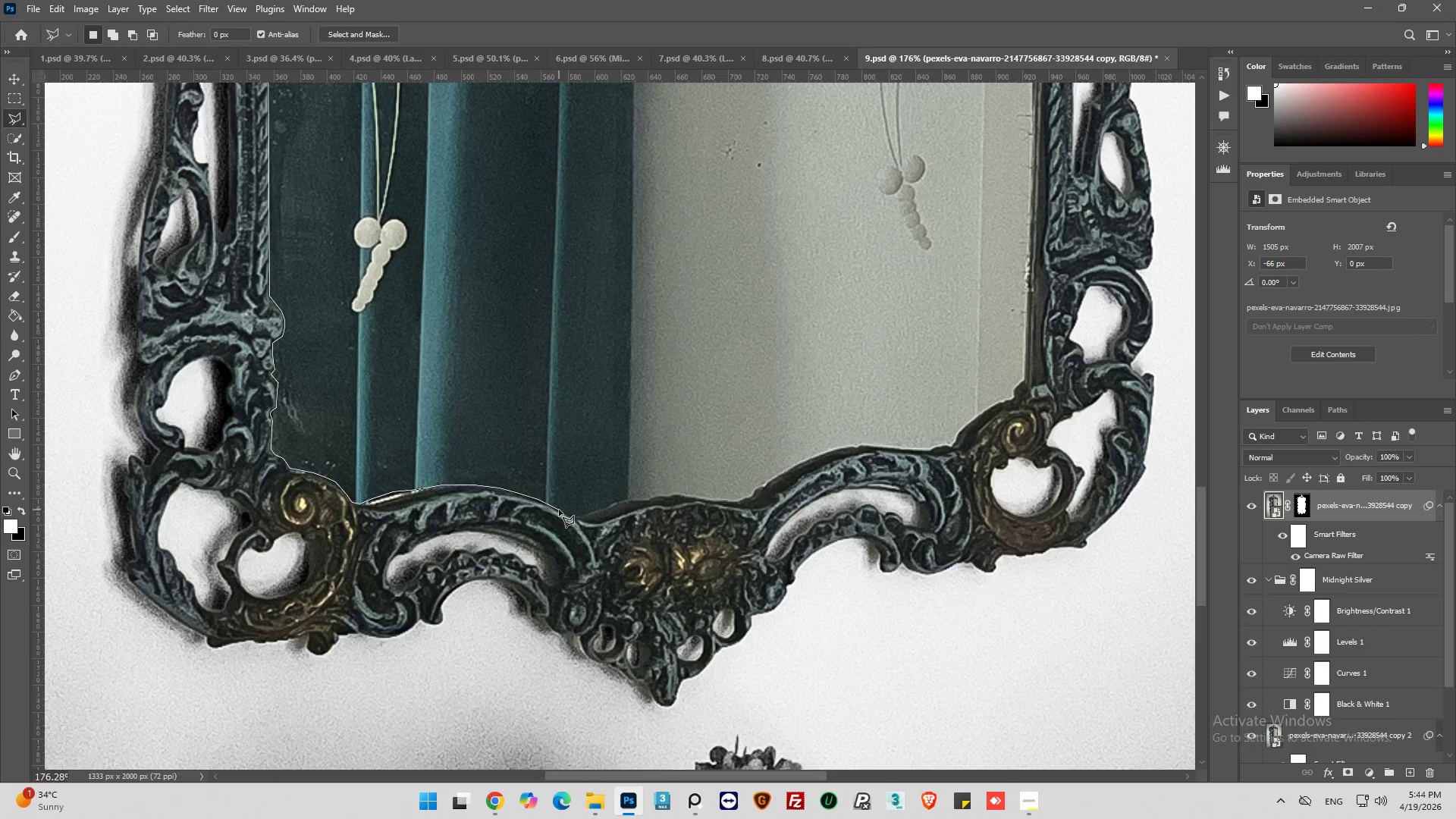 
left_click_drag(start_coordinate=[559, 510], to_coordinate=[566, 513])
 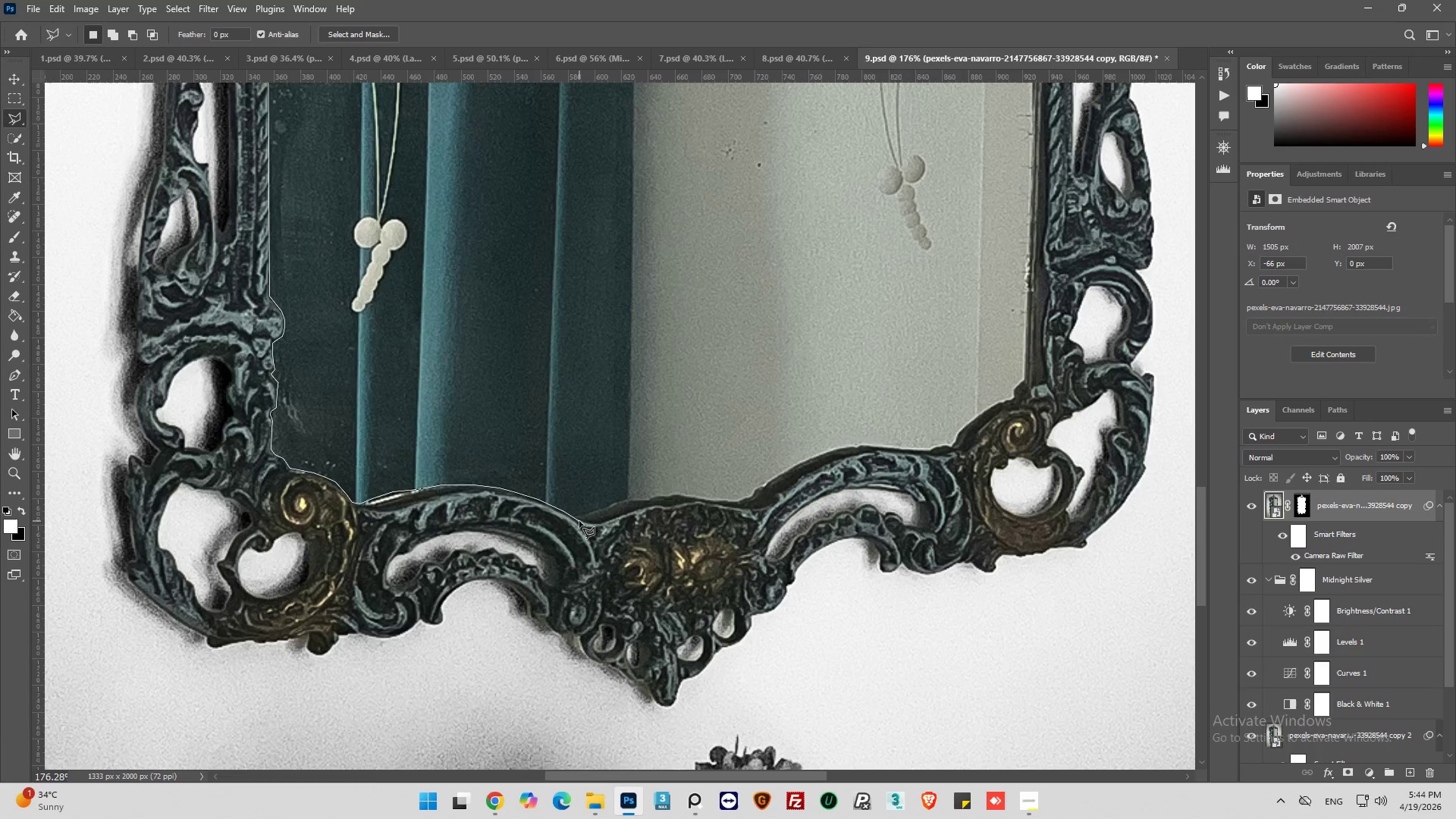 
left_click_drag(start_coordinate=[580, 521], to_coordinate=[588, 522])
 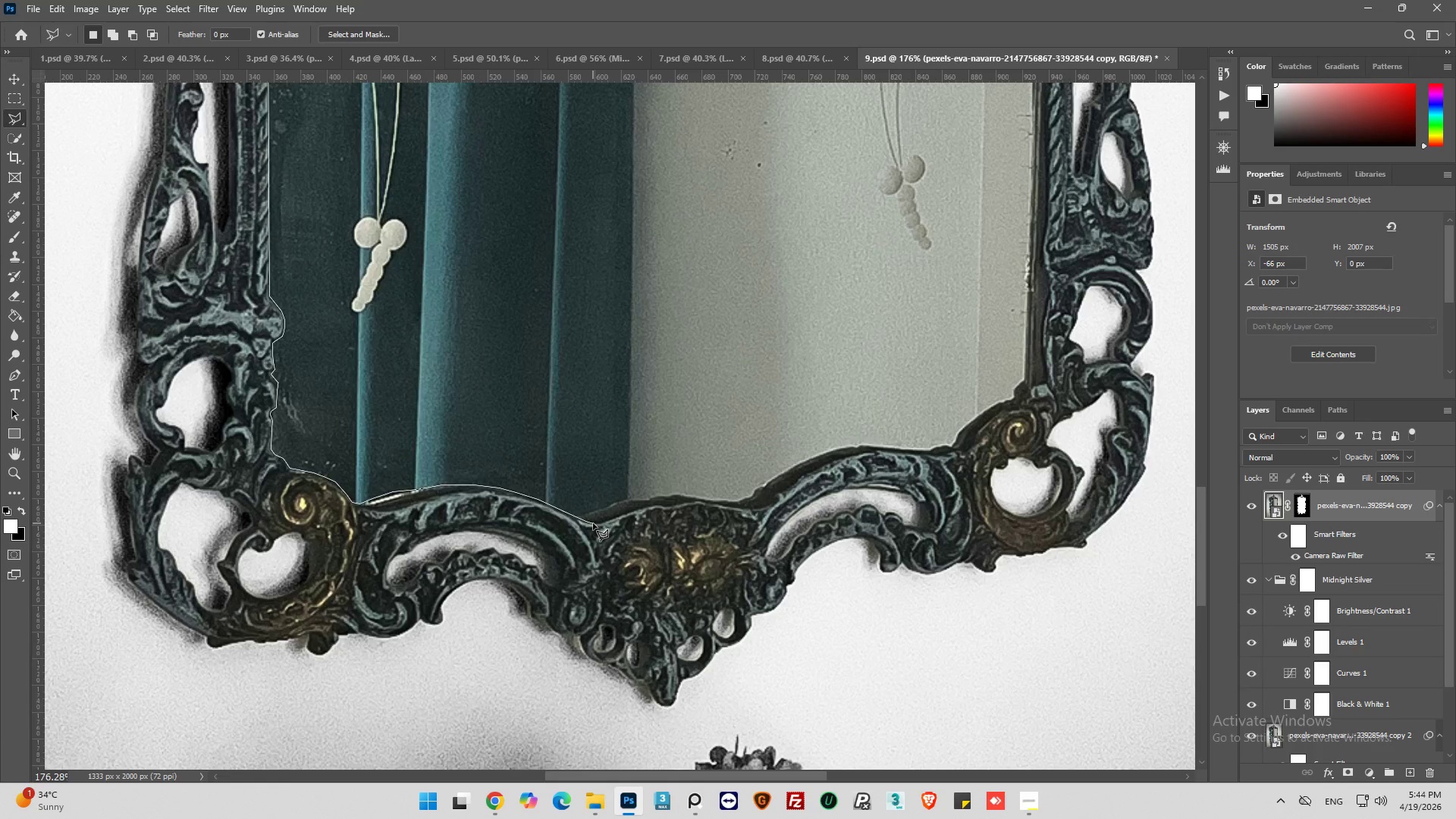 
left_click([593, 523])
 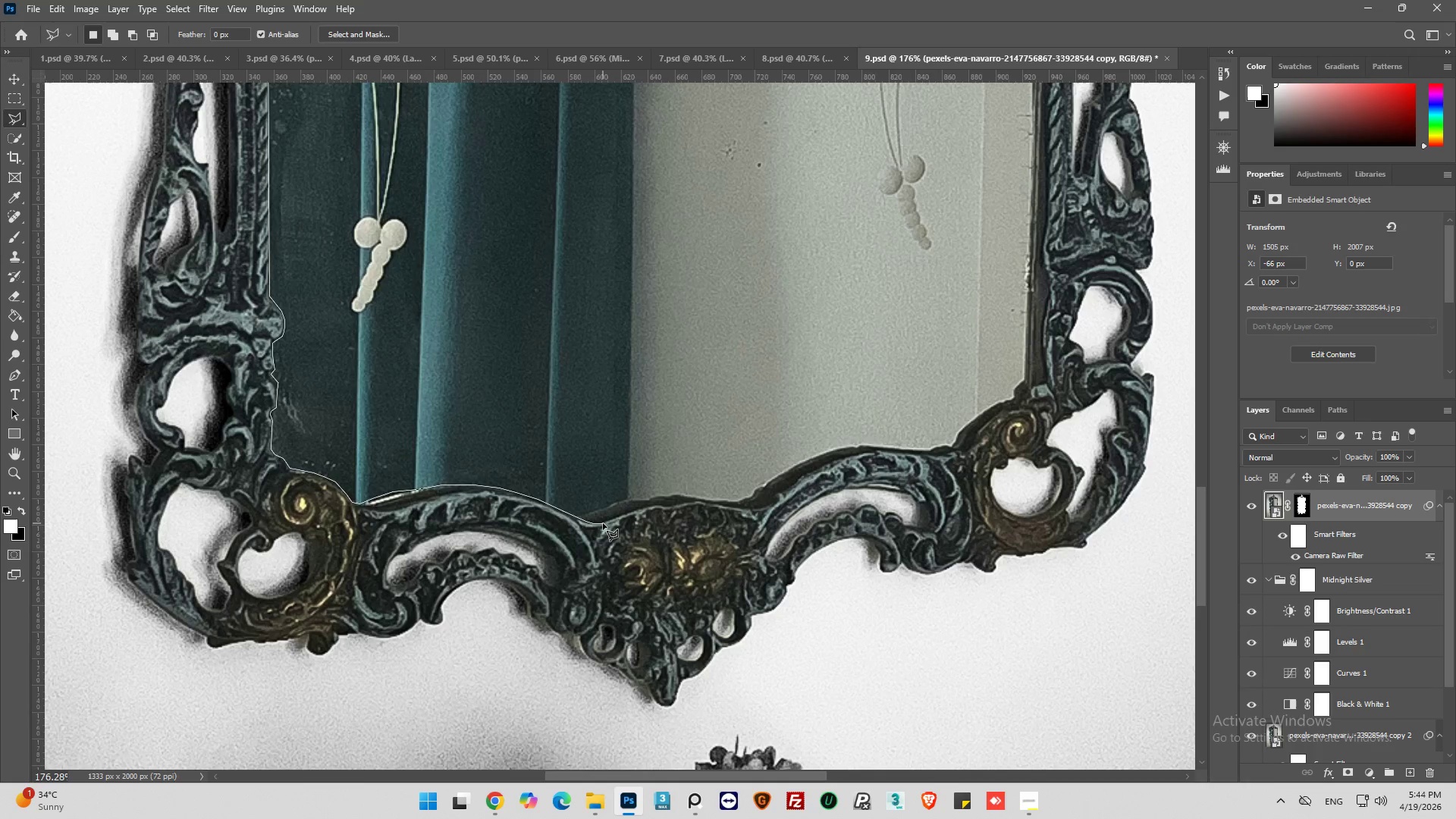 
left_click_drag(start_coordinate=[603, 523], to_coordinate=[607, 521])
 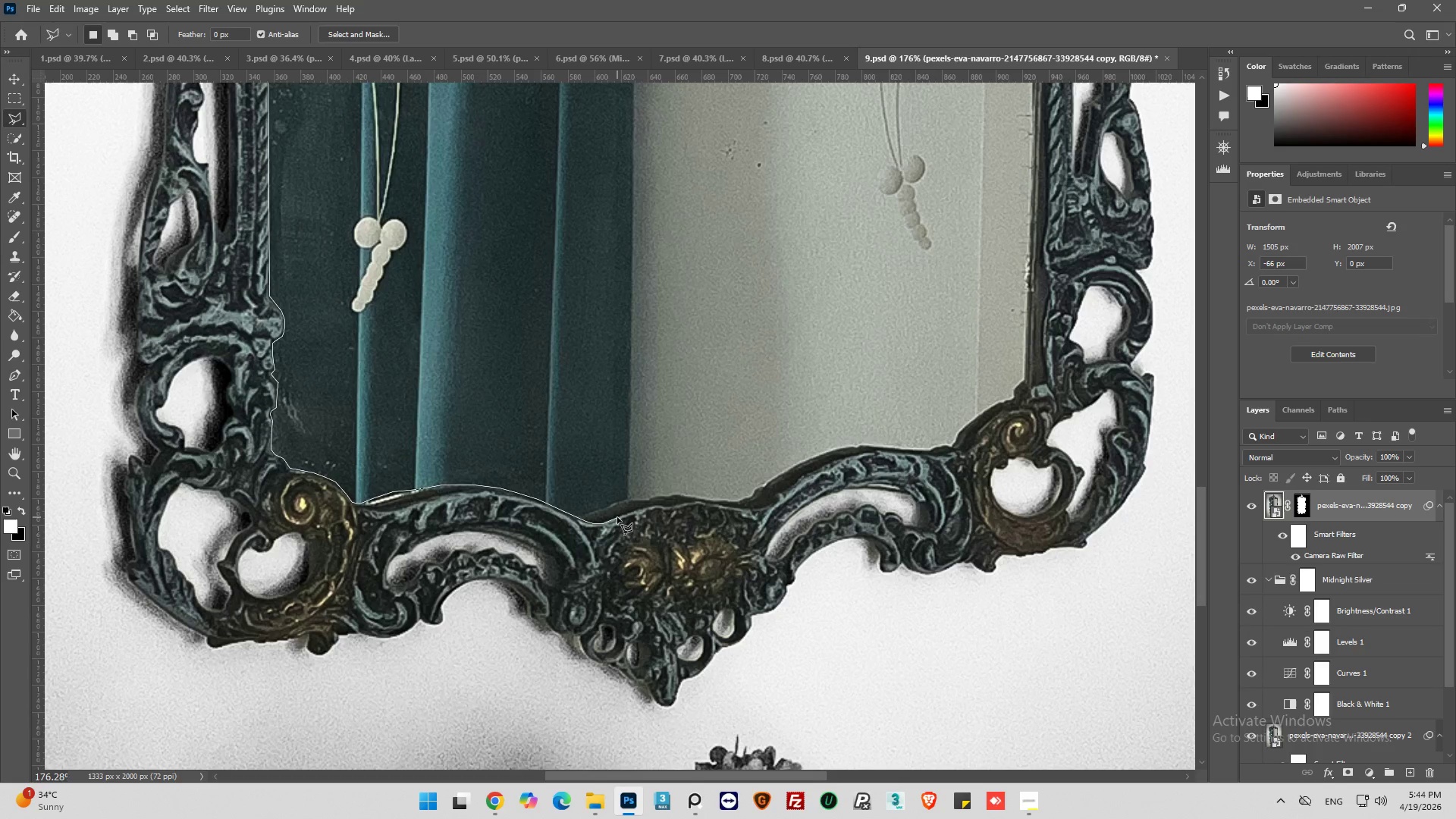 
left_click_drag(start_coordinate=[617, 517], to_coordinate=[626, 516])
 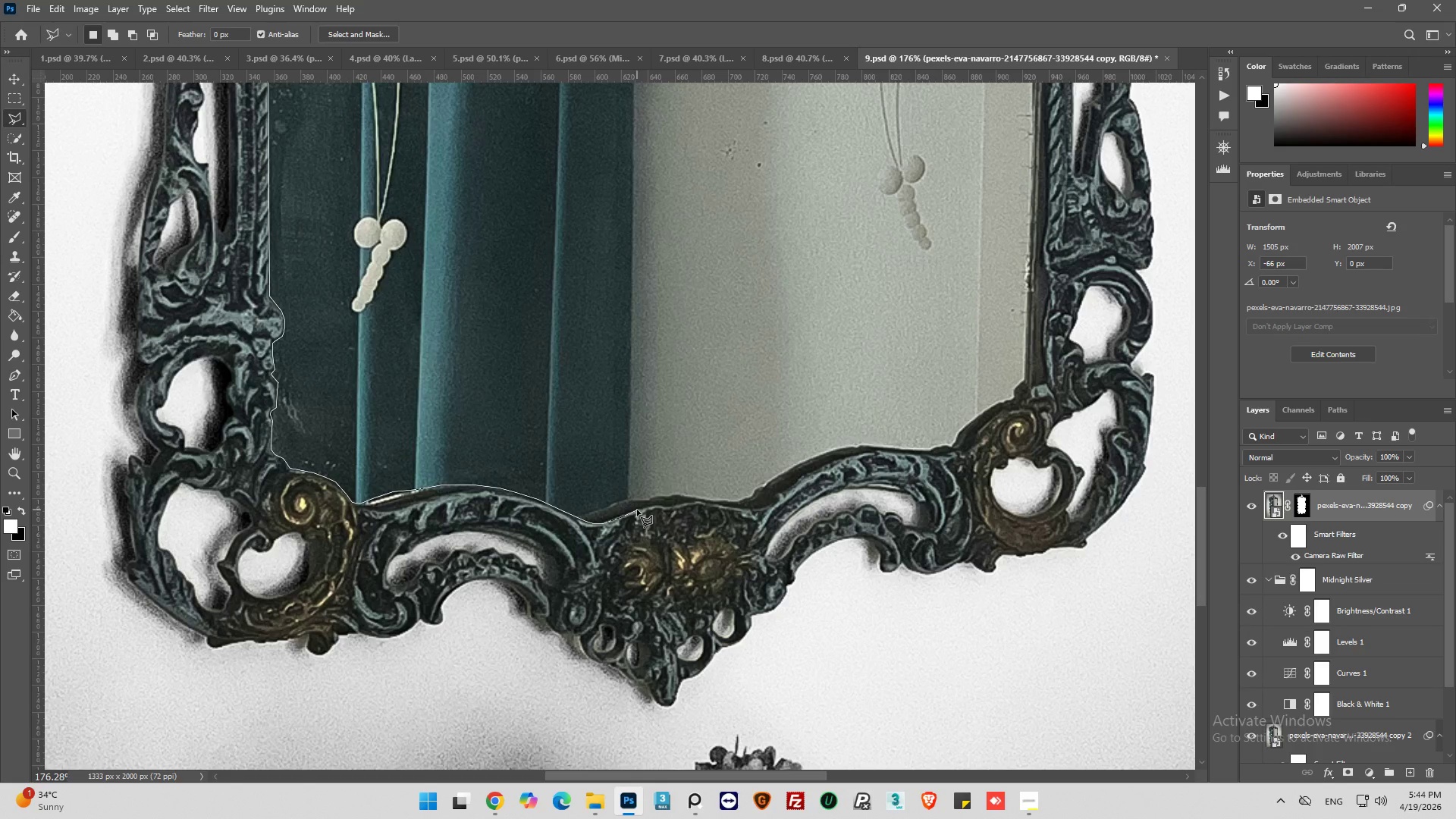 
left_click_drag(start_coordinate=[637, 510], to_coordinate=[644, 510])
 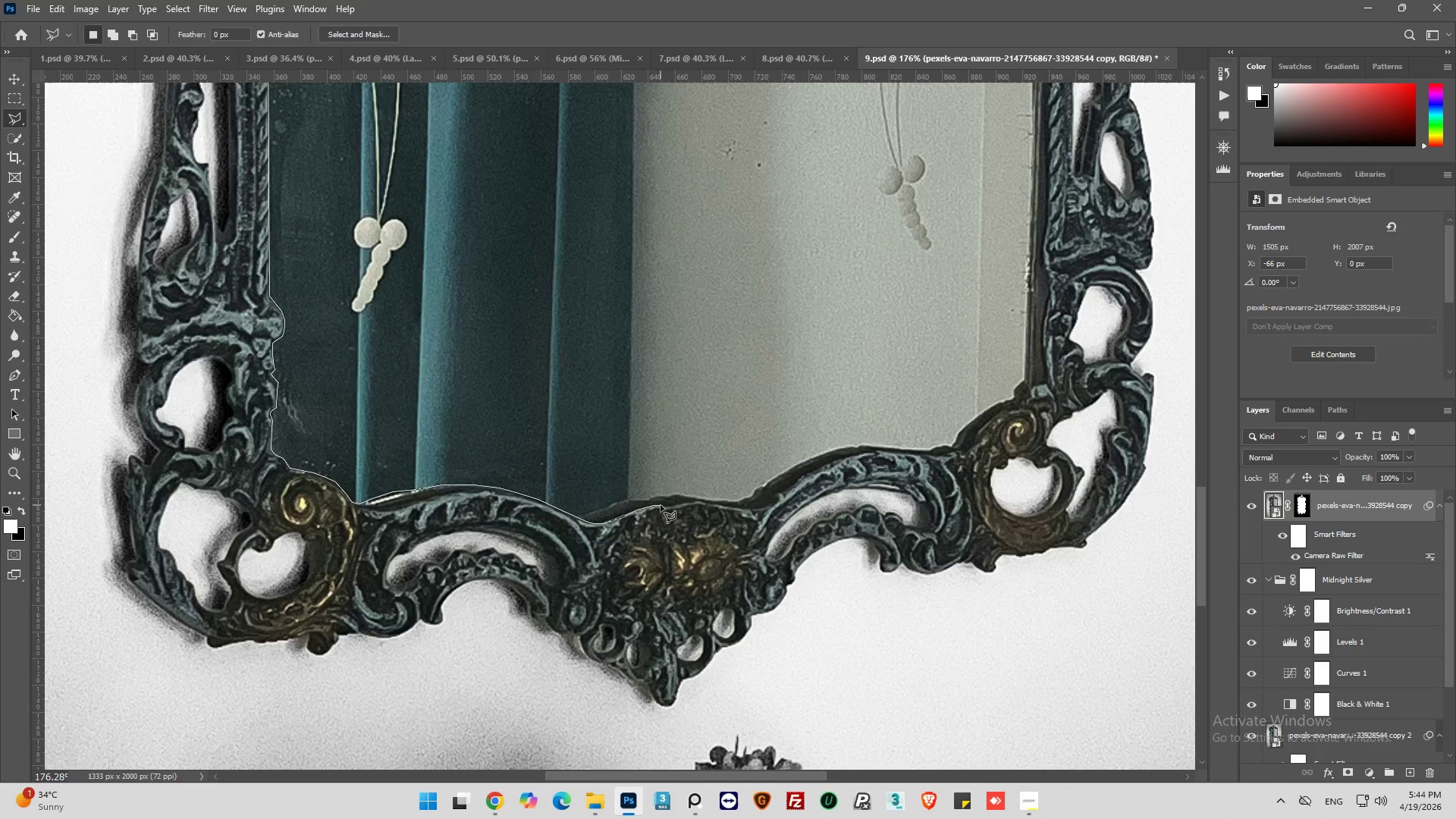 
left_click([661, 506])
 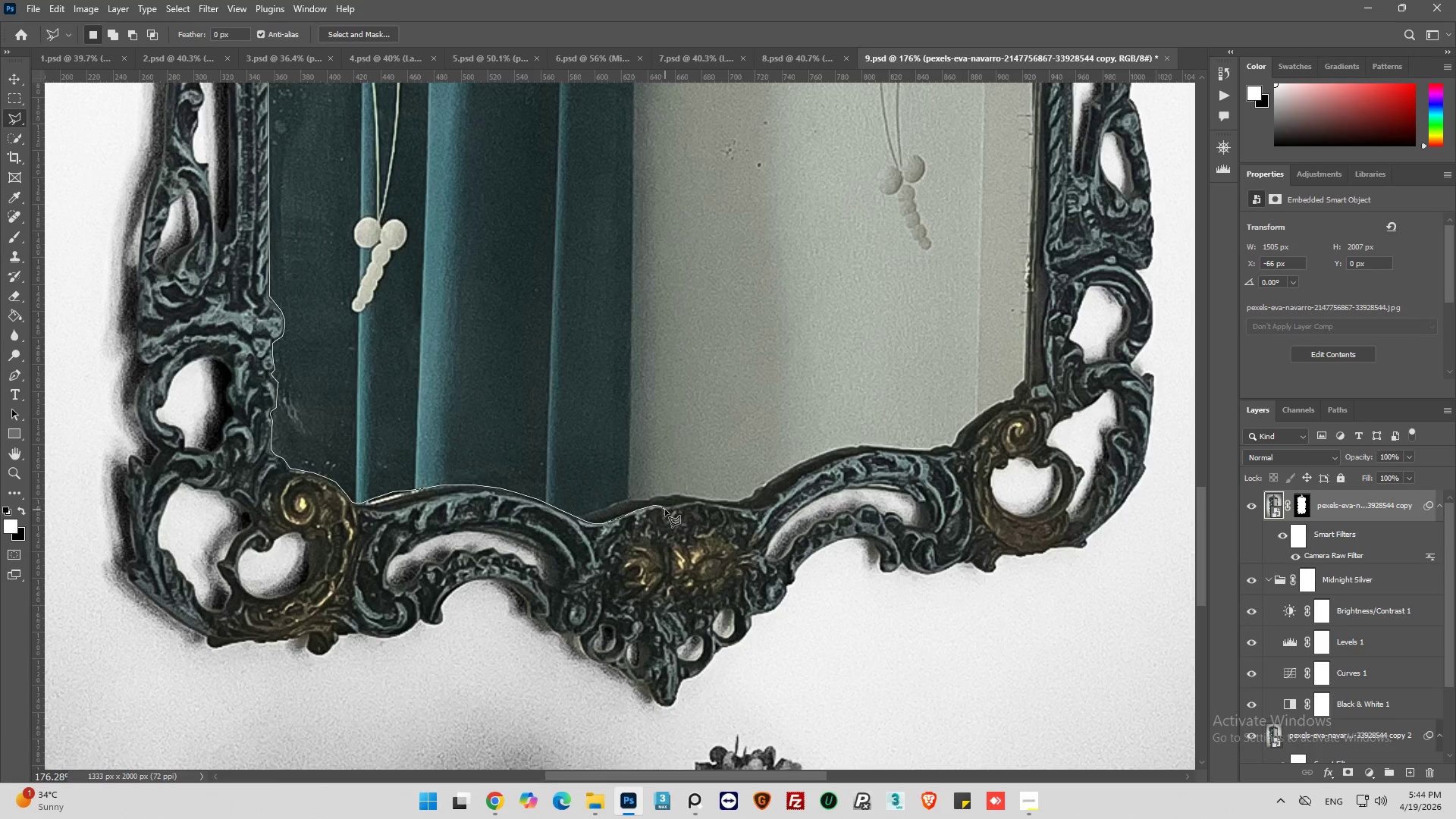 
wait(6.92)
 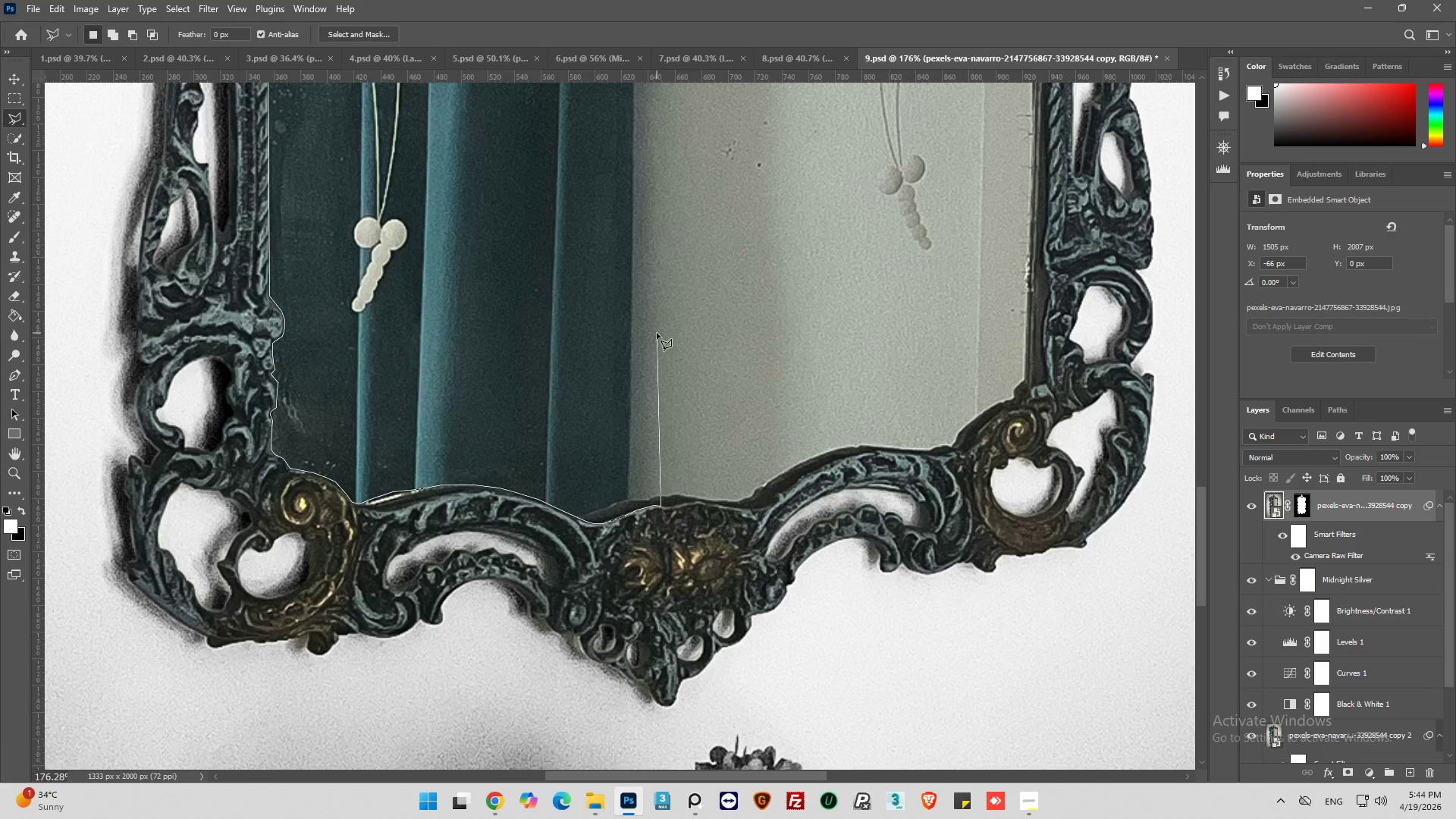 
left_click([668, 507])
 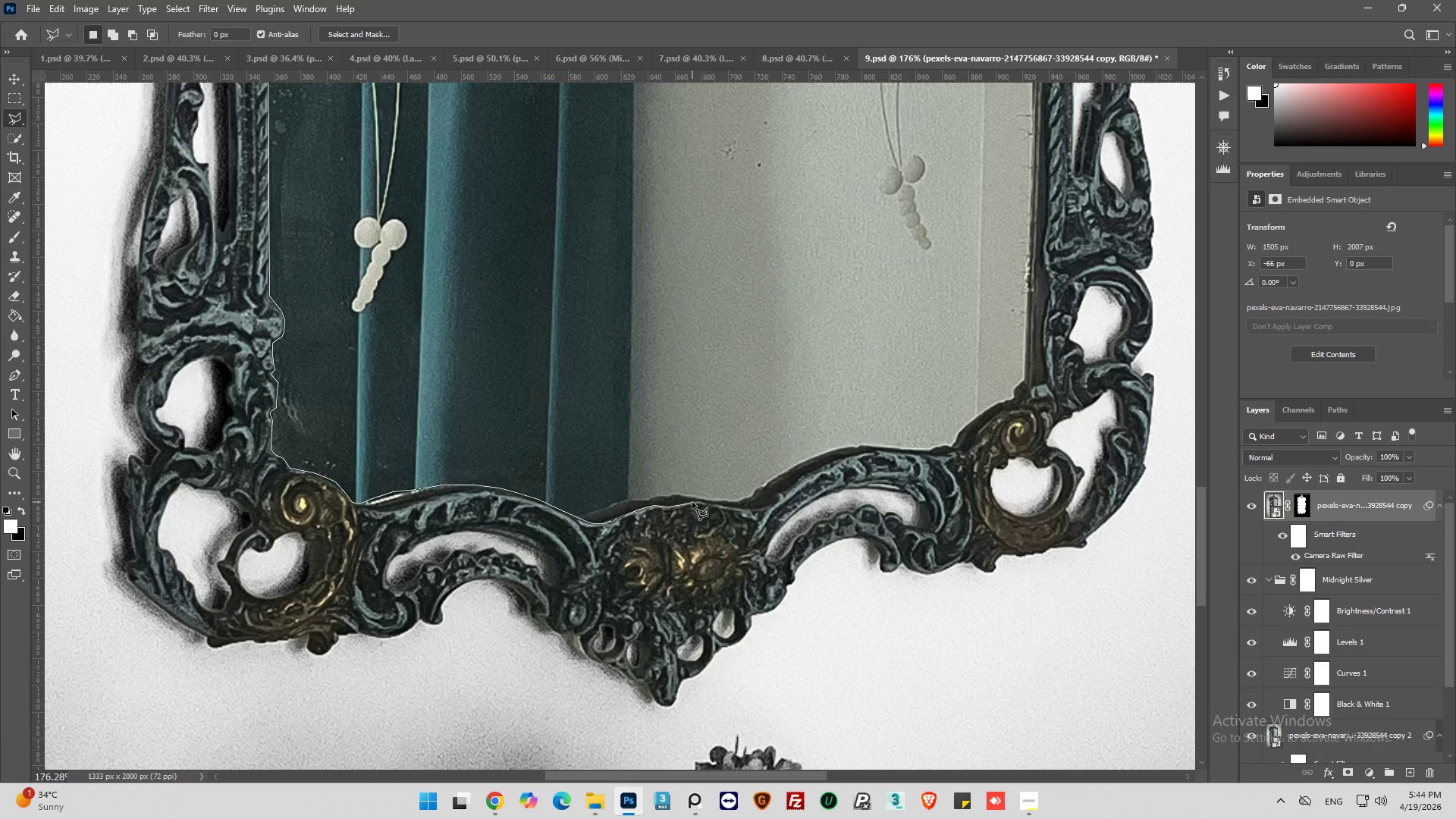 
left_click([696, 500])
 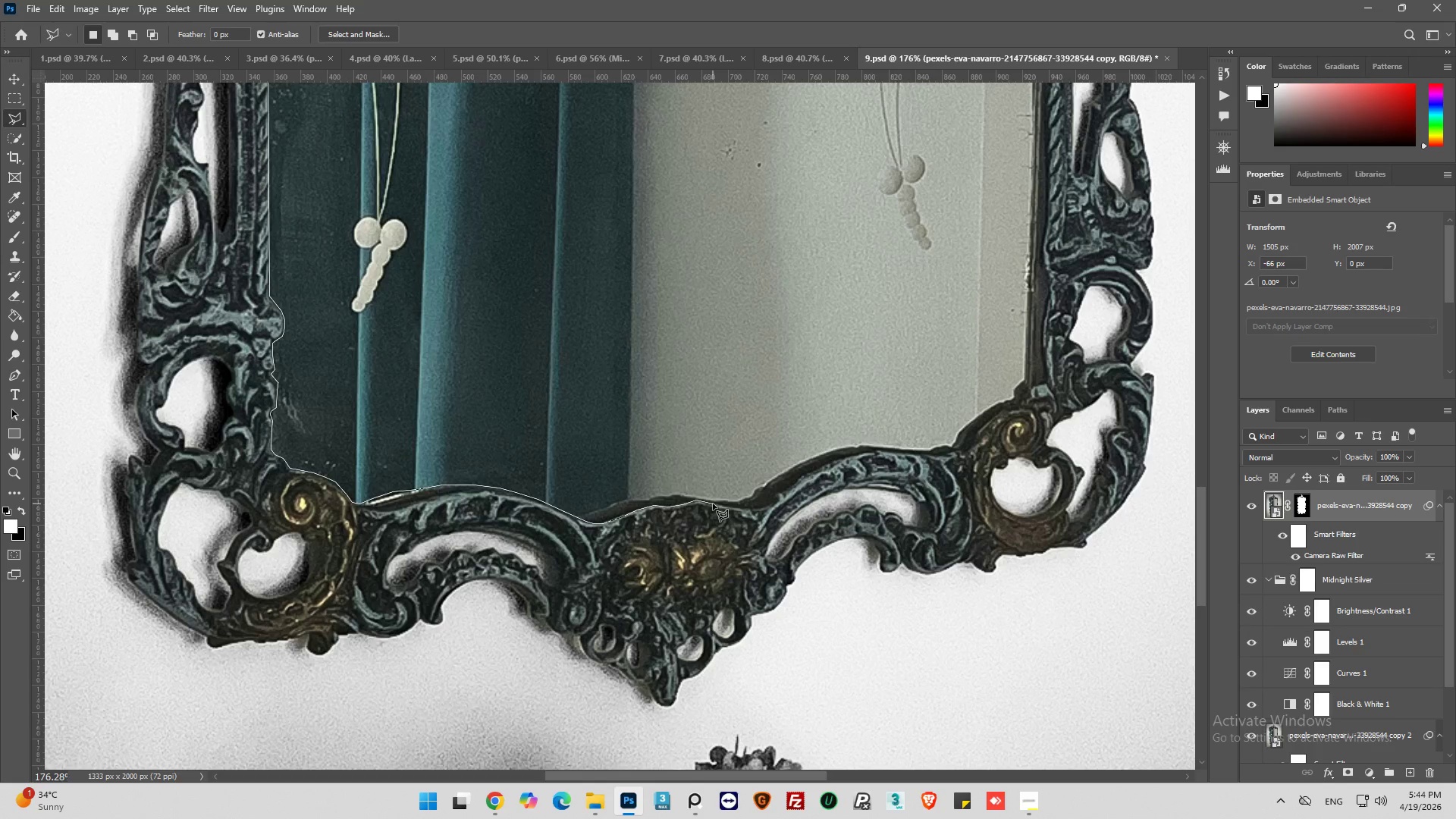 
left_click([713, 503])
 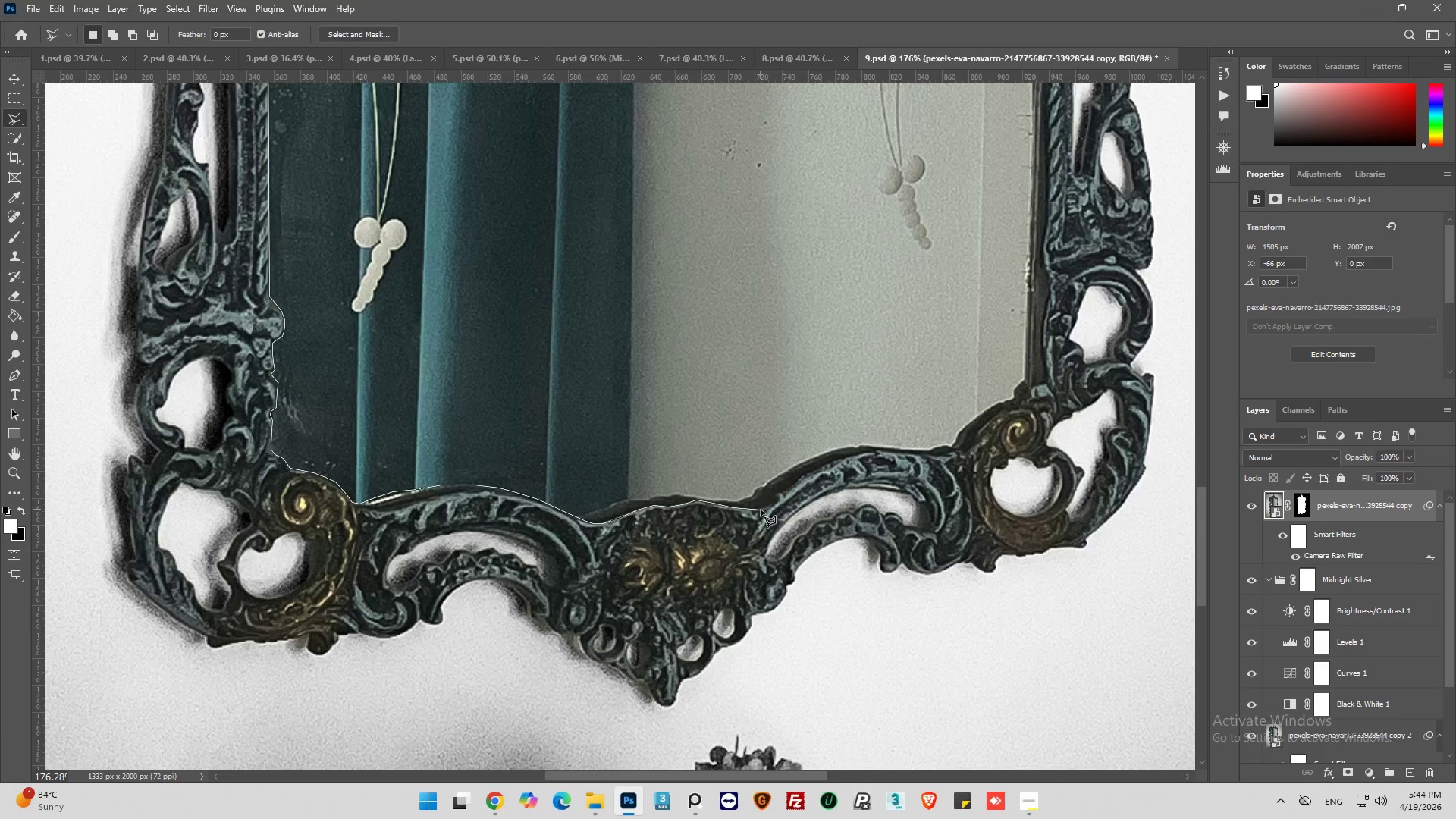 
left_click([761, 510])
 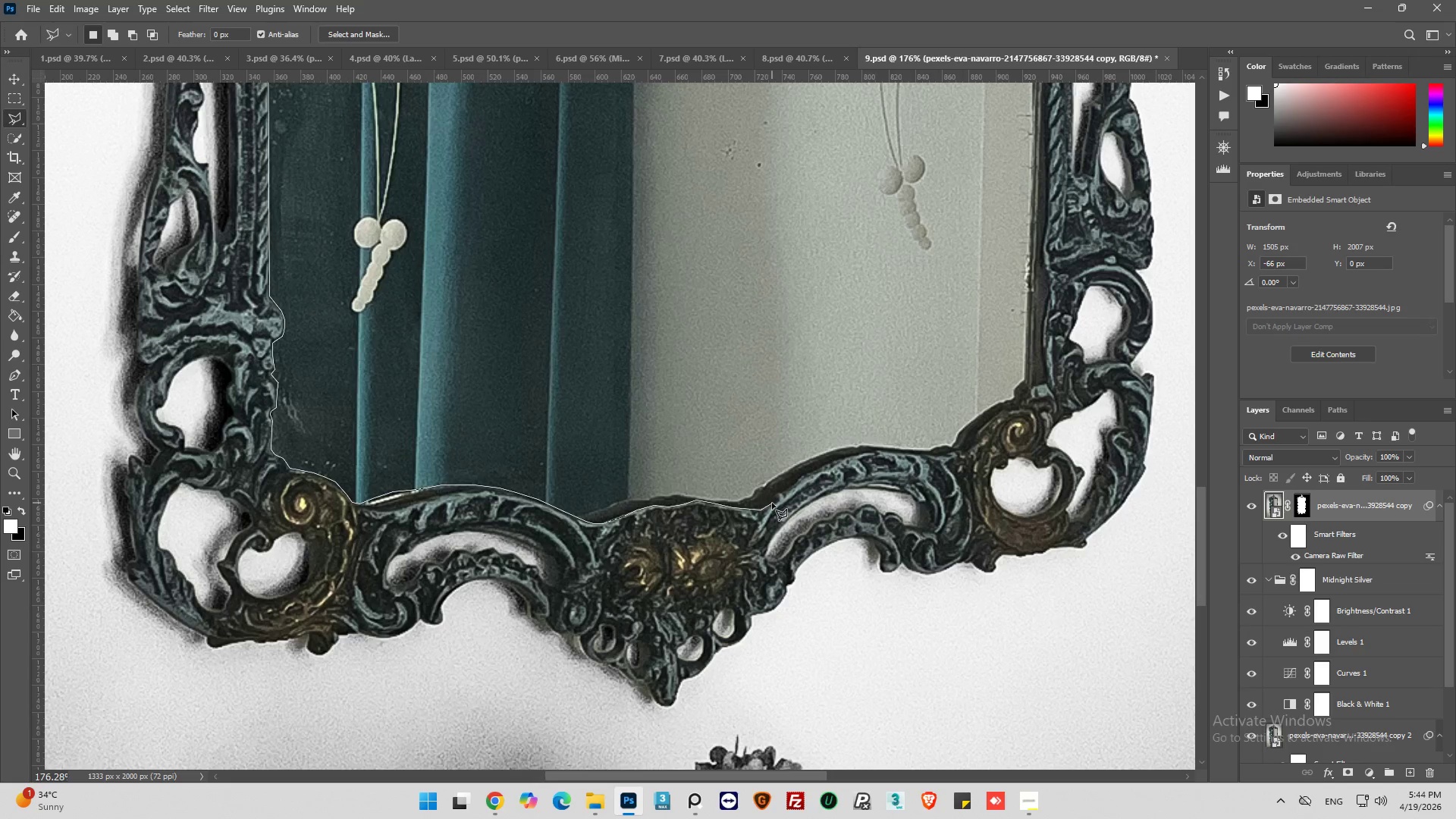 
left_click([771, 502])
 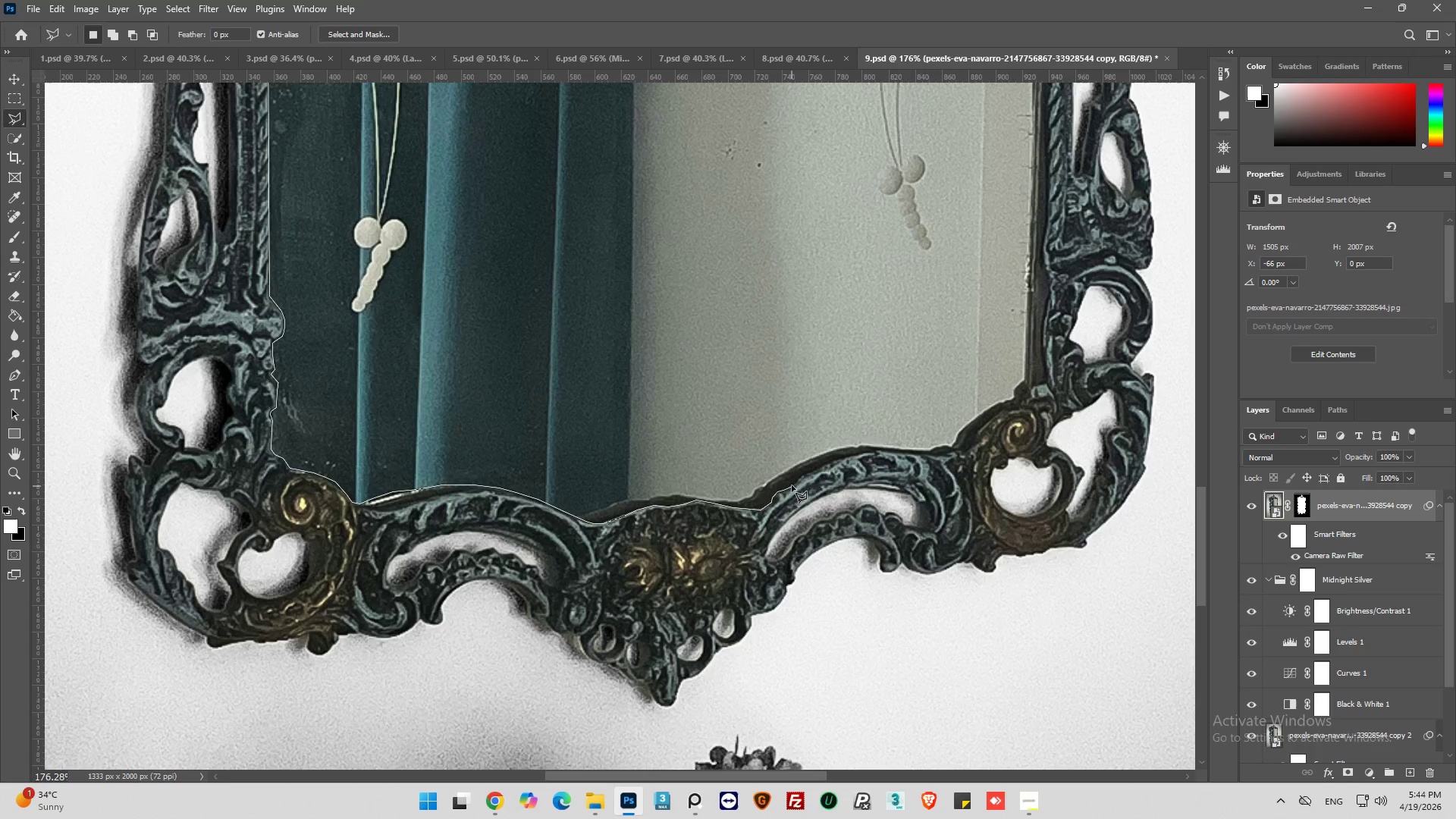 
left_click([798, 480])
 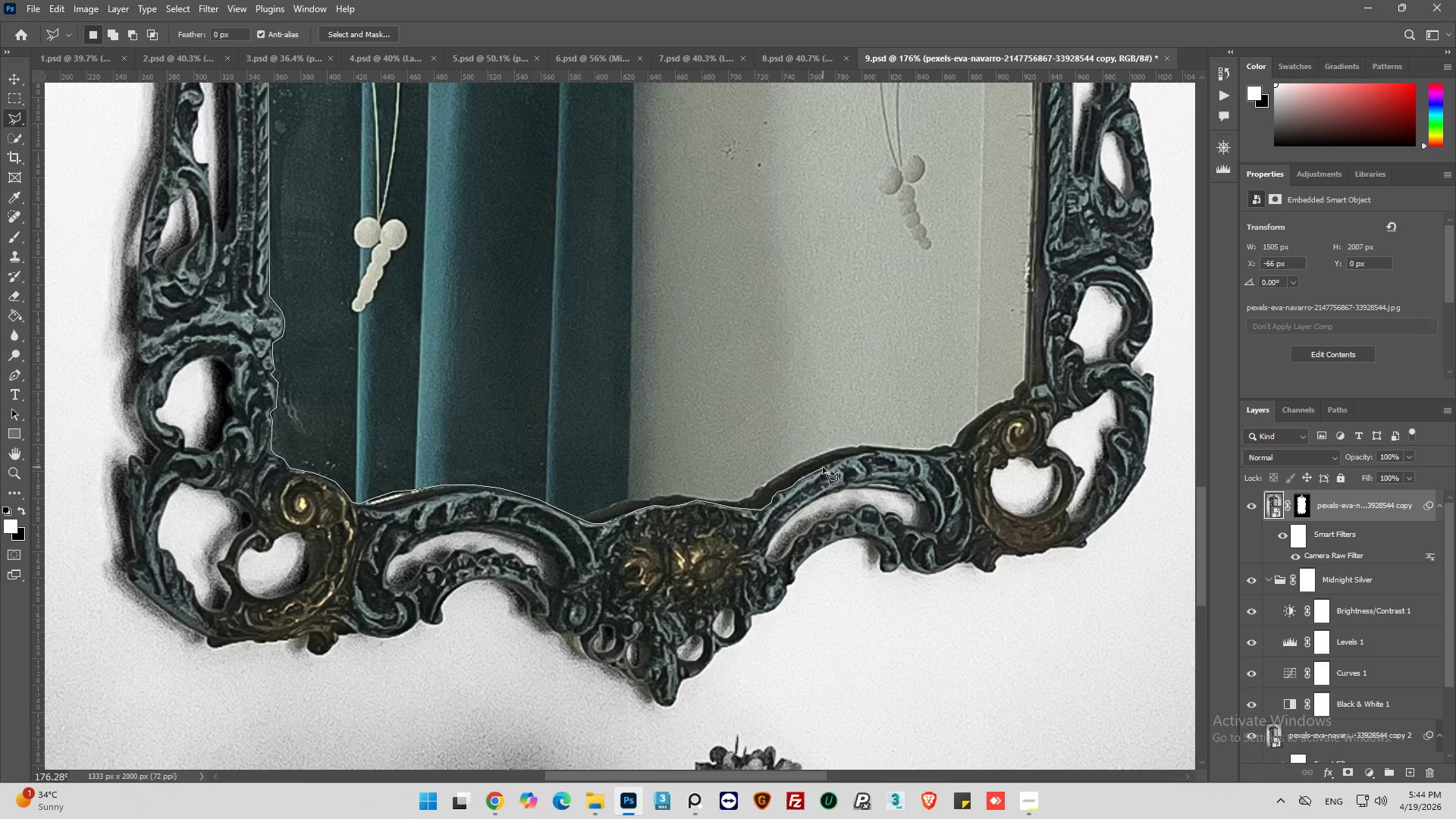 
left_click([822, 468])
 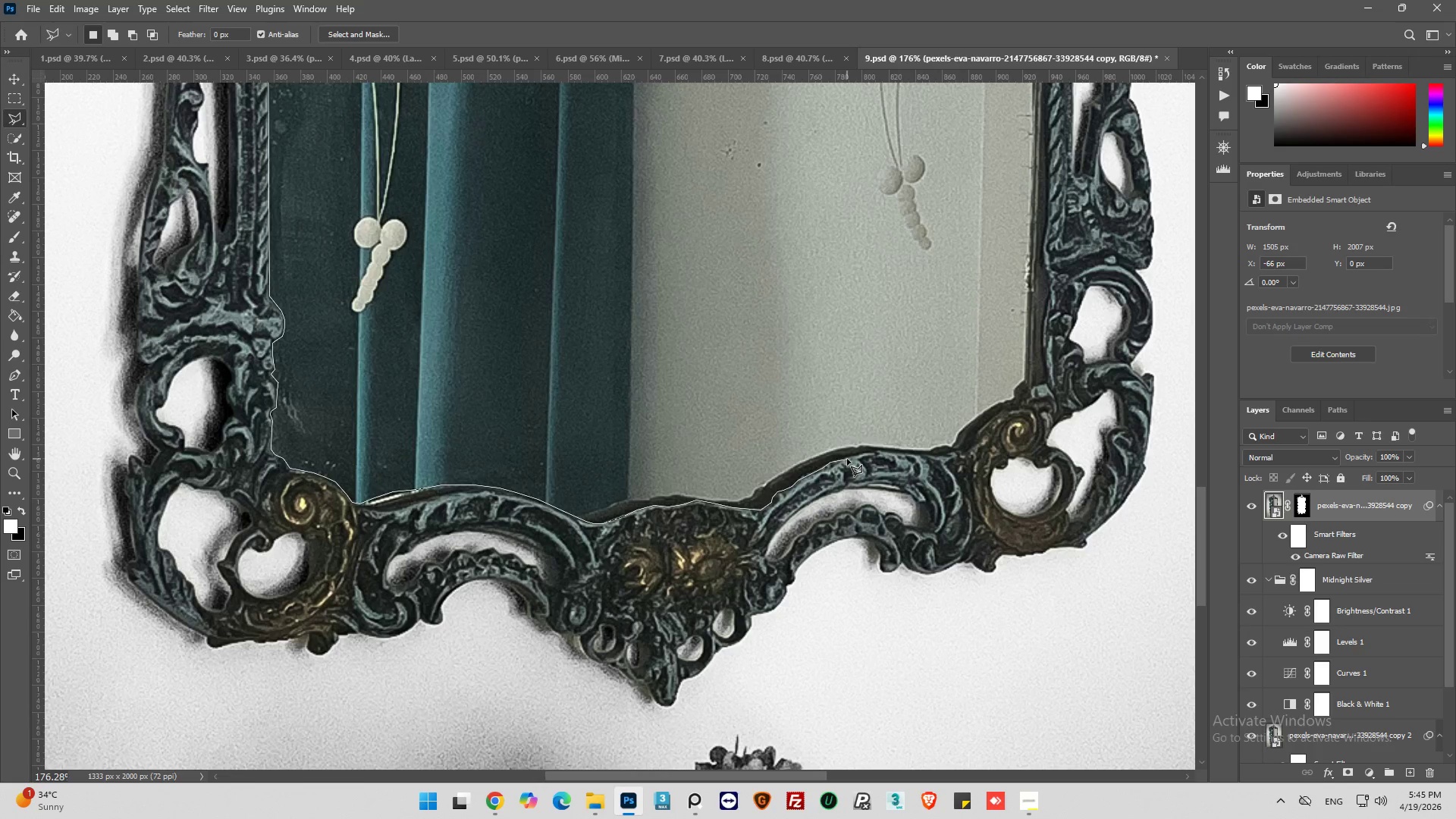 
left_click([849, 457])
 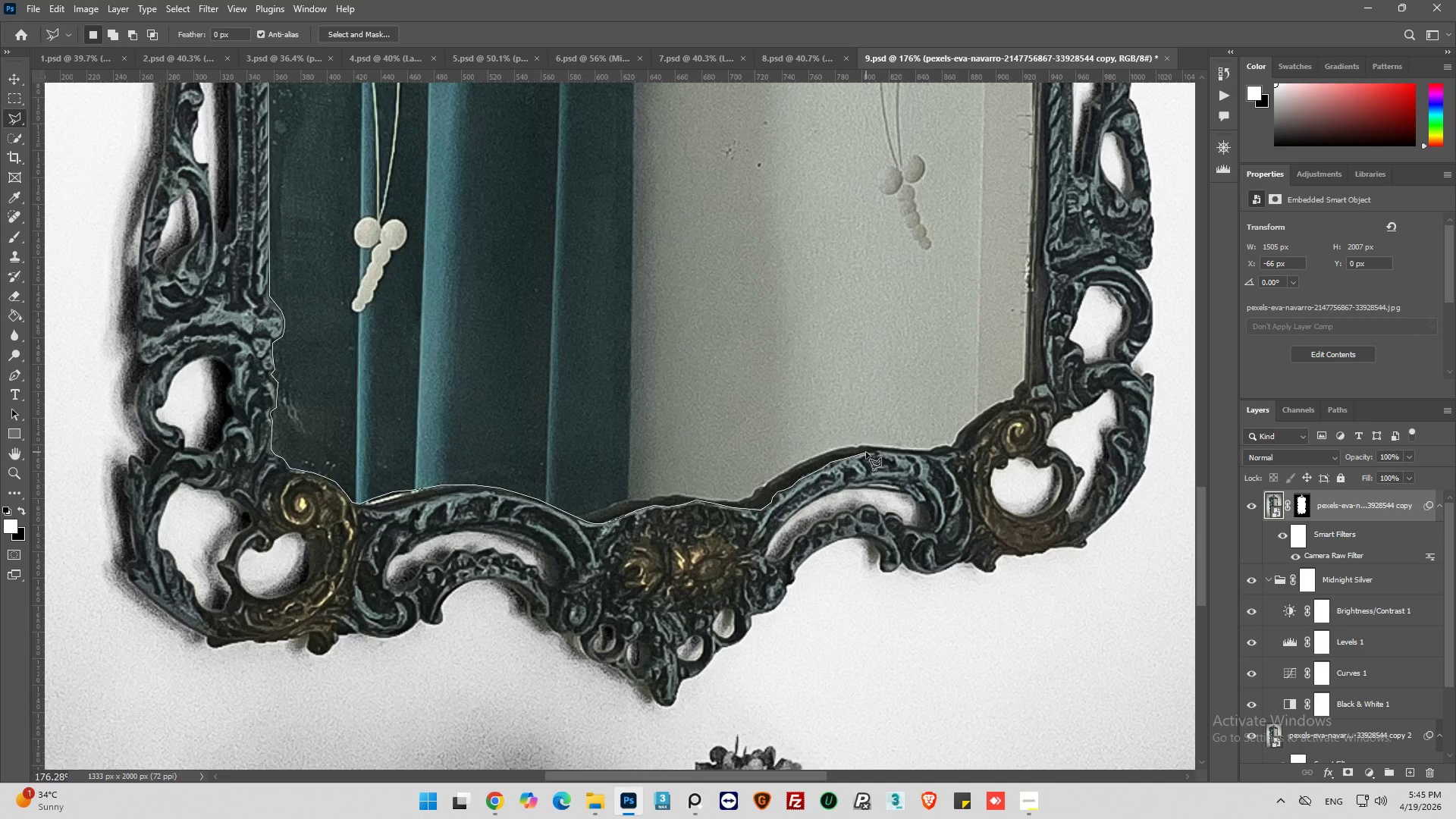 
left_click([866, 452])
 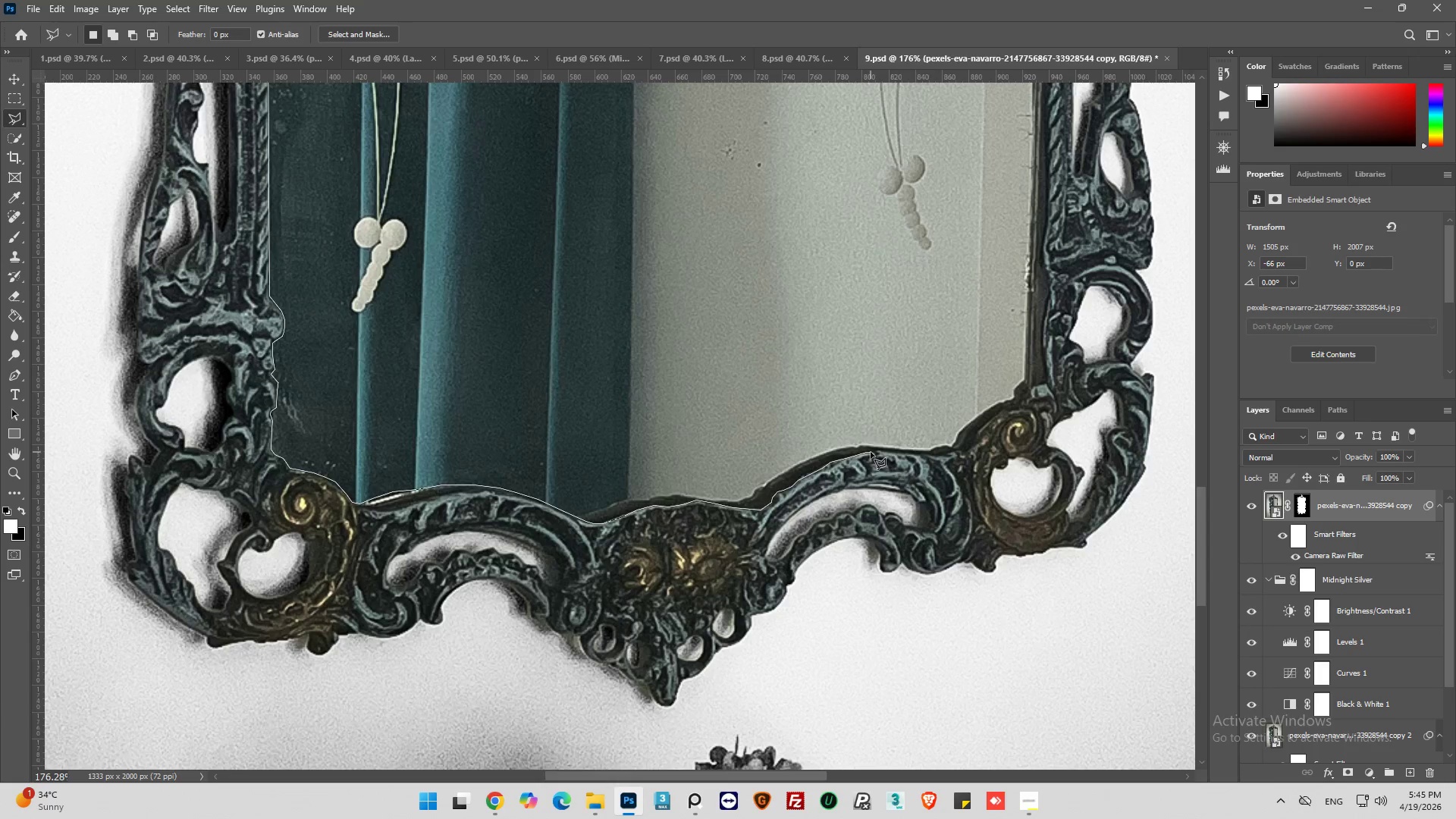 
left_click([871, 452])
 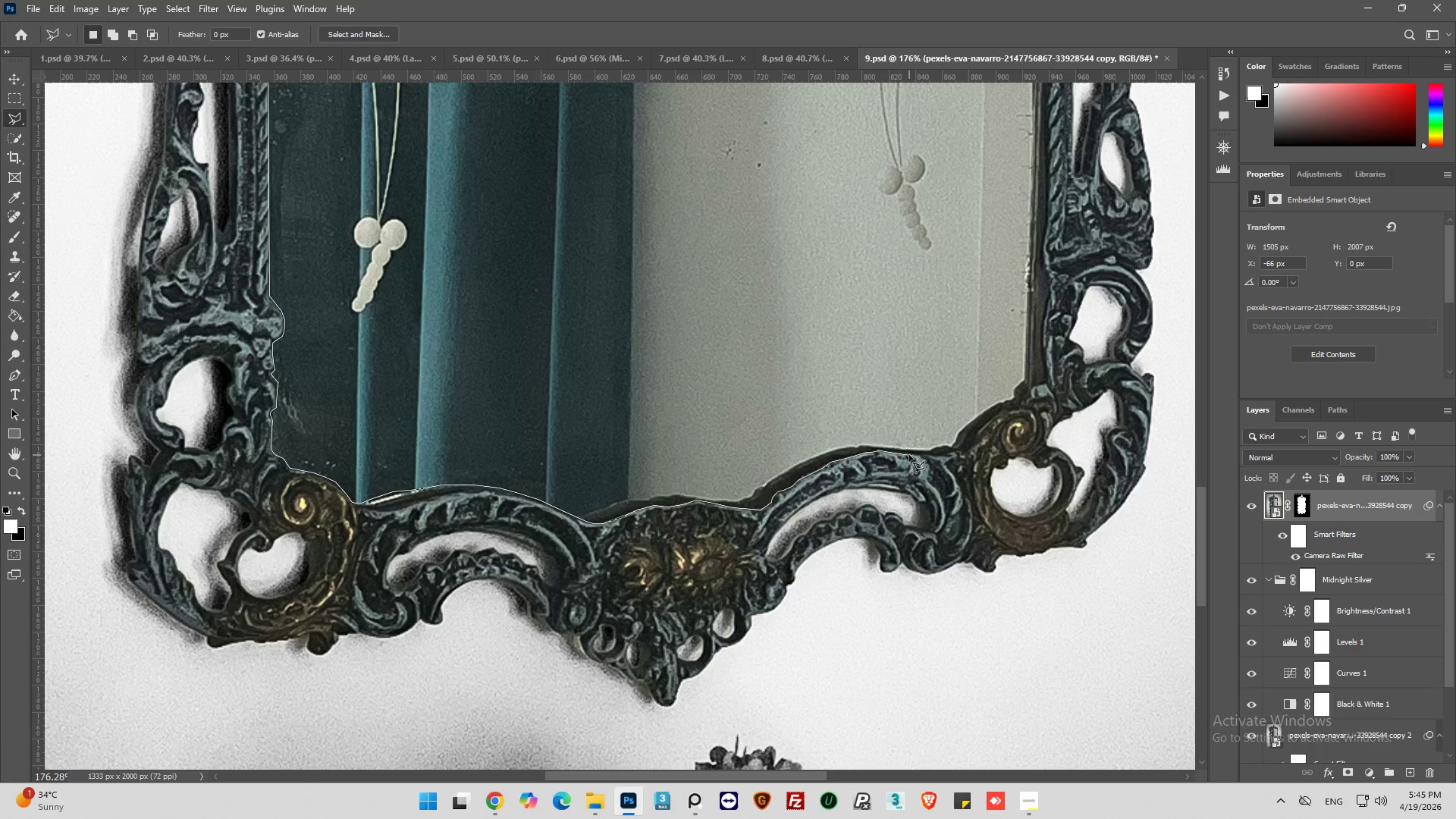 
left_click([911, 454])
 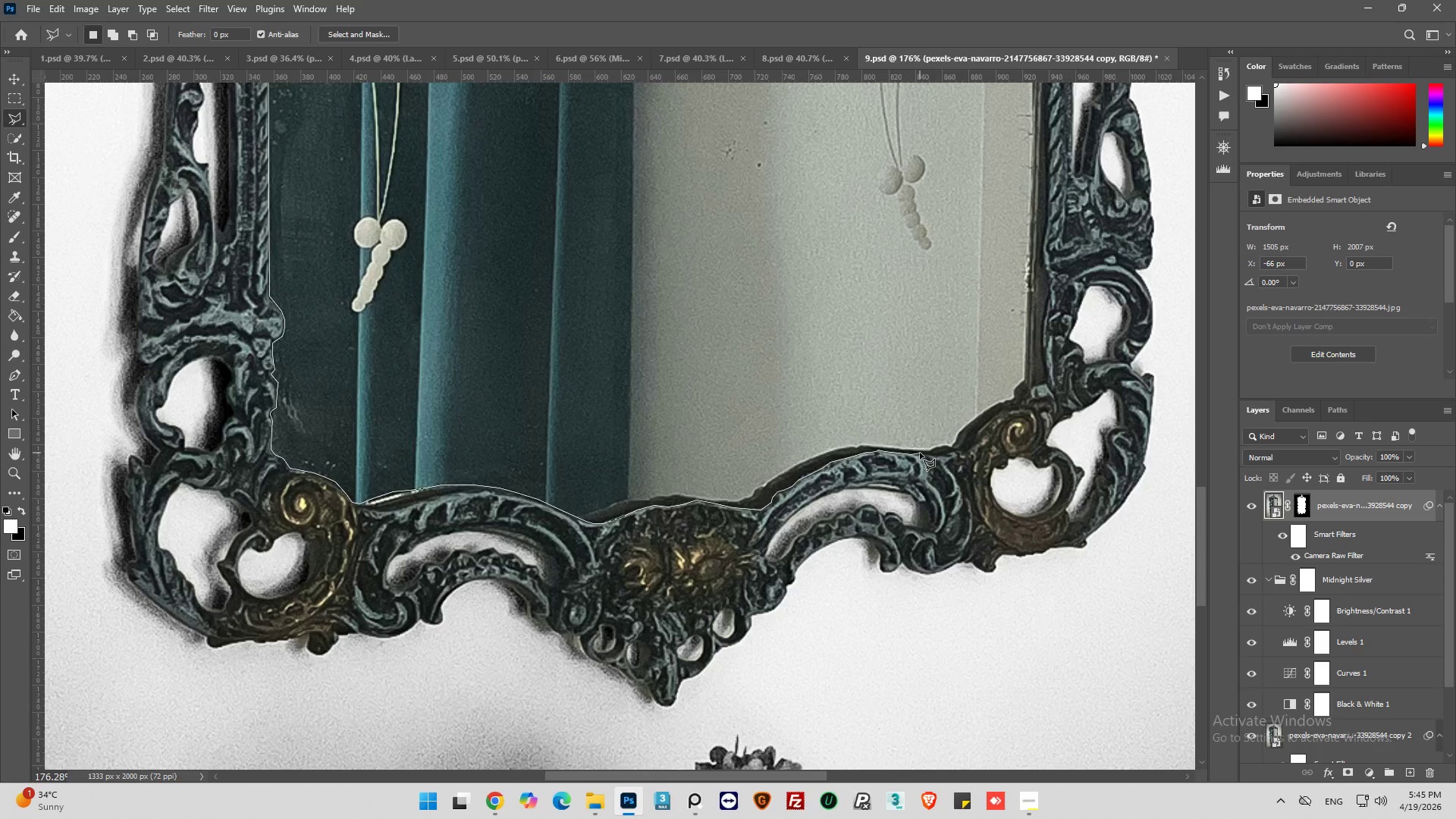 
left_click([920, 453])
 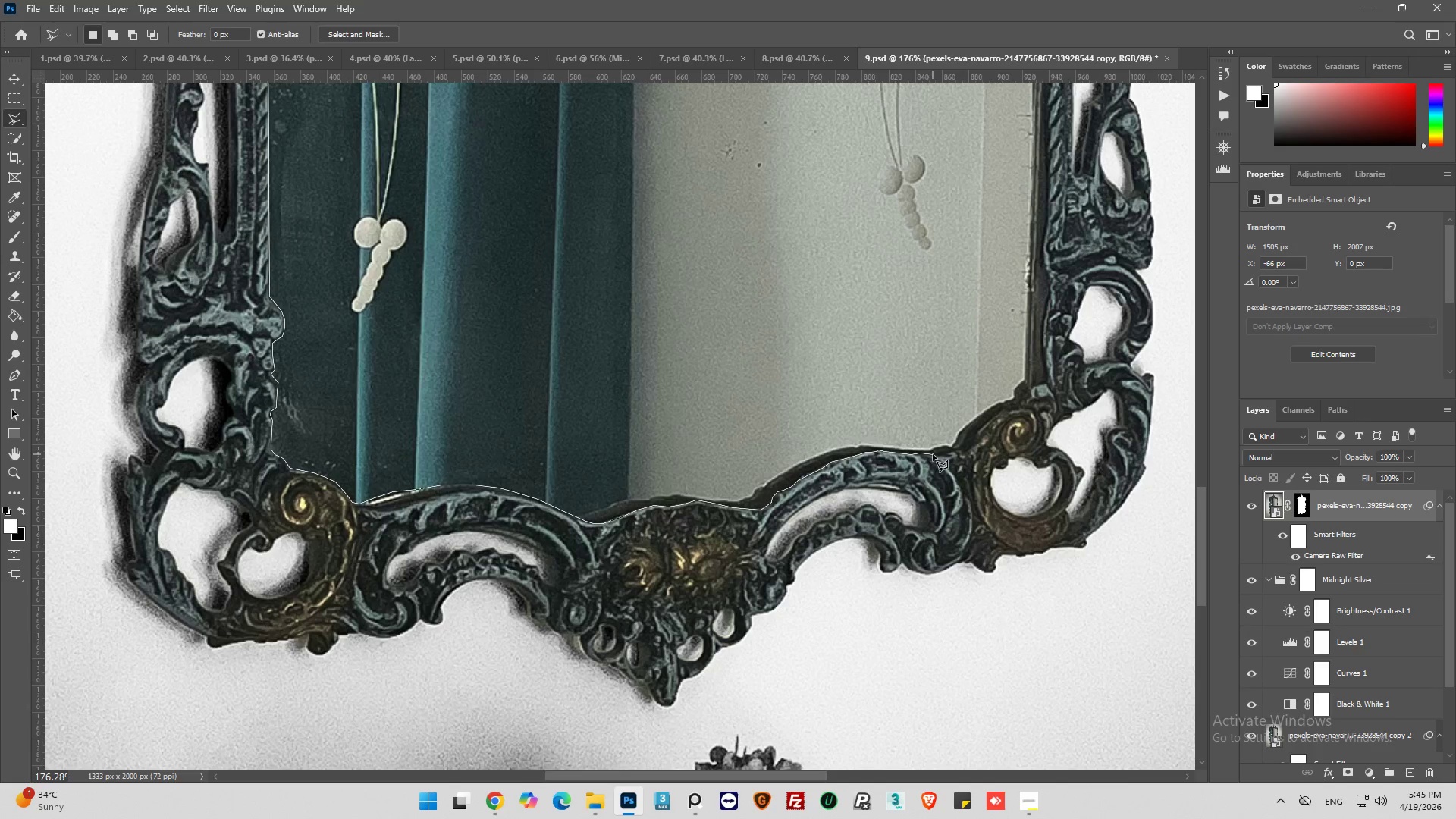 
left_click([933, 454])
 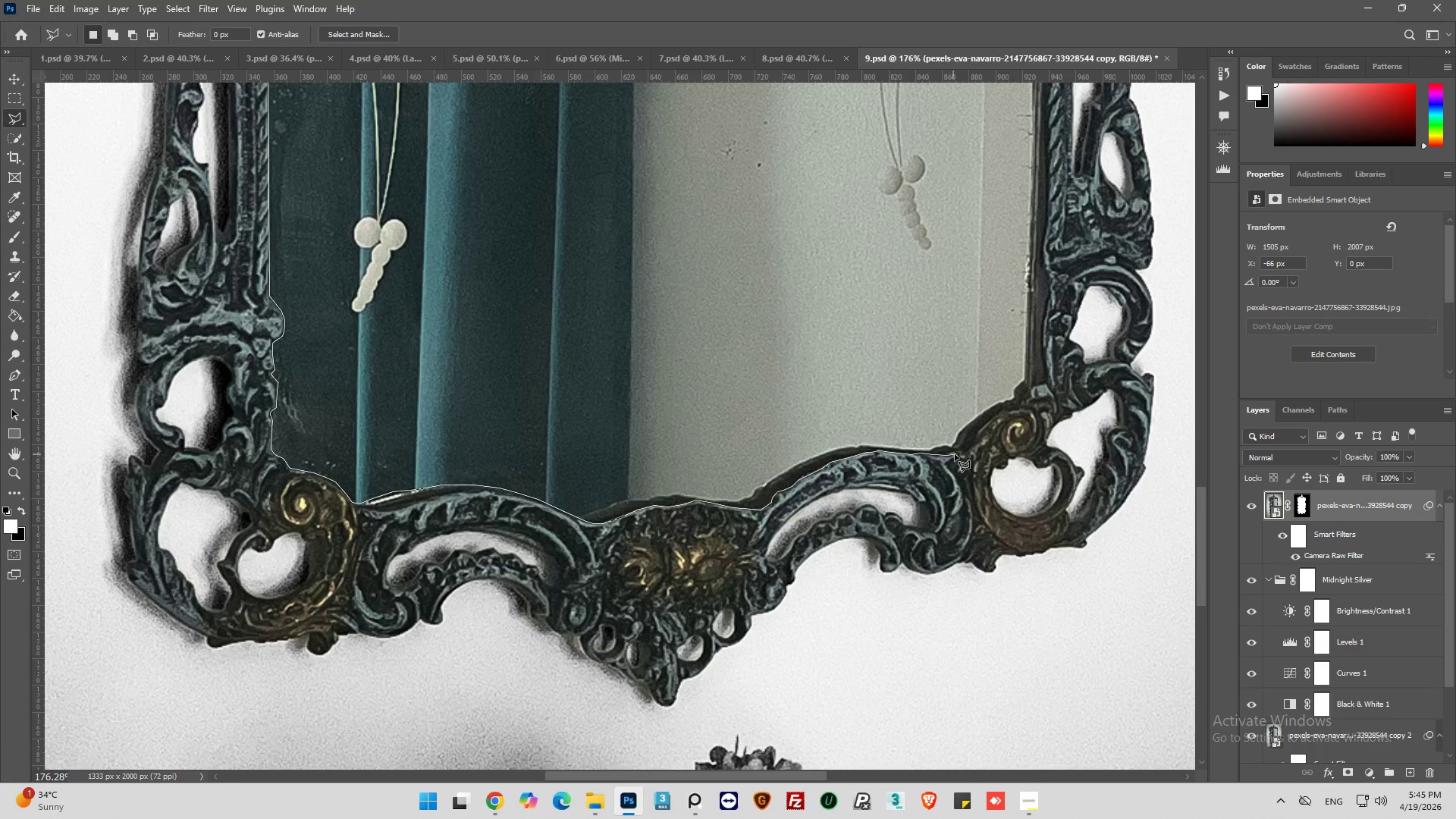 
wait(5.72)
 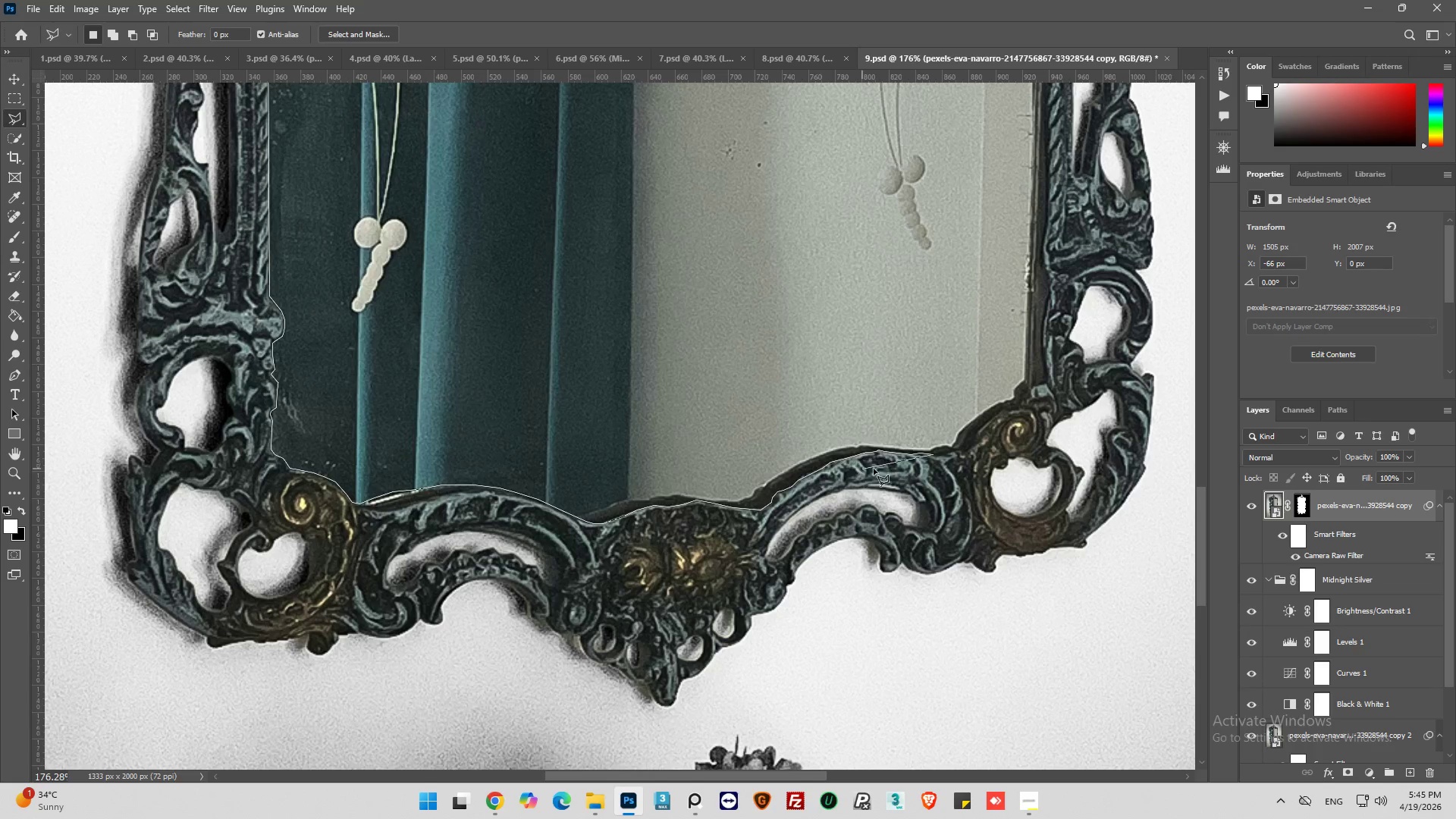 
left_click([960, 451])
 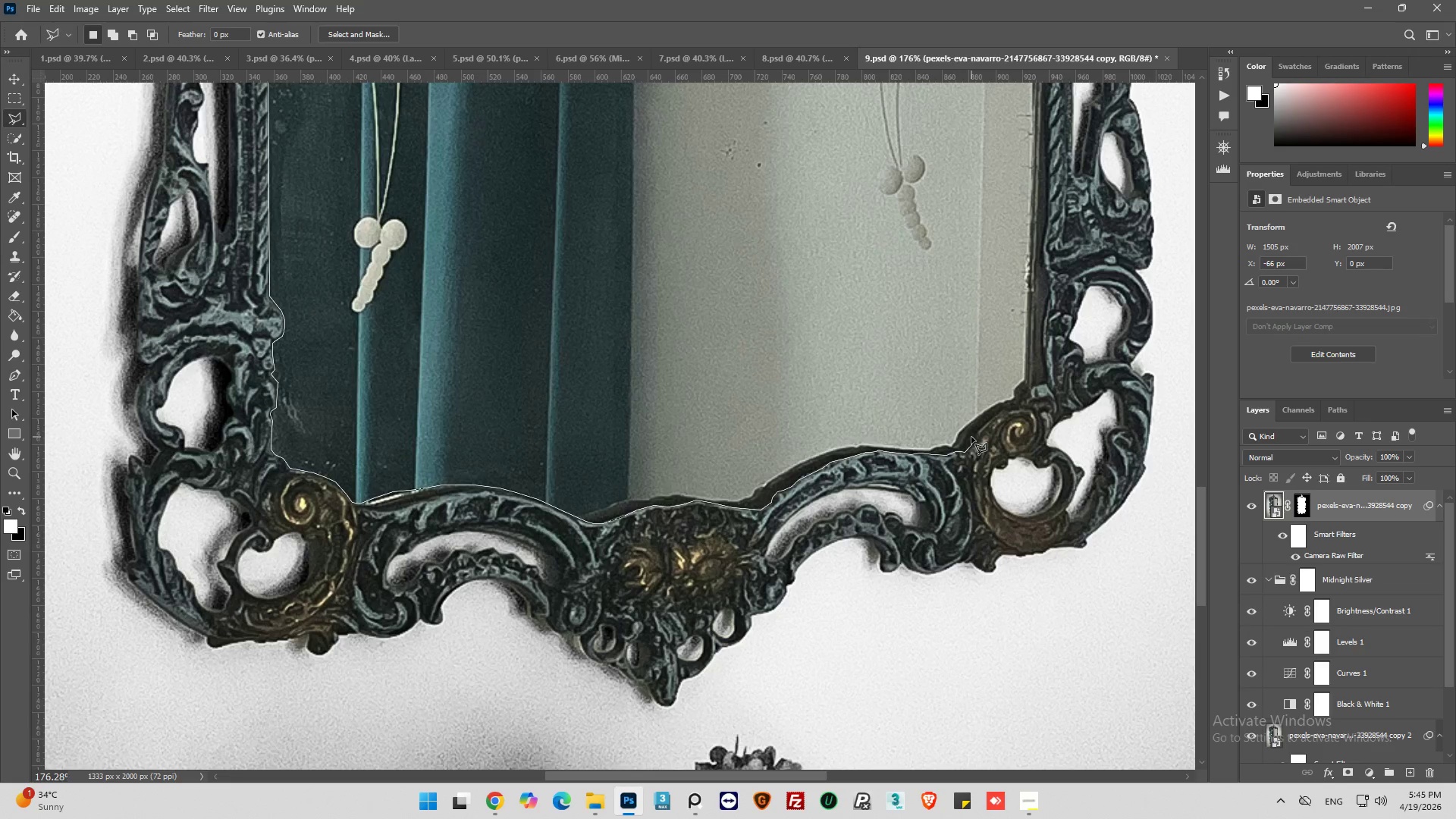 
wait(6.17)
 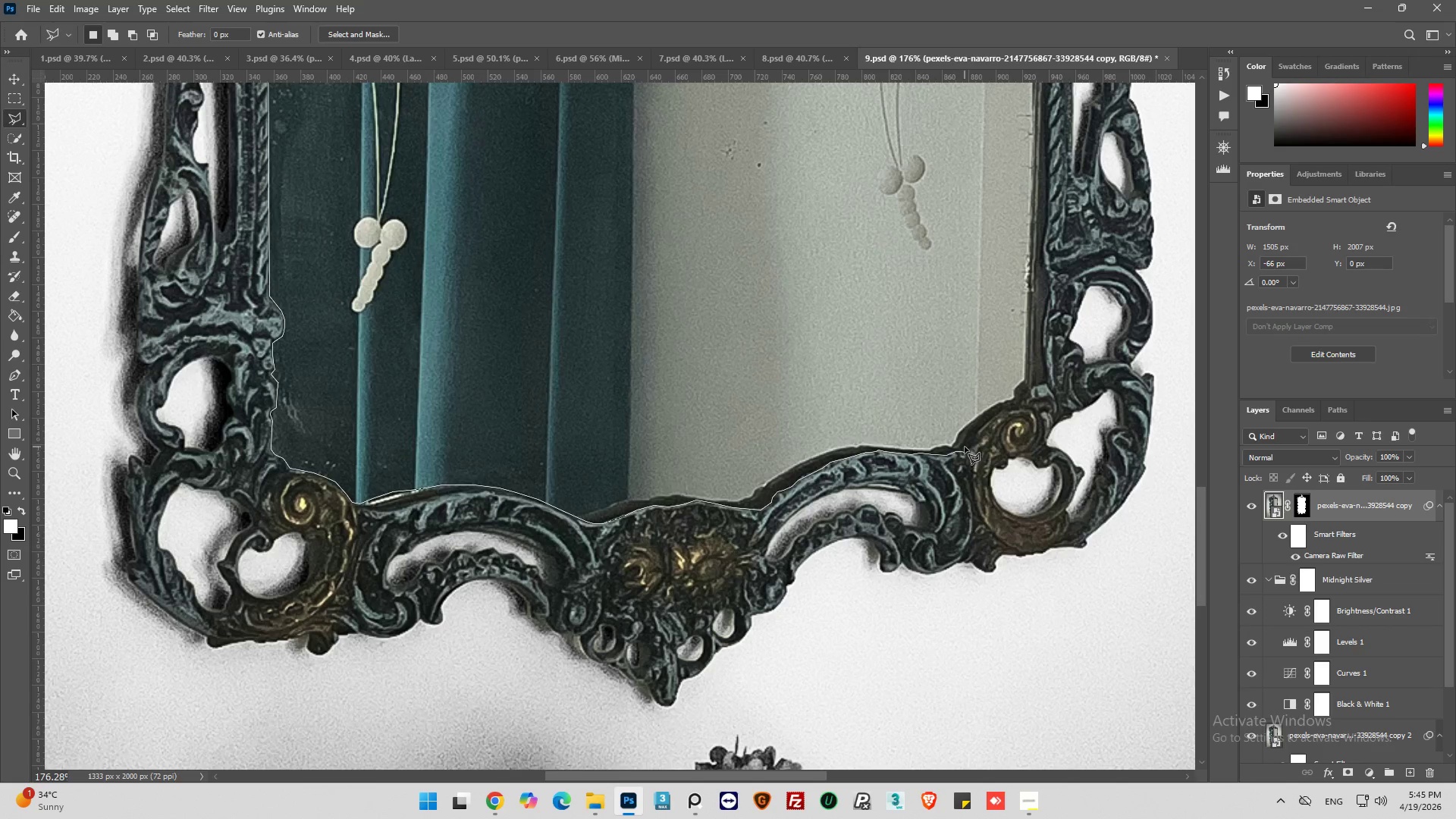 
left_click_drag(start_coordinate=[979, 424], to_coordinate=[983, 422])
 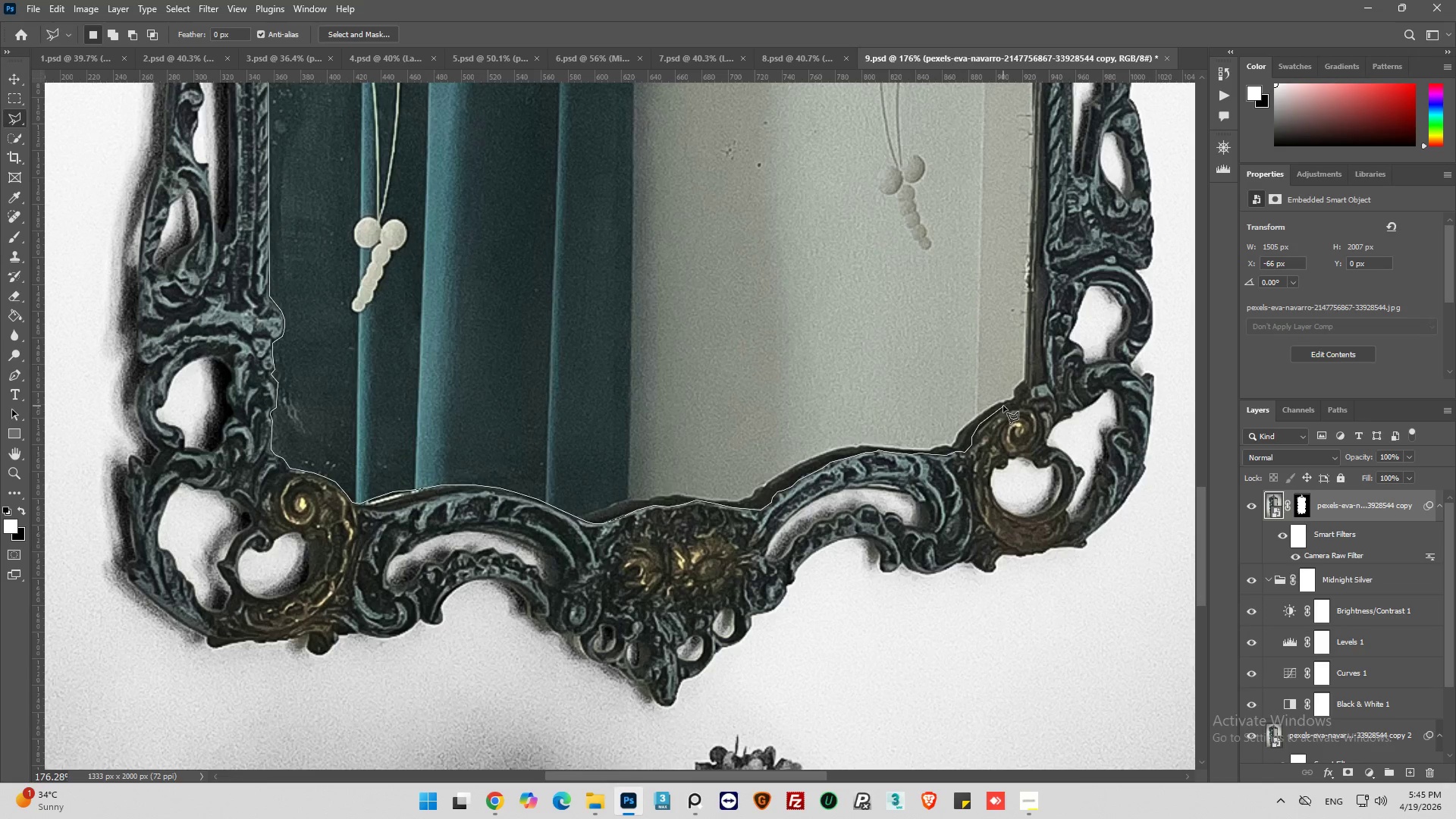 
left_click([1003, 404])
 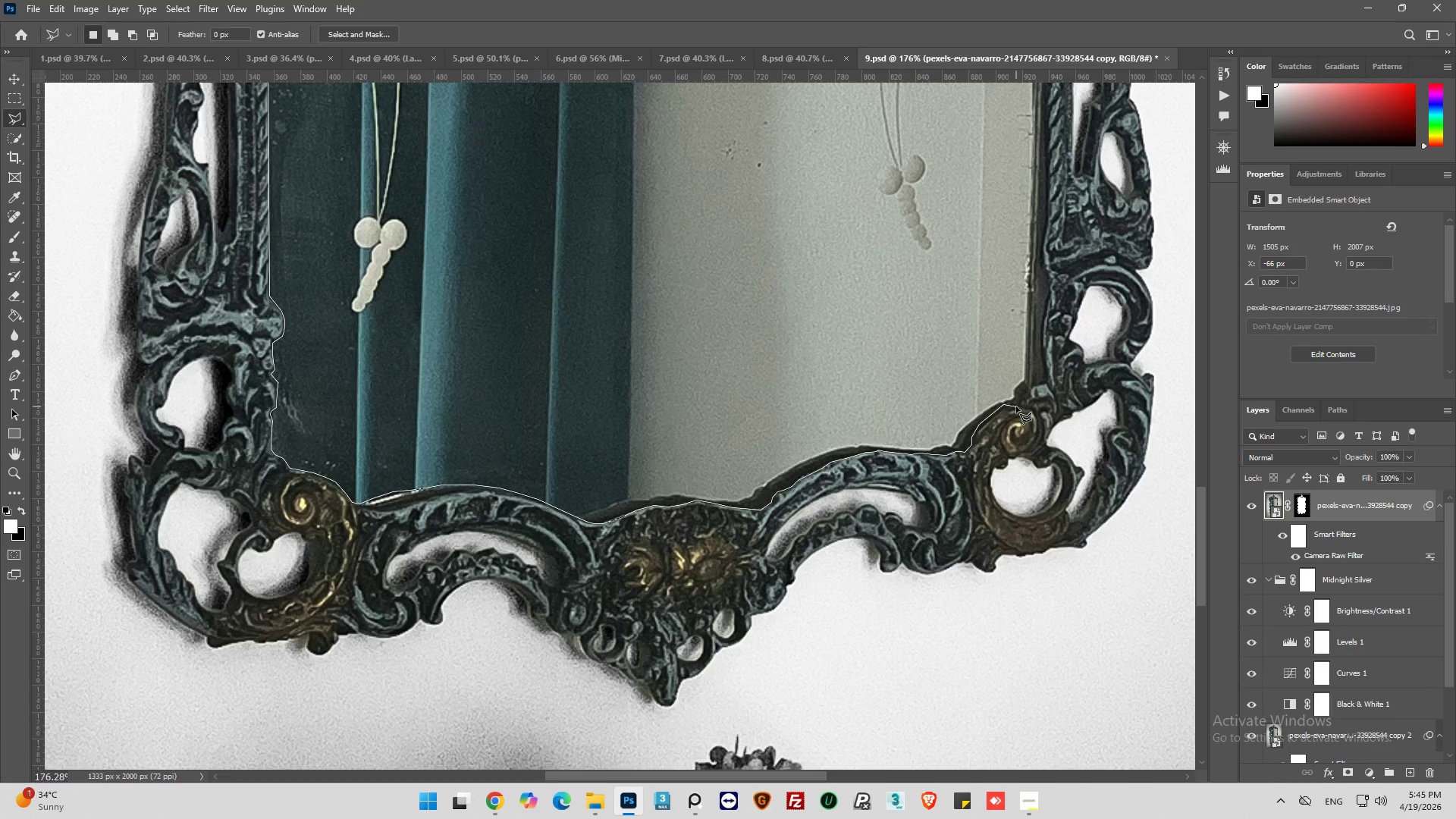 
left_click([1017, 402])
 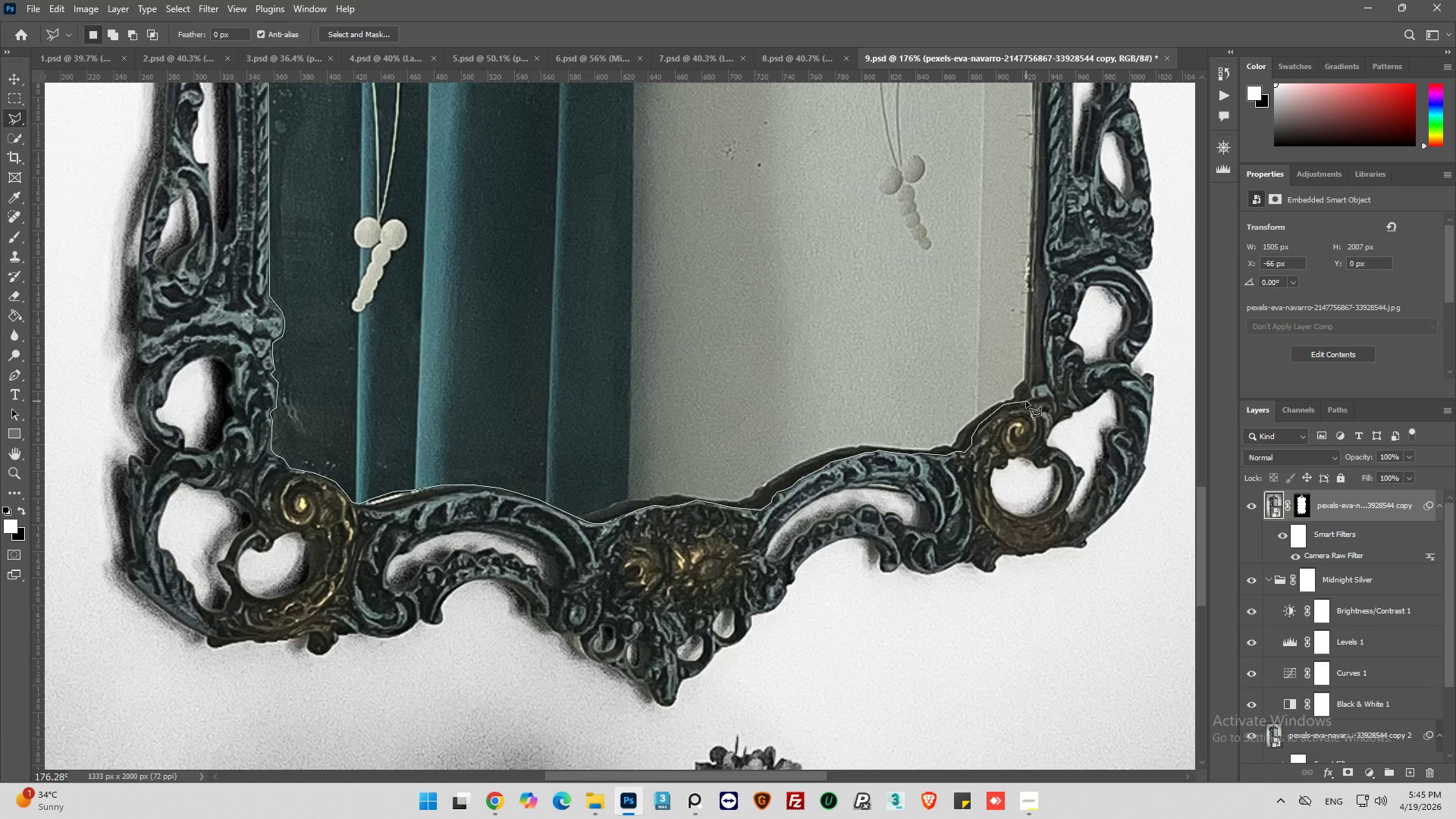 
left_click([1026, 400])
 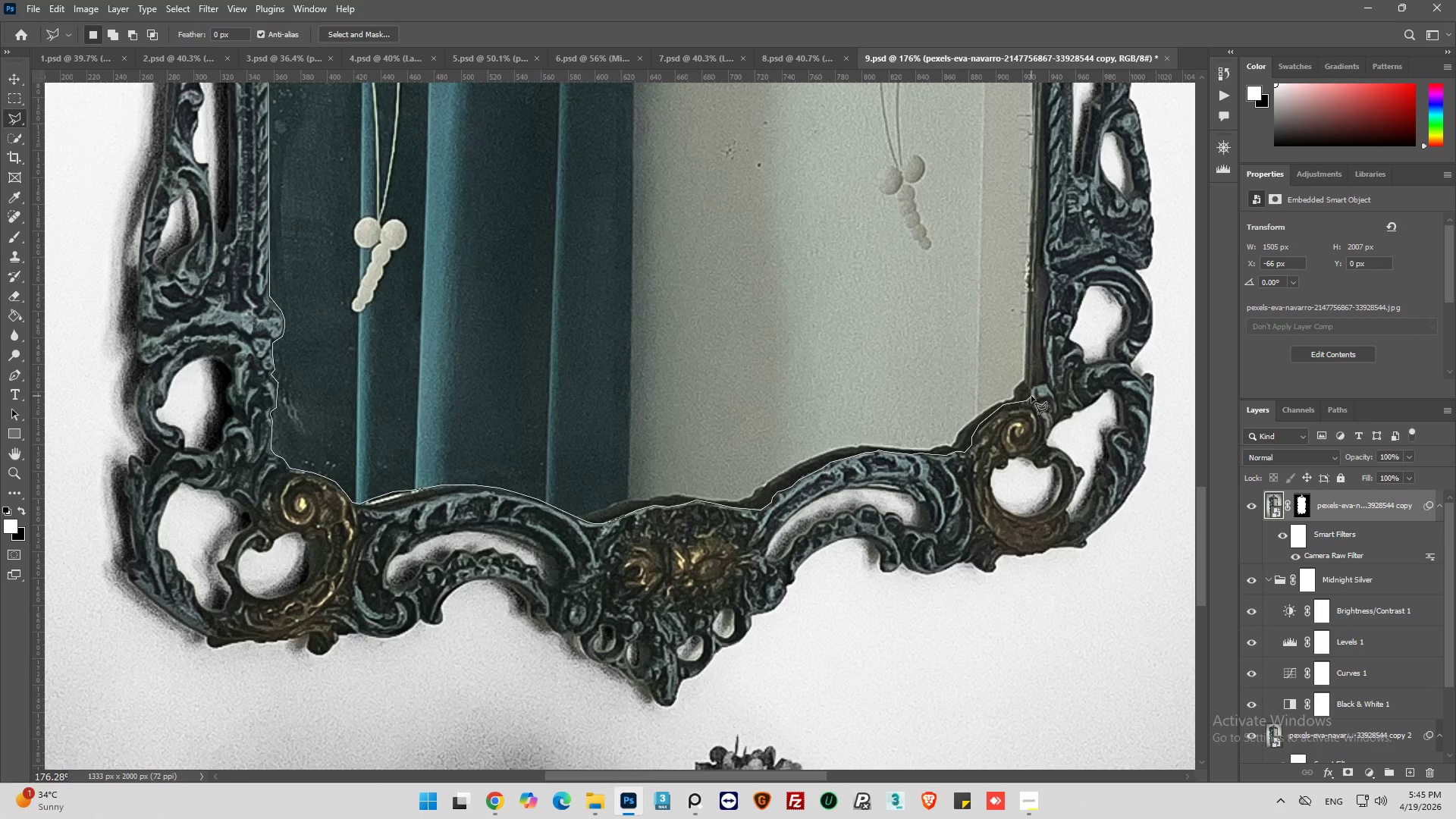 
left_click([1031, 396])
 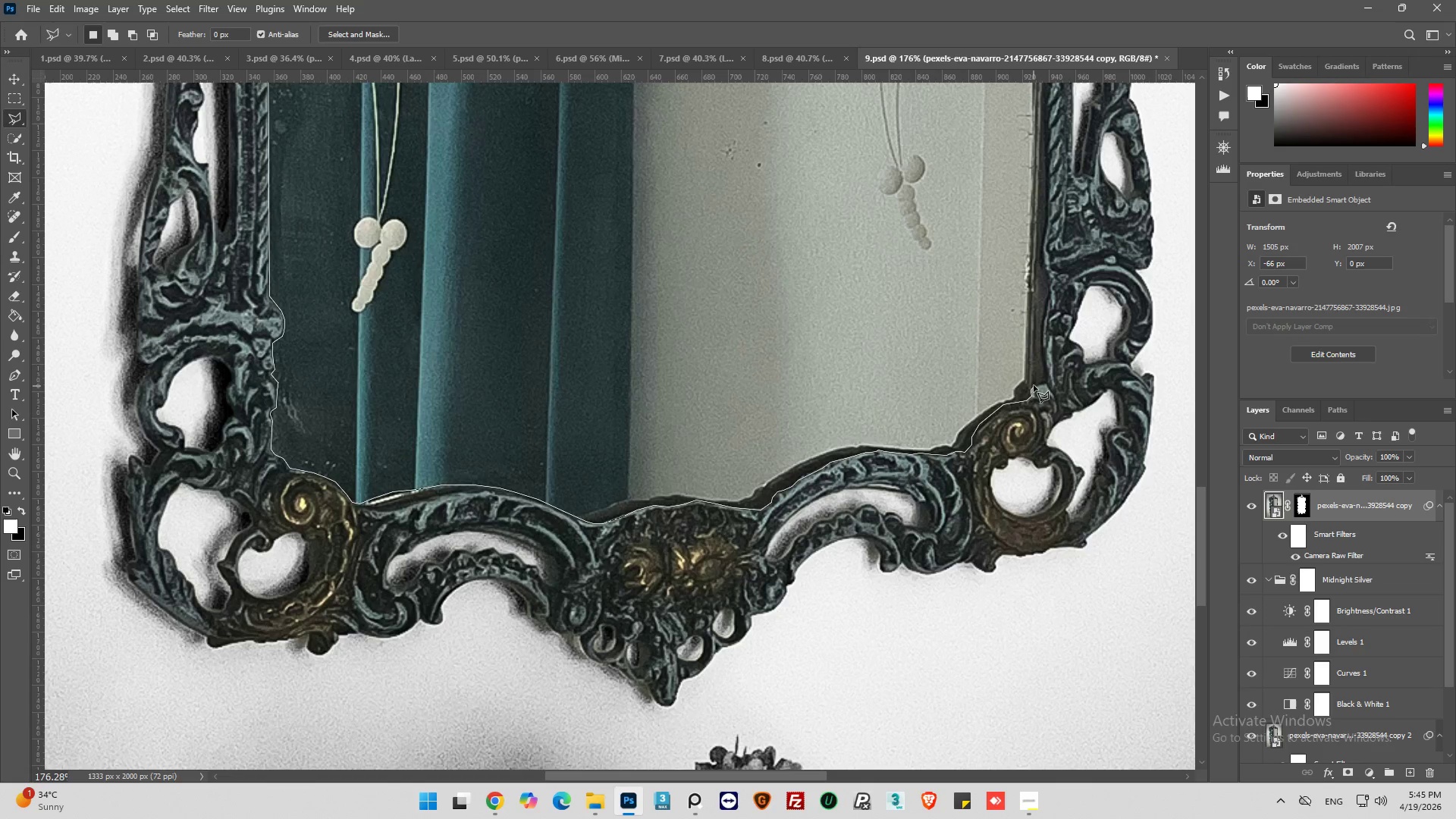 
left_click([1034, 384])
 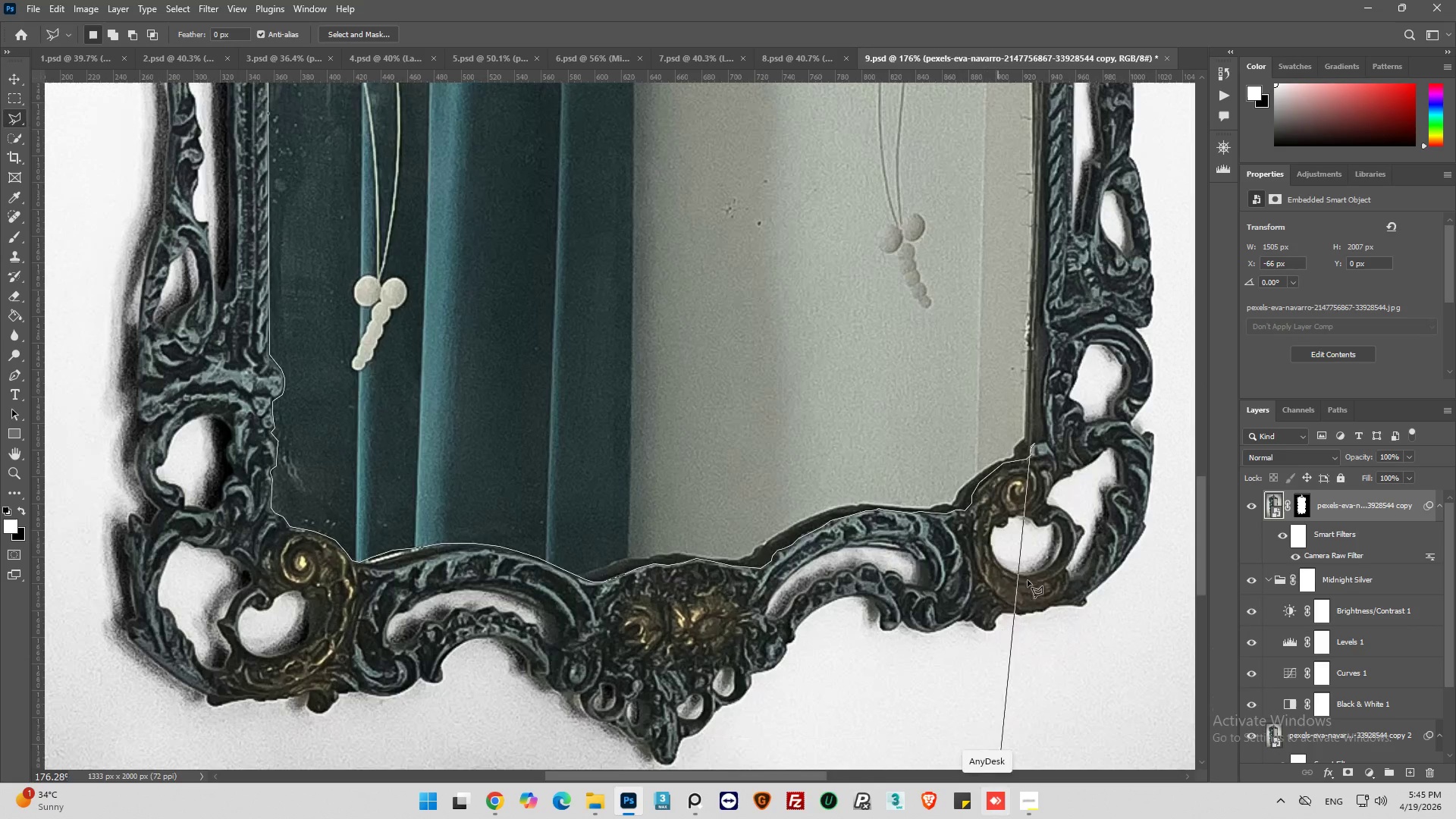 
wait(26.05)
 